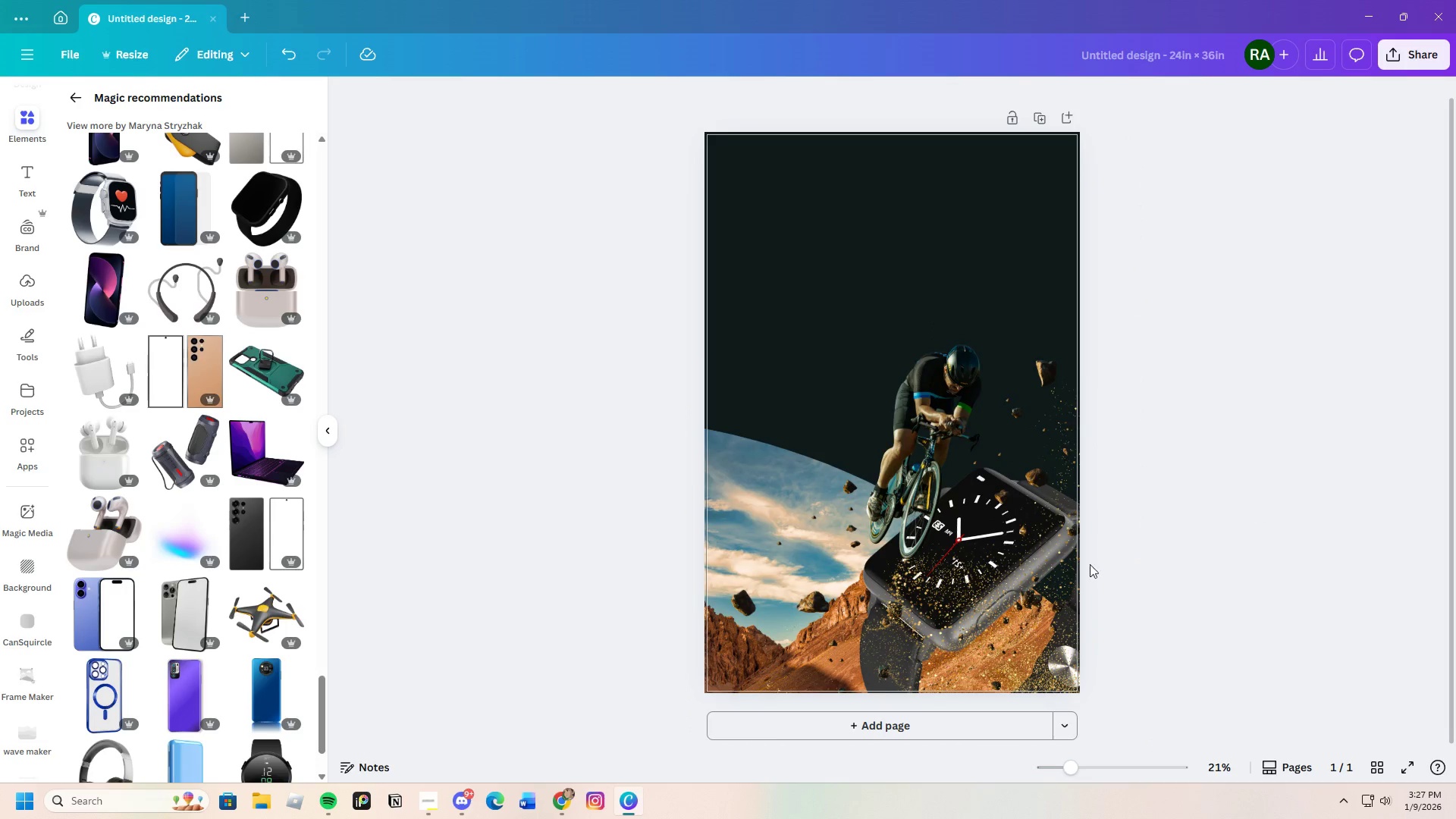 
left_click([977, 583])
 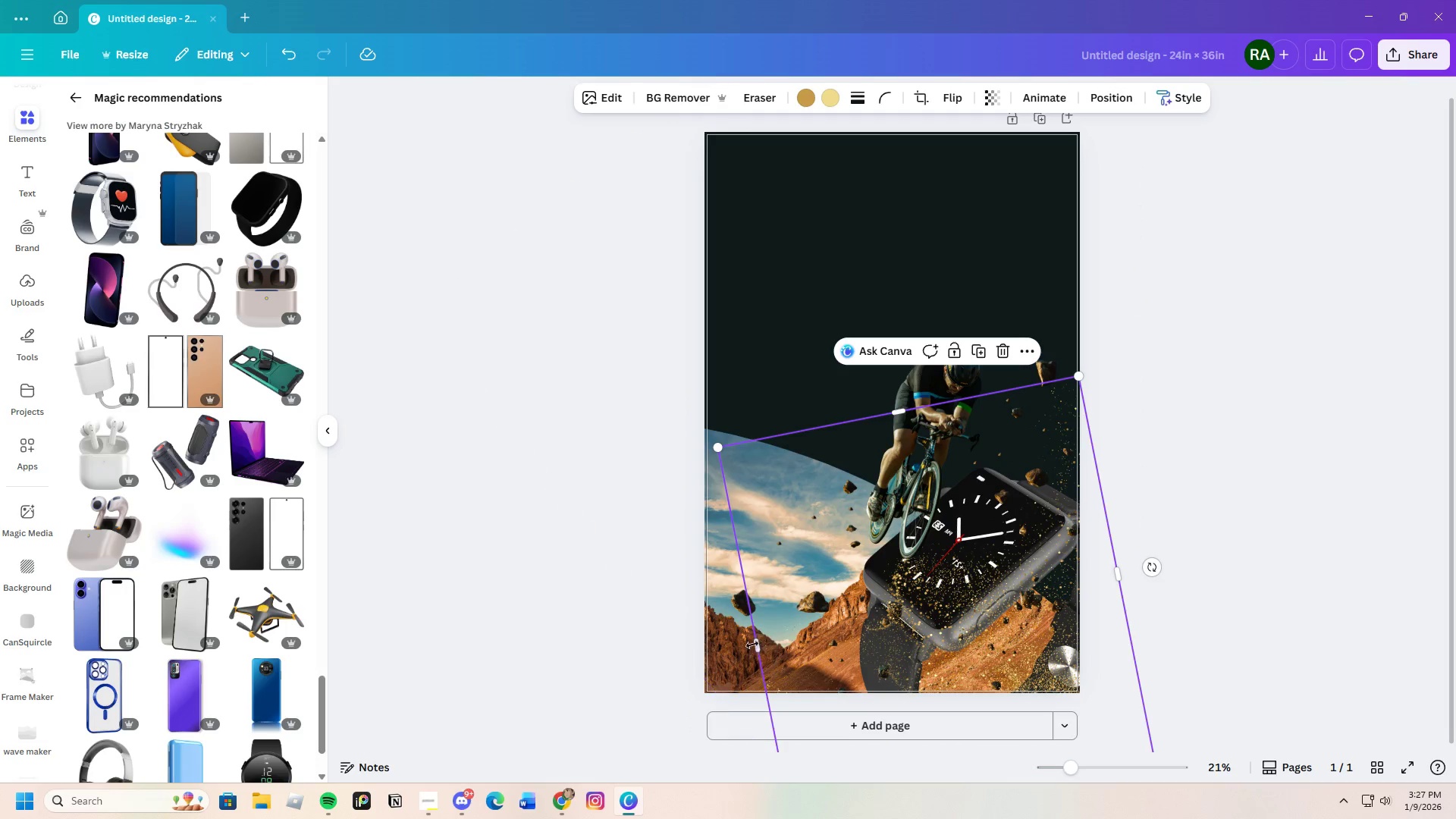 
left_click_drag(start_coordinate=[754, 645], to_coordinate=[726, 650])
 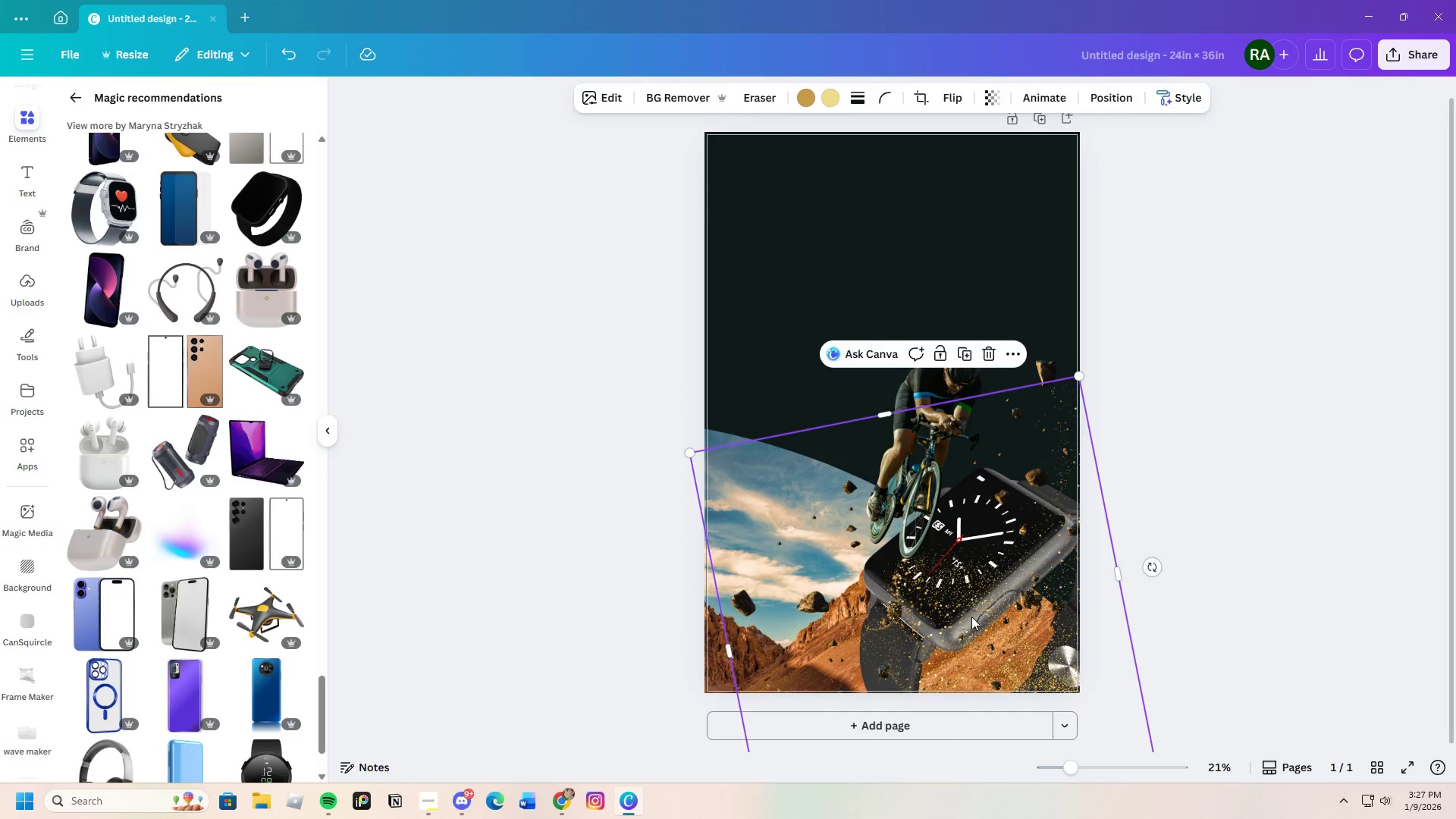 
left_click_drag(start_coordinate=[971, 617], to_coordinate=[1006, 590])
 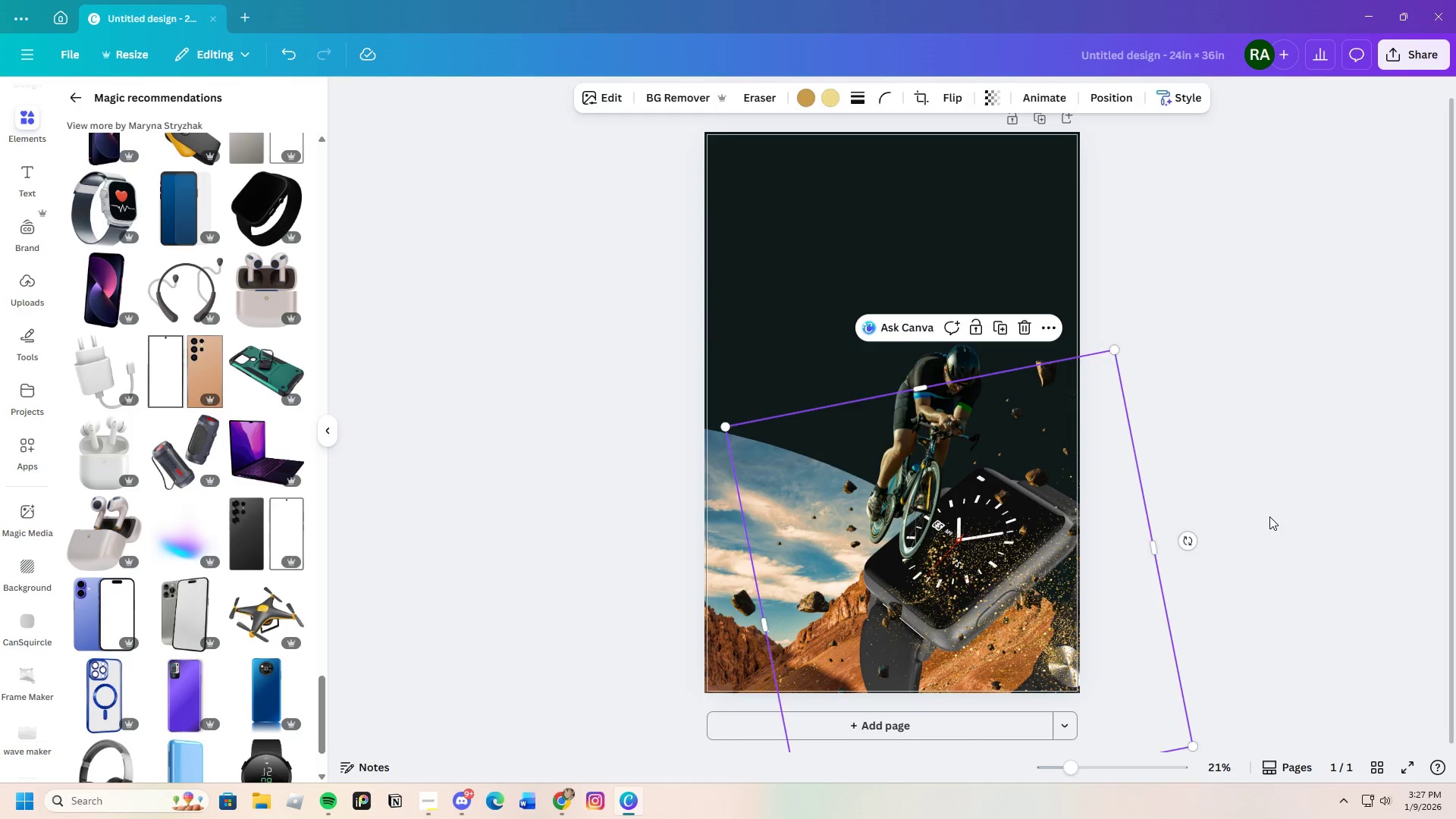 
left_click([1269, 516])
 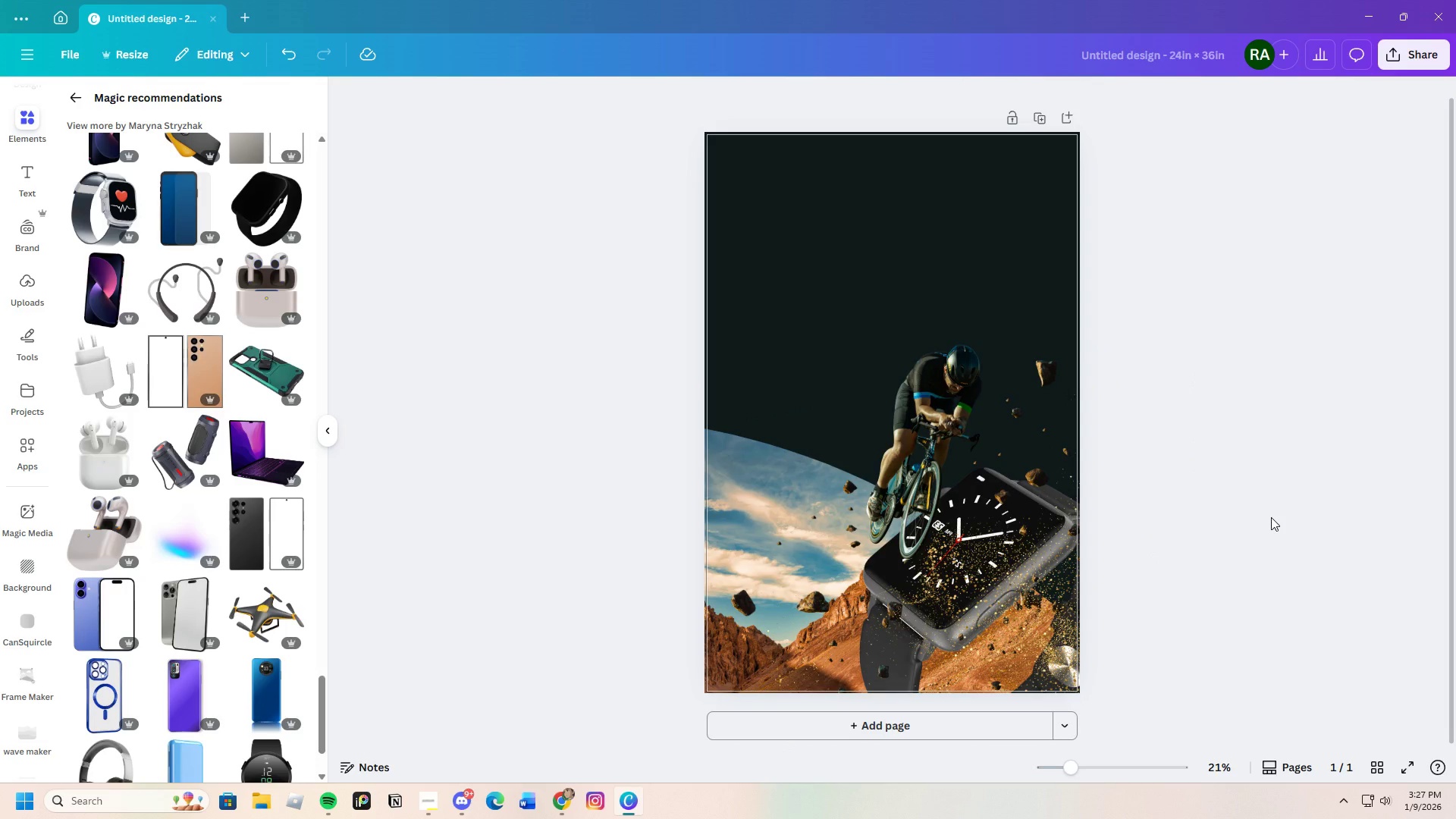 
left_click_drag(start_coordinate=[1073, 773], to_coordinate=[1072, 818])
 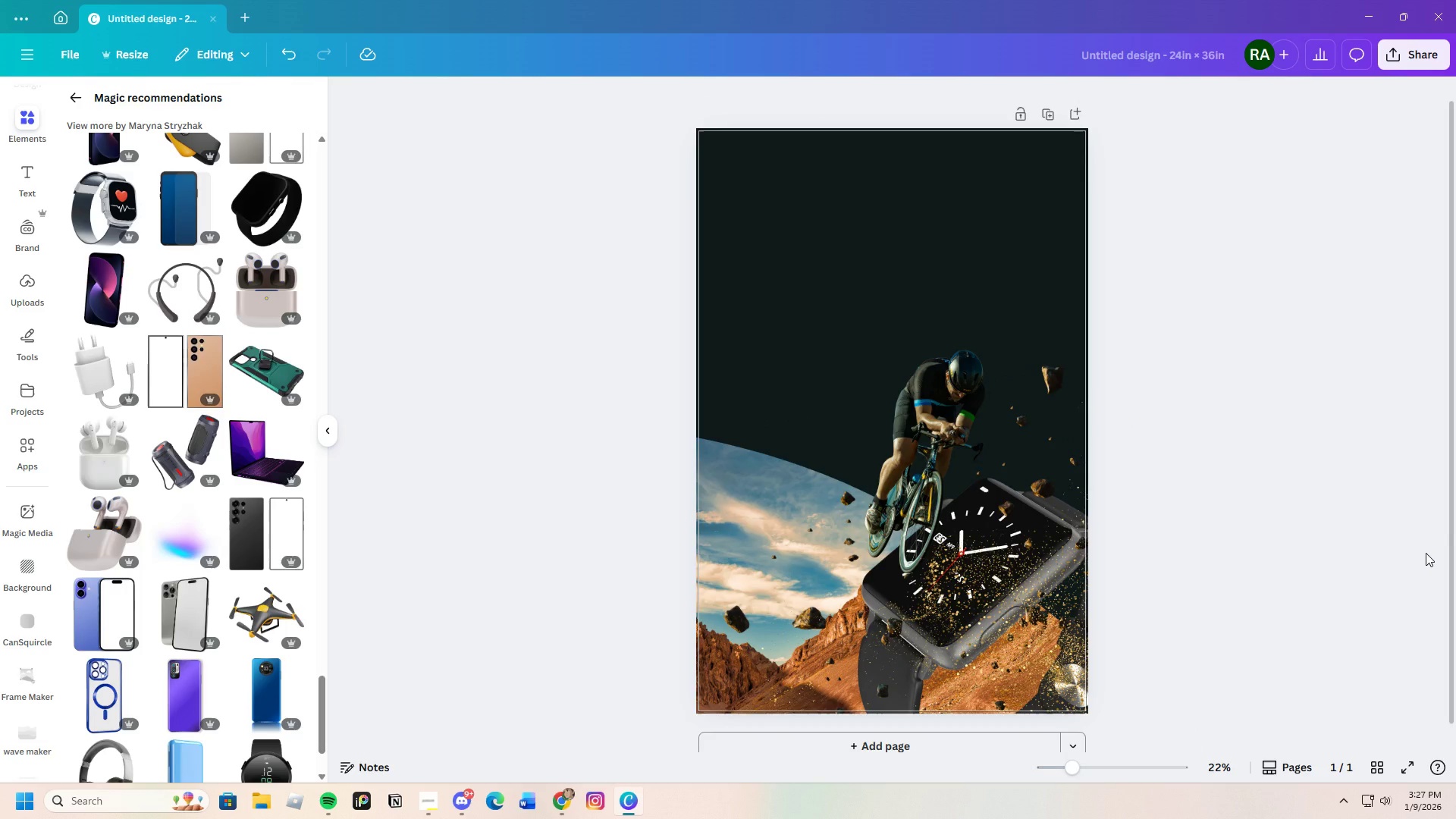 
wait(11.16)
 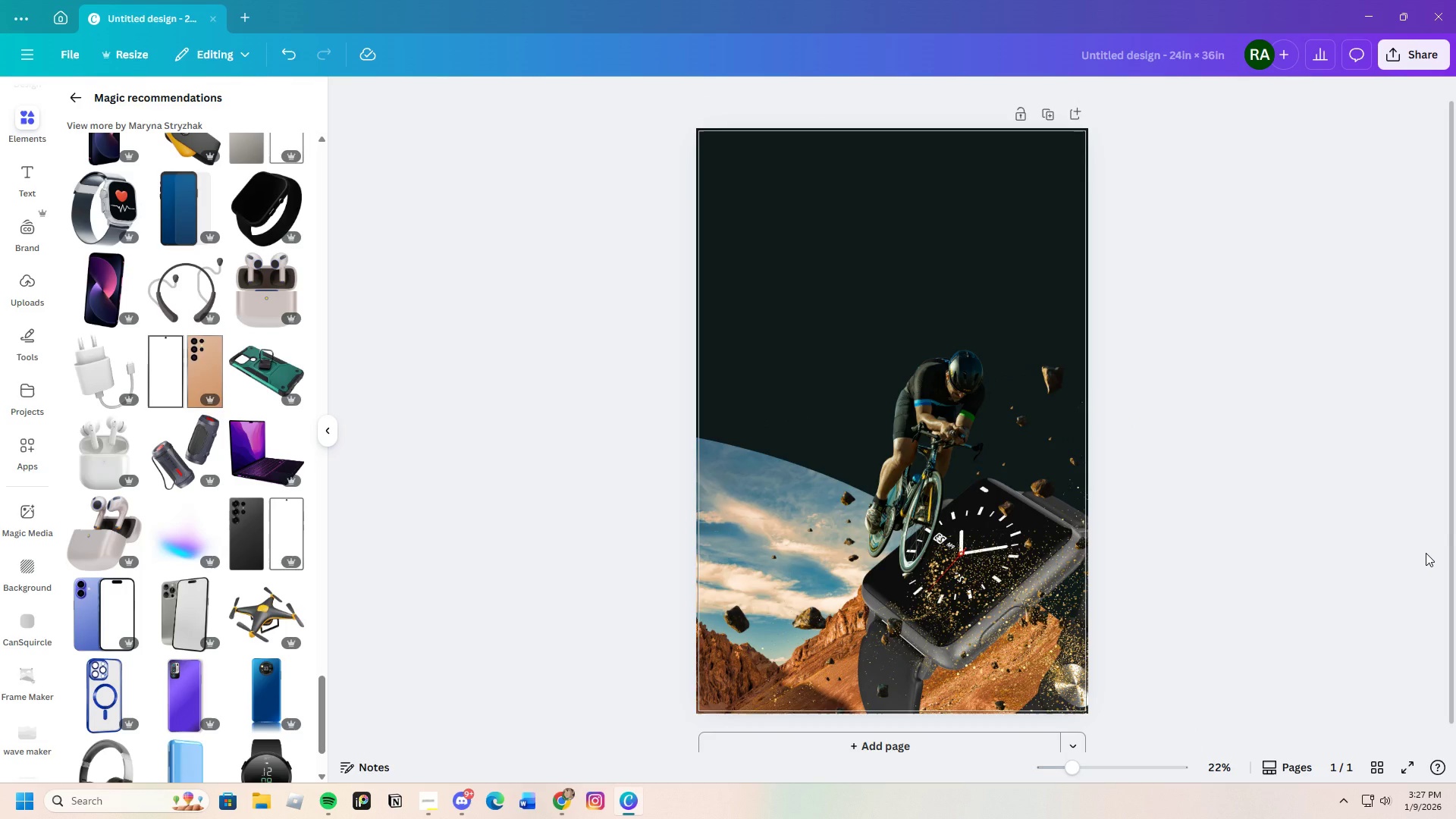 
left_click_drag(start_coordinate=[993, 640], to_coordinate=[991, 634])
 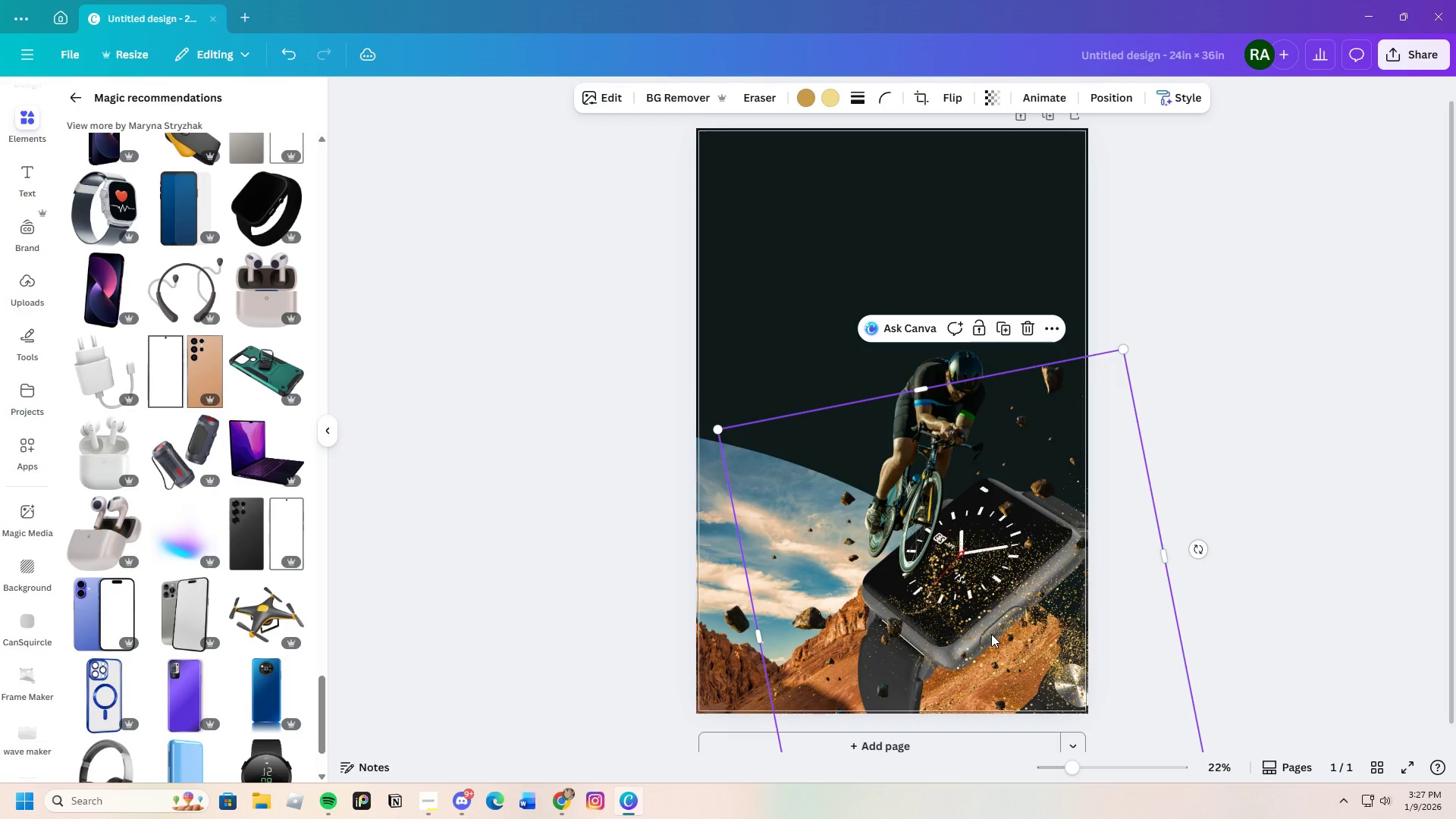 
right_click([991, 634])
 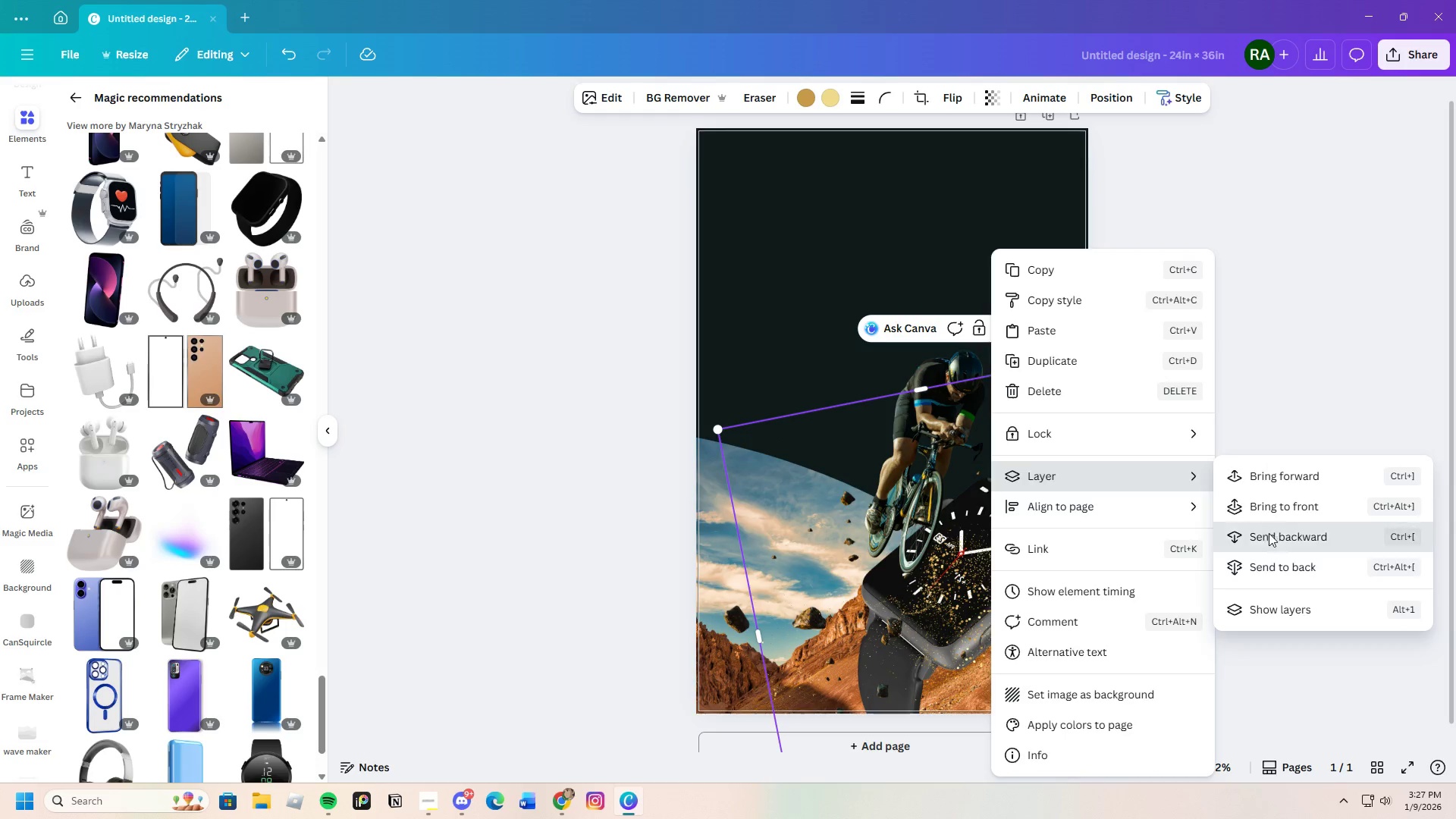 
right_click([943, 574])
 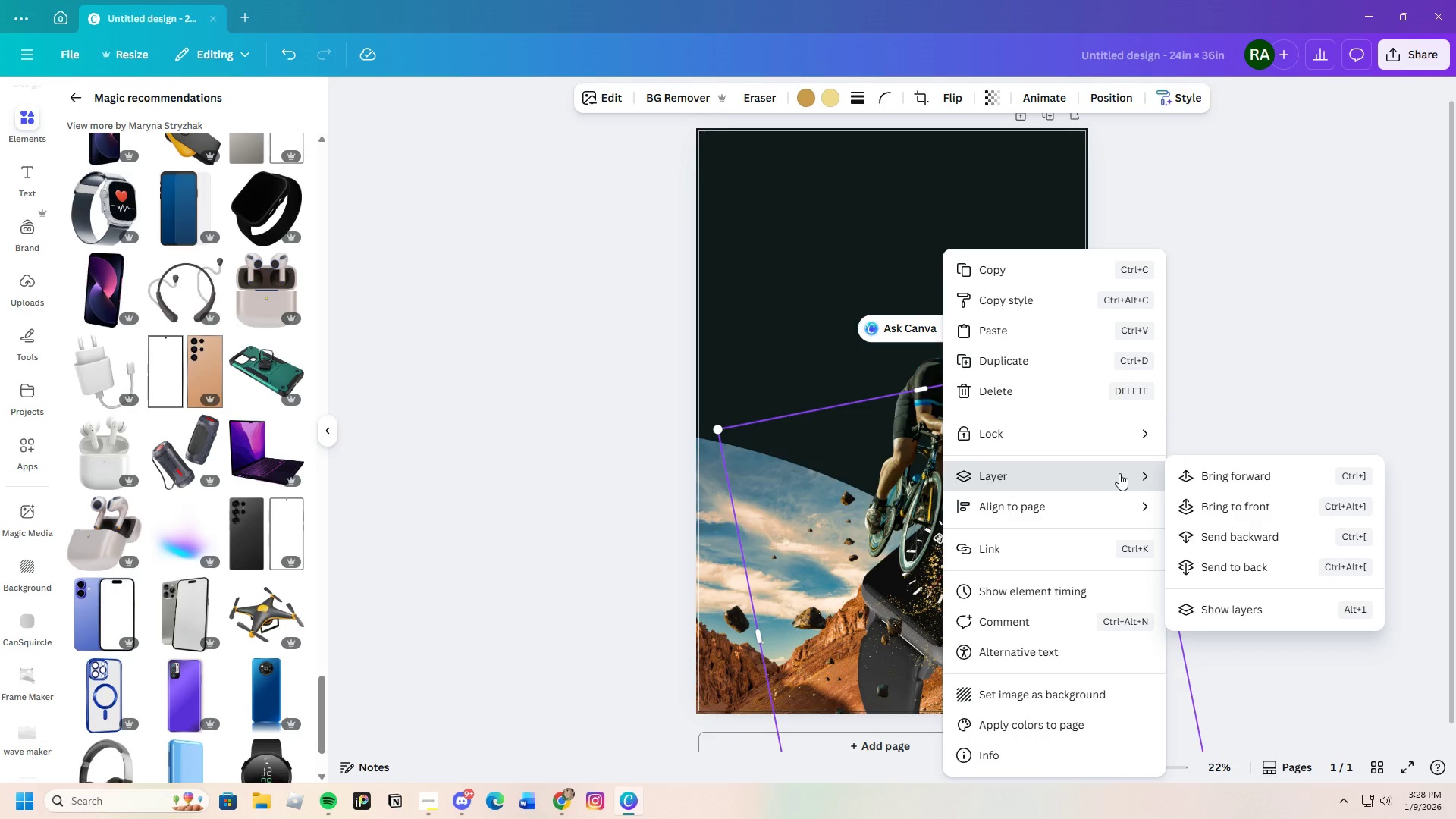 
left_click([1245, 535])
 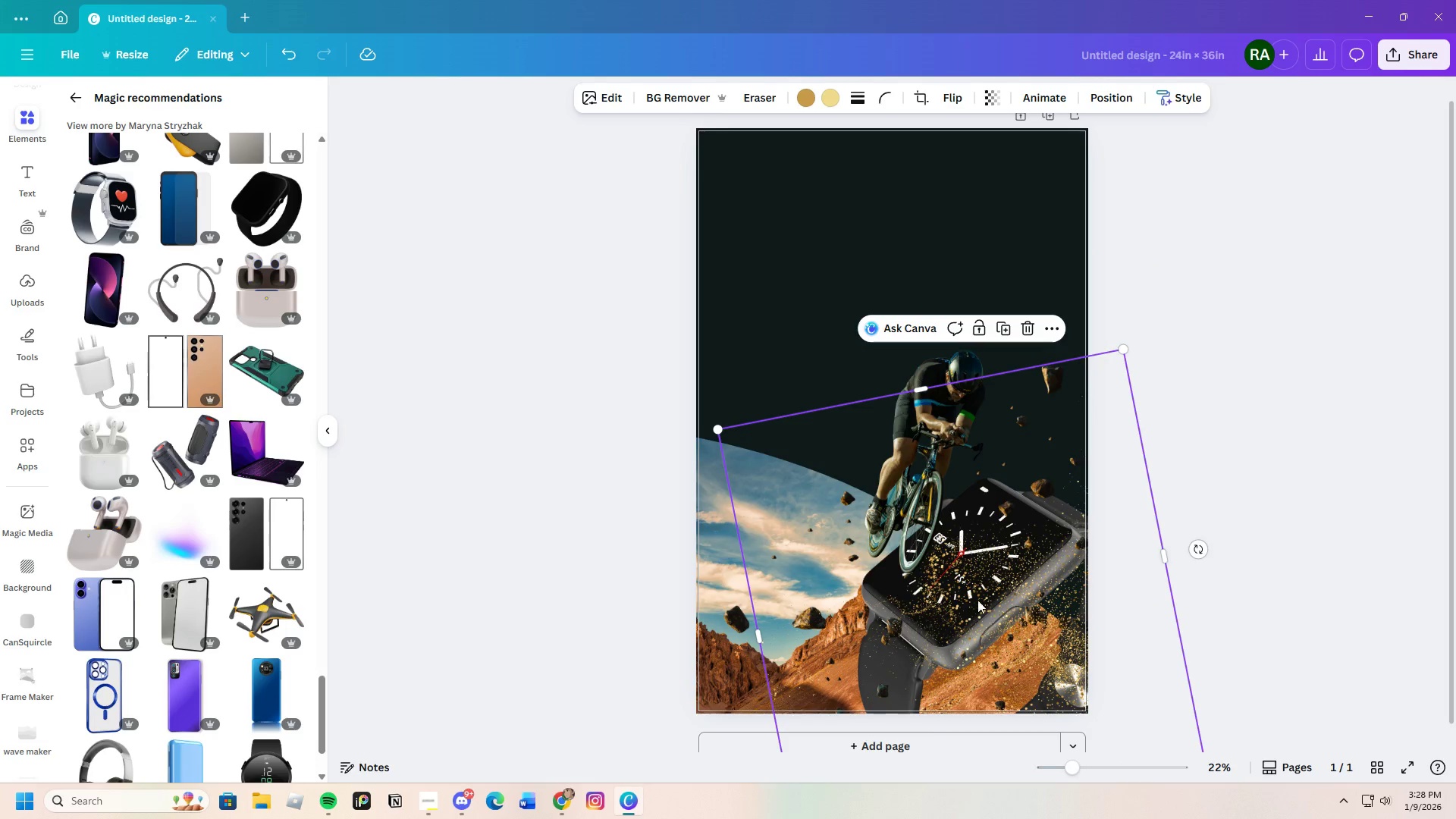 
right_click([971, 584])
 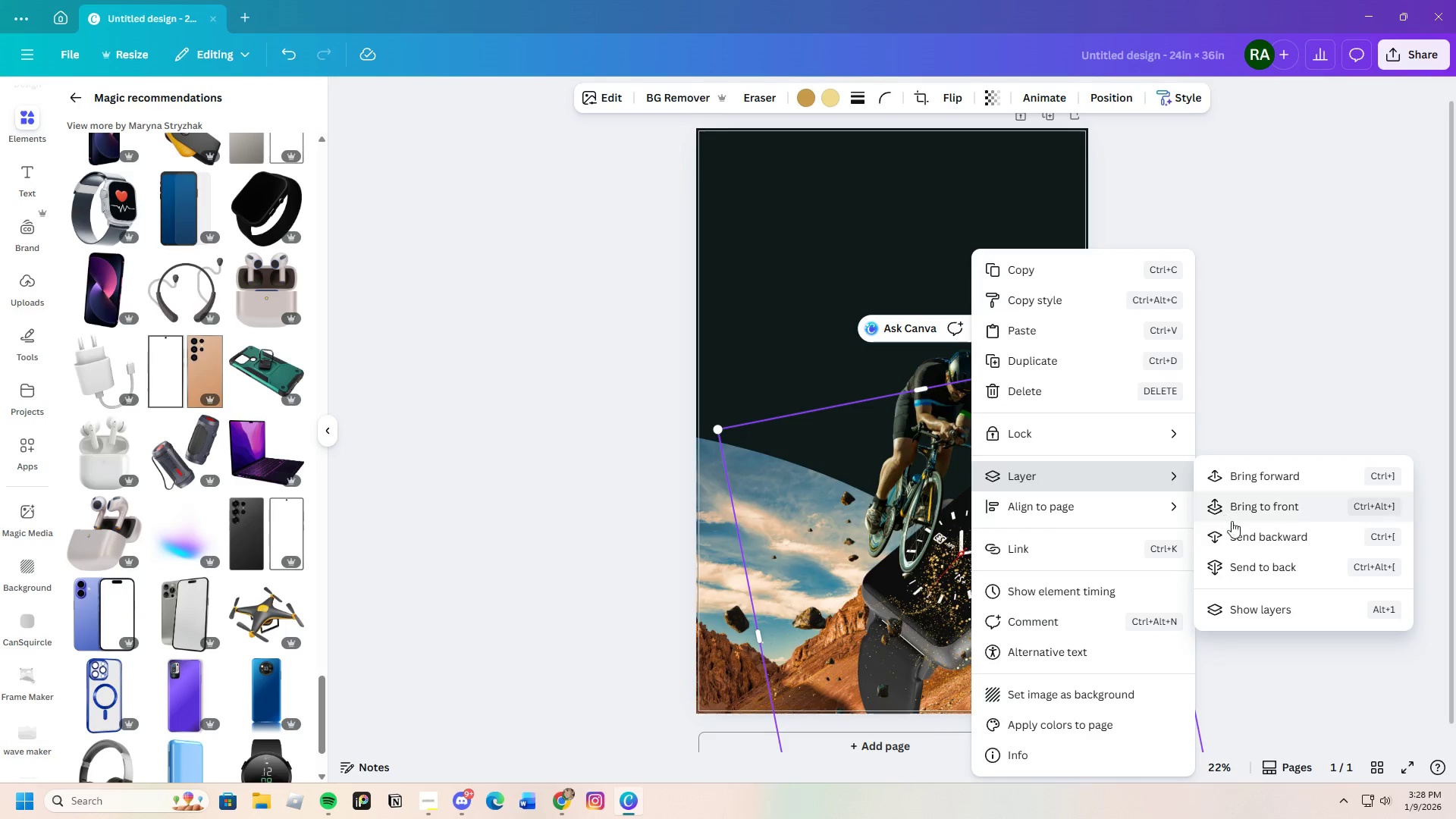 
left_click([1244, 535])
 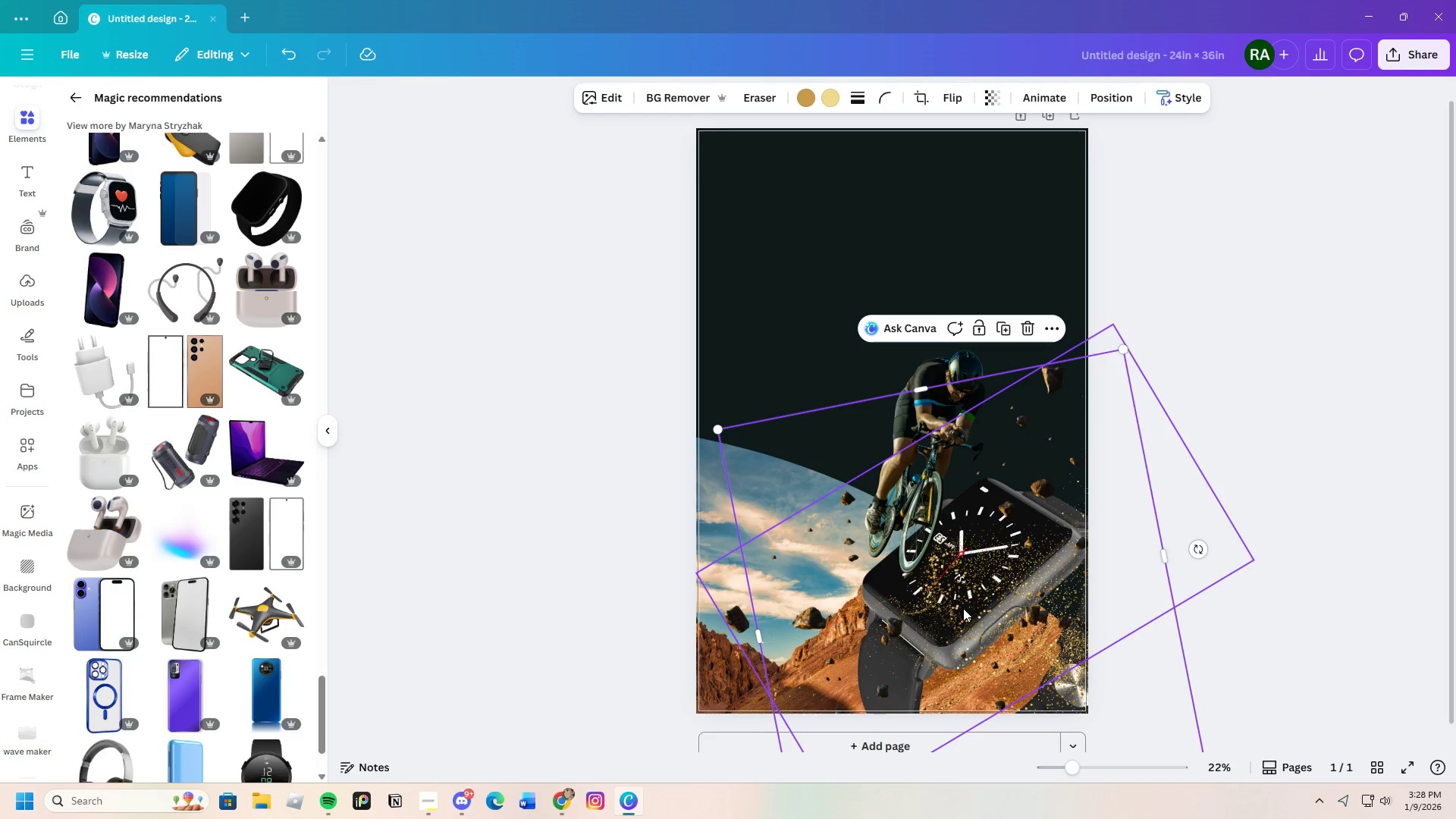 
right_click([960, 606])
 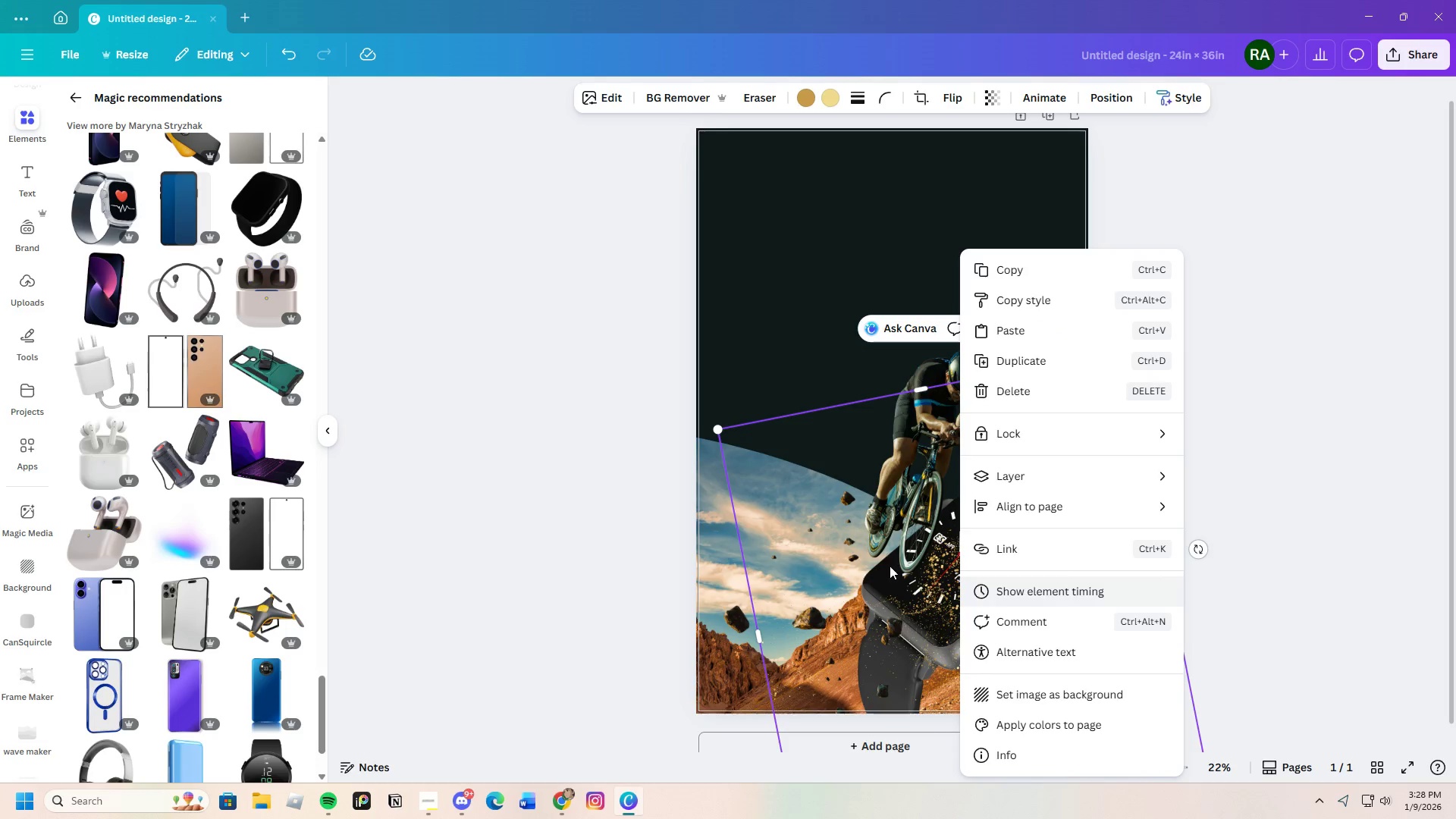 
left_click([886, 563])
 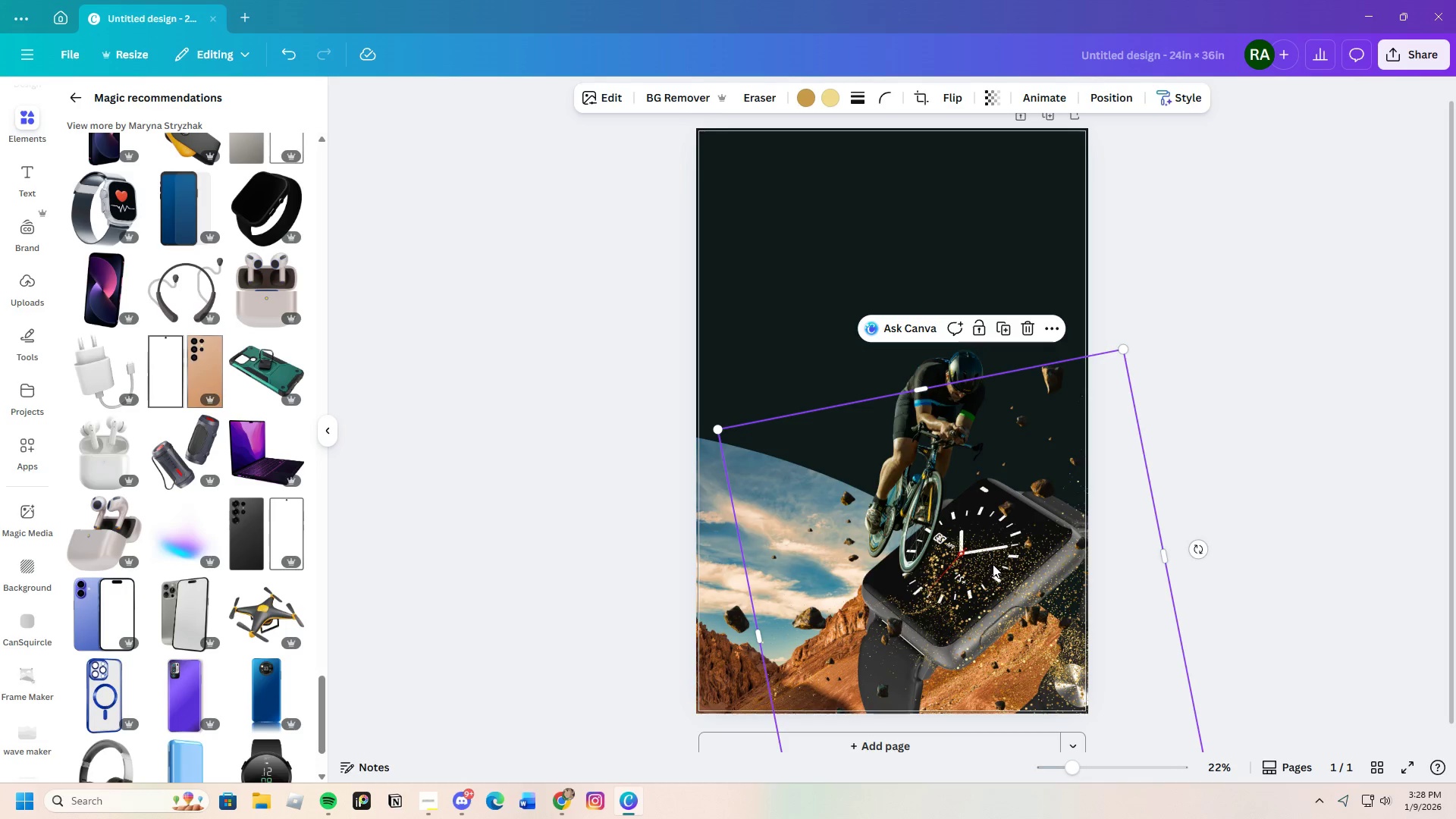 
left_click([972, 563])
 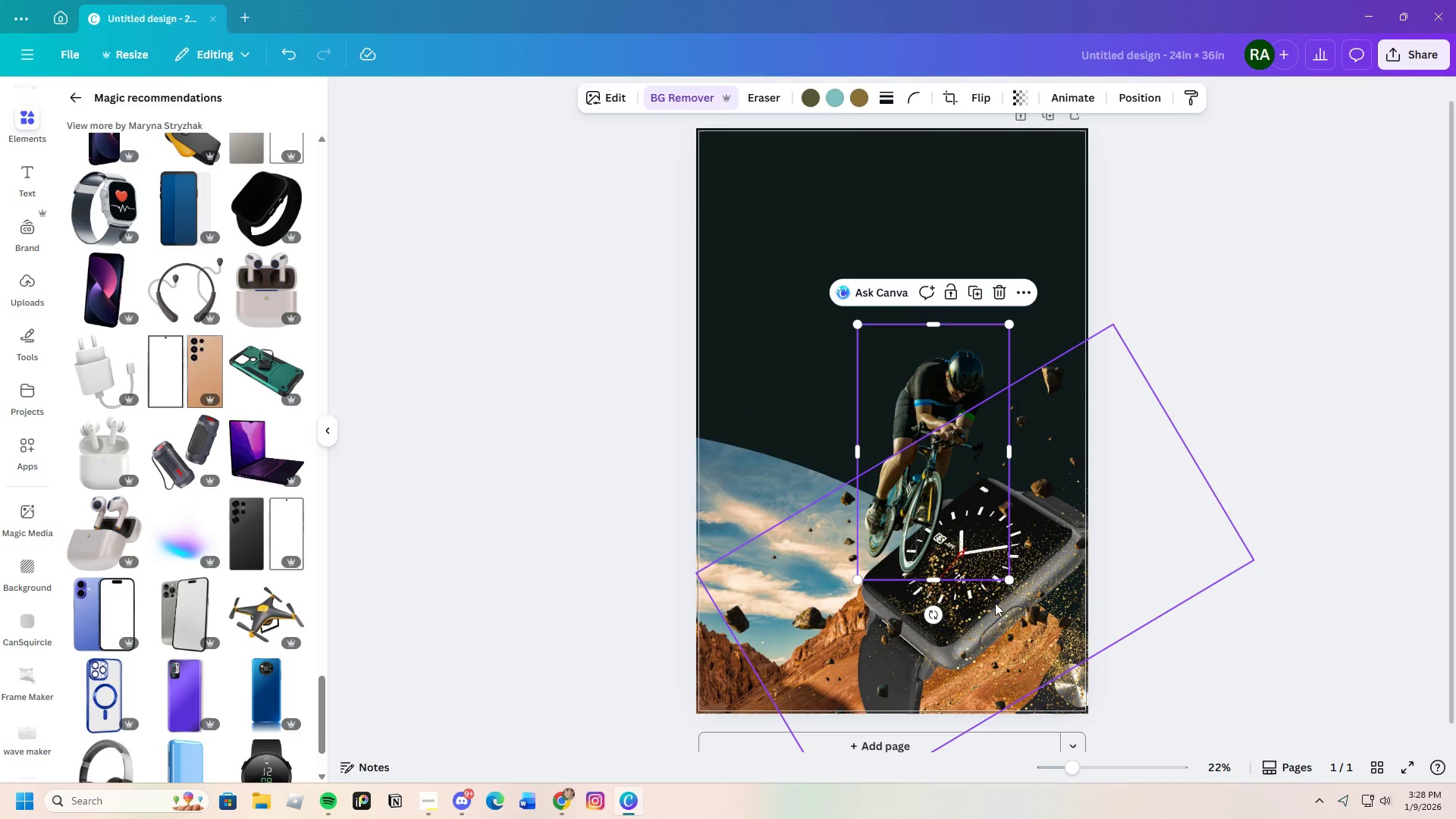 
left_click([967, 607])
 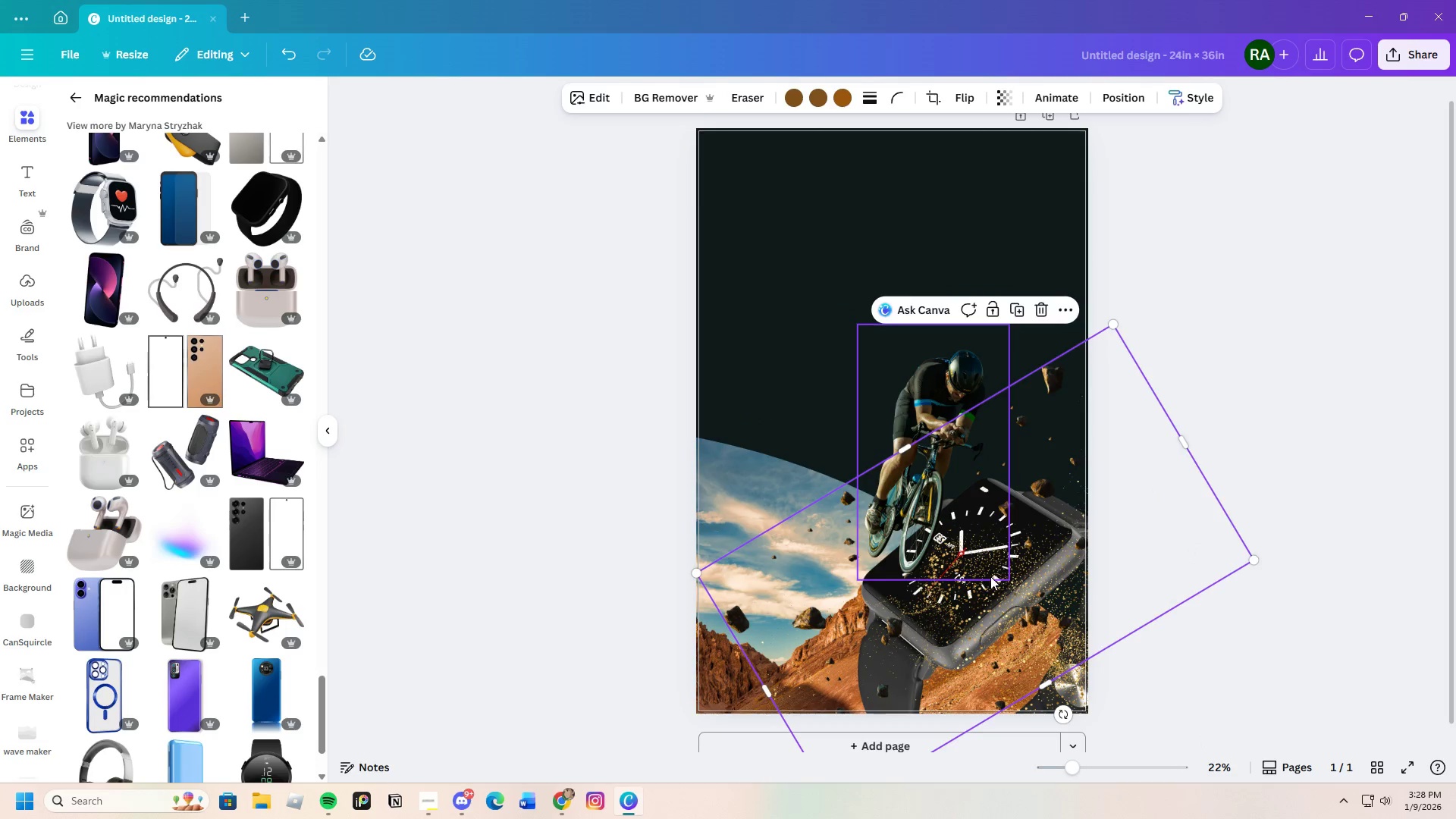 
right_click([1002, 607])
 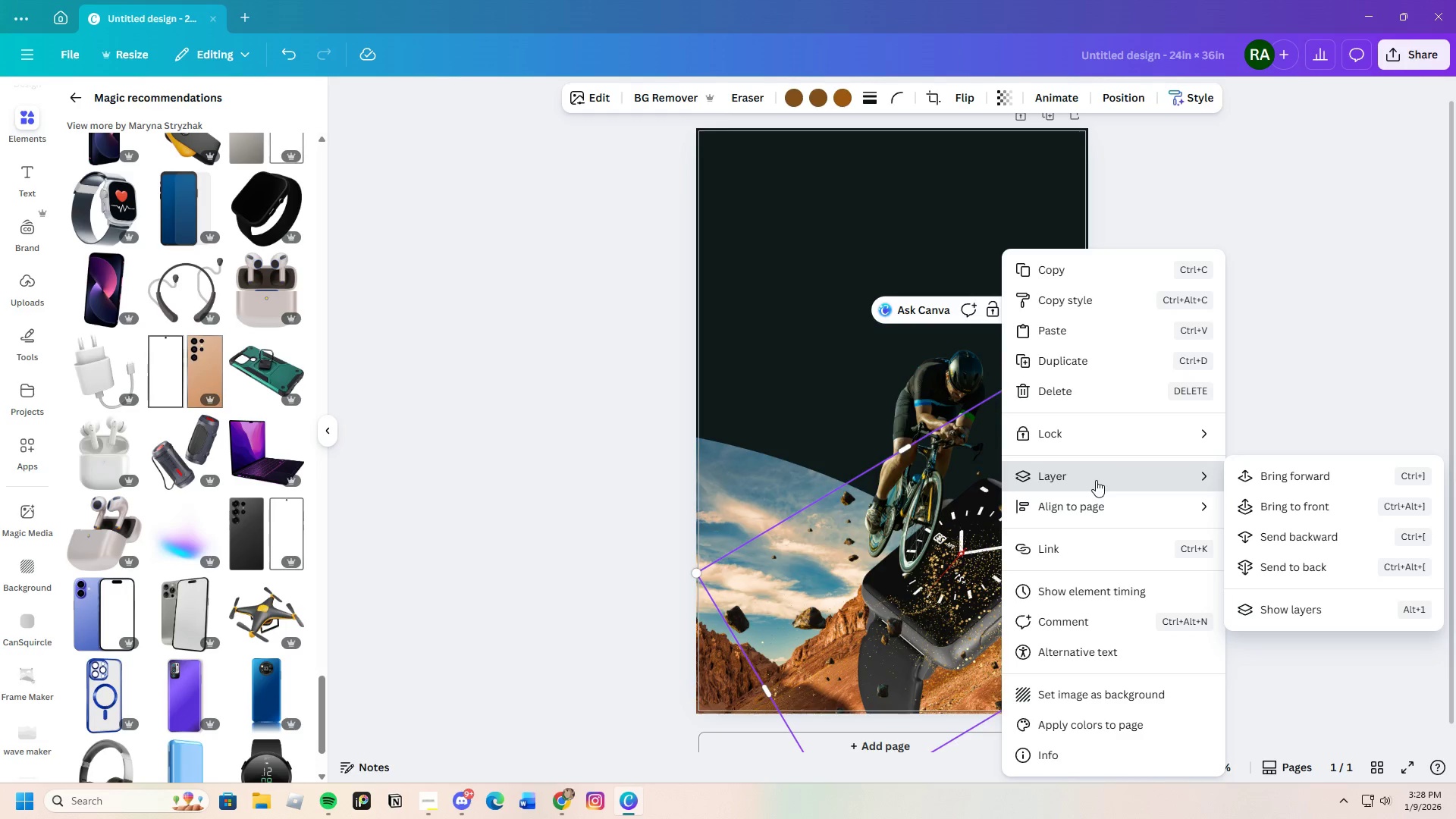 
left_click([1274, 535])
 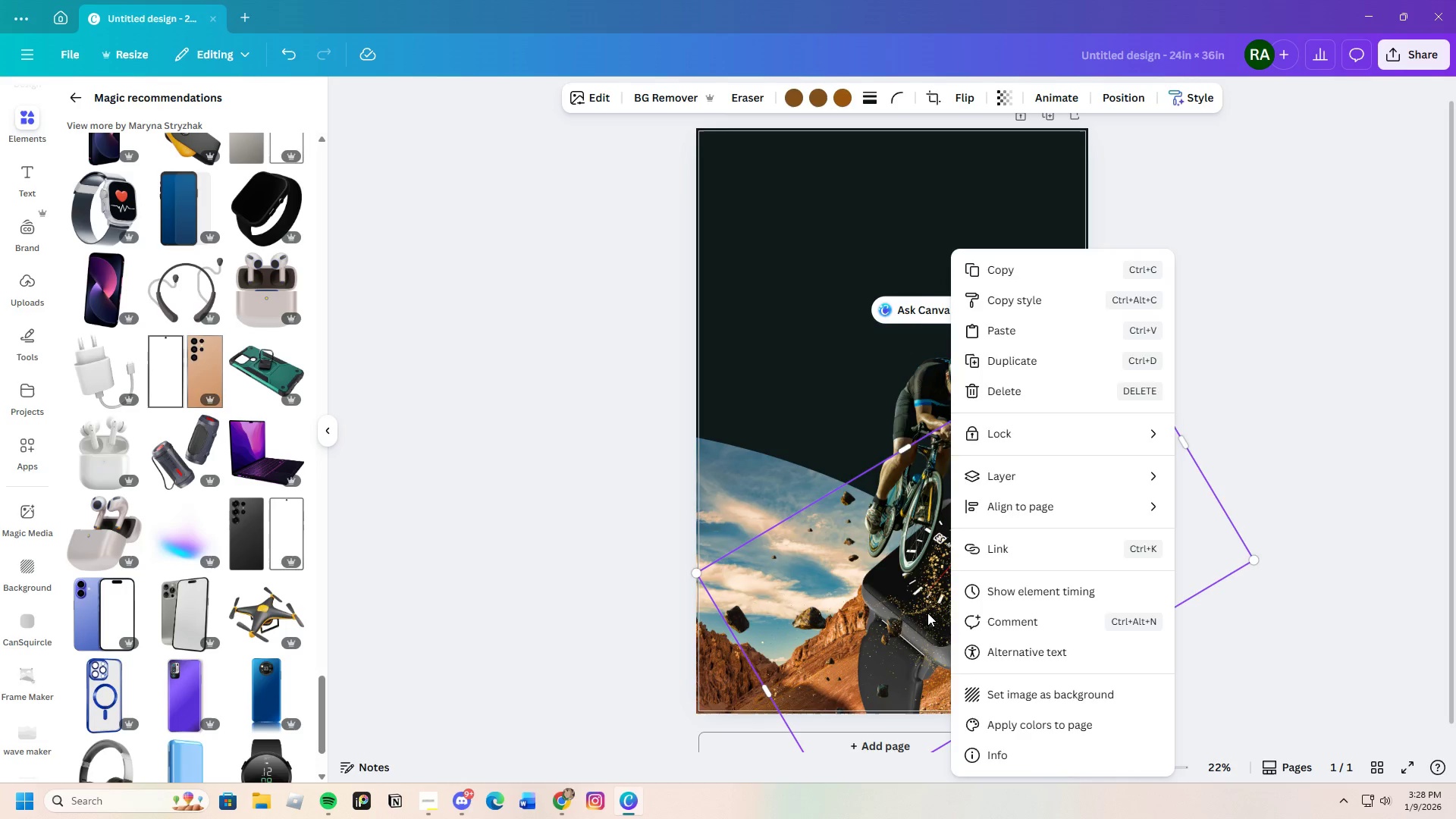 
double_click([945, 607])
 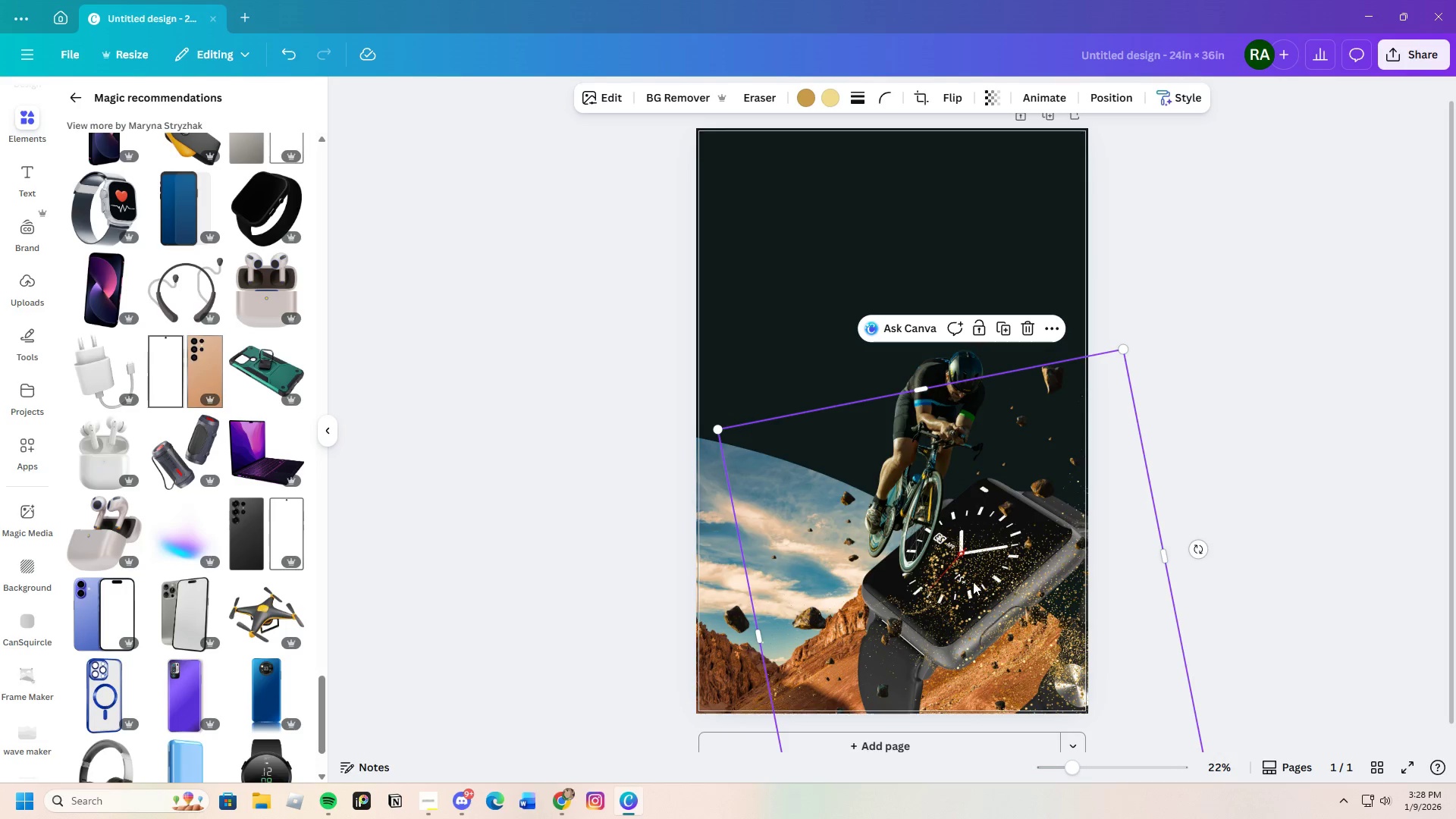 
double_click([971, 573])
 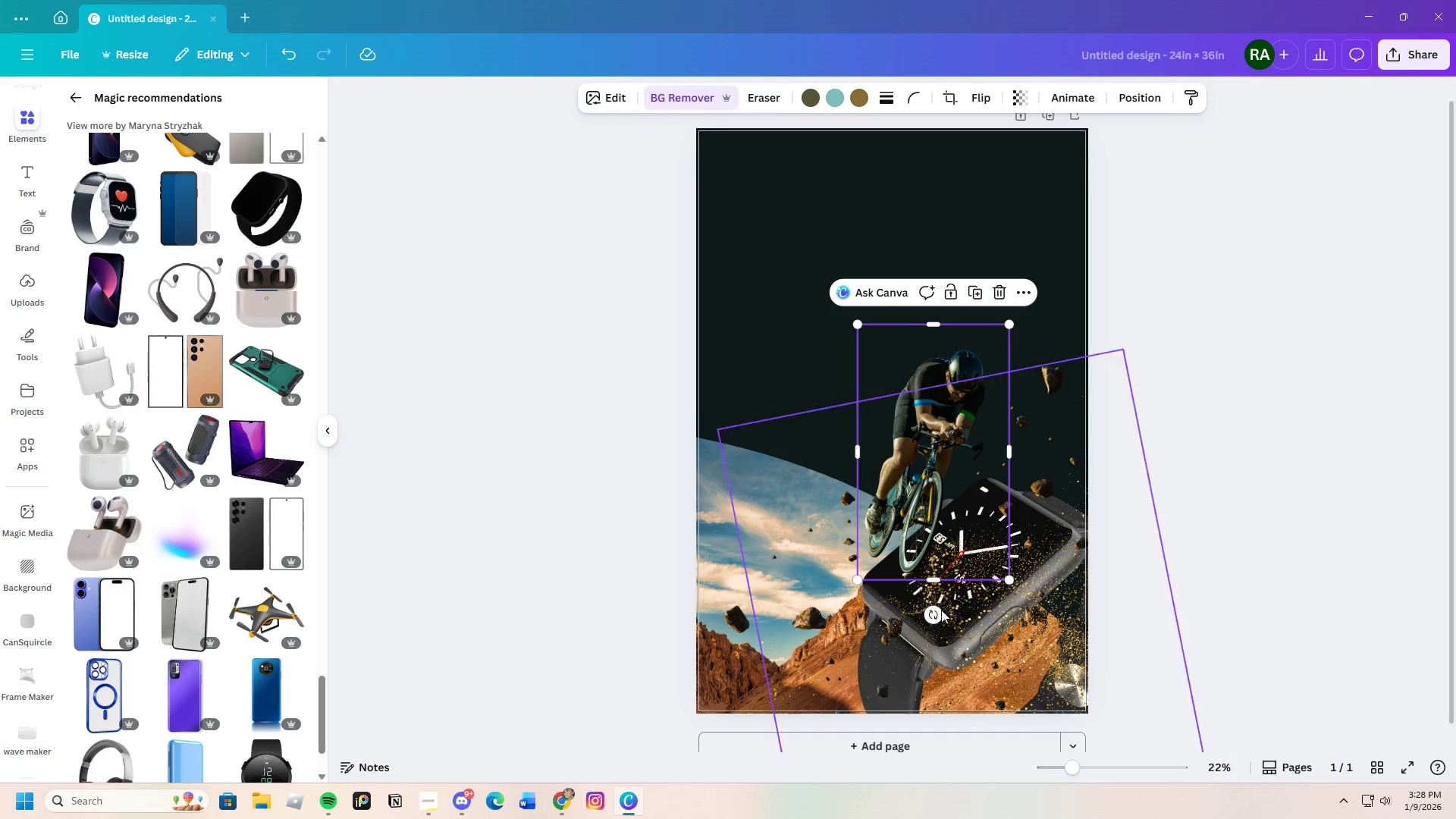 
left_click([941, 610])
 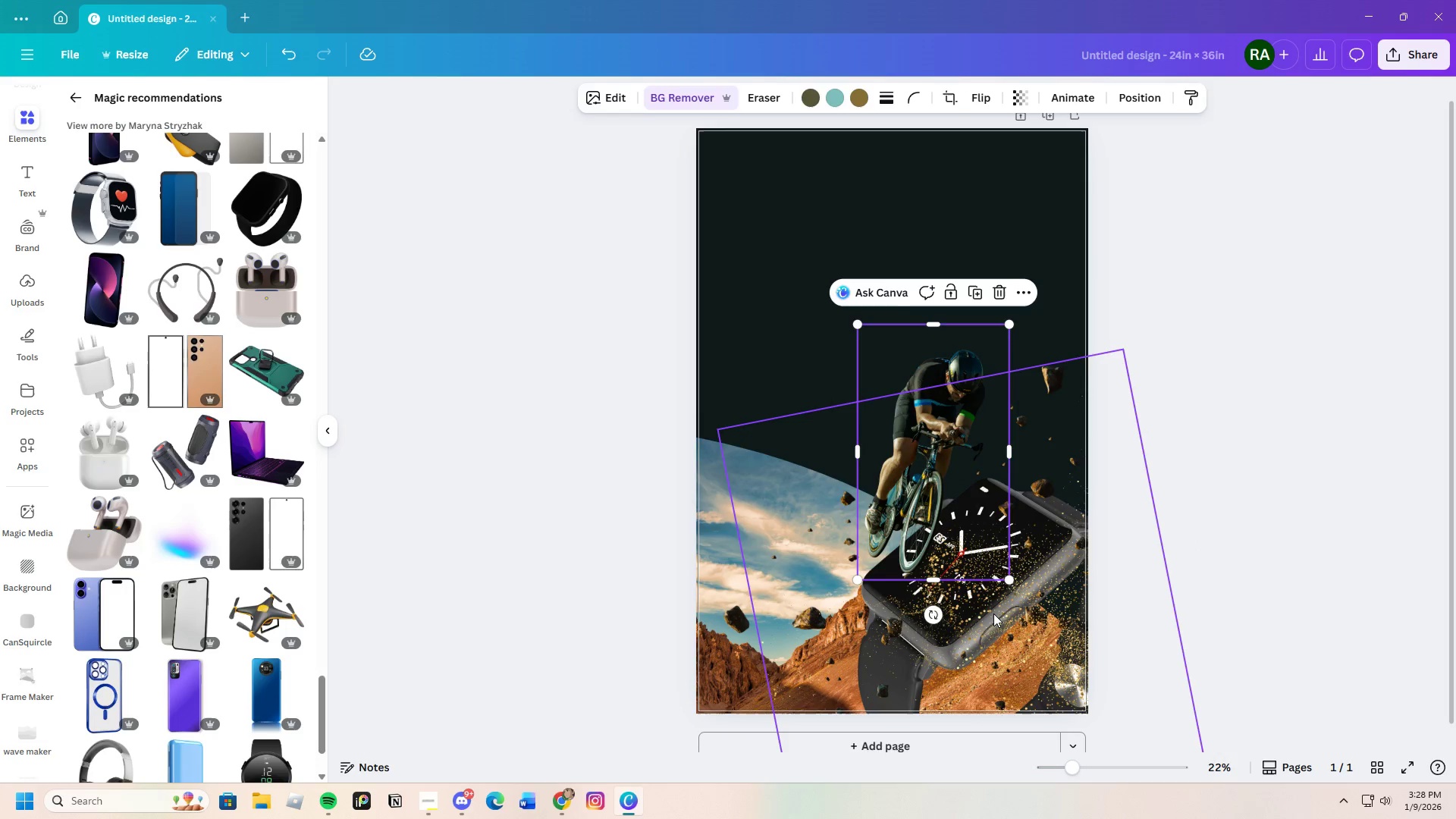 
left_click([993, 613])
 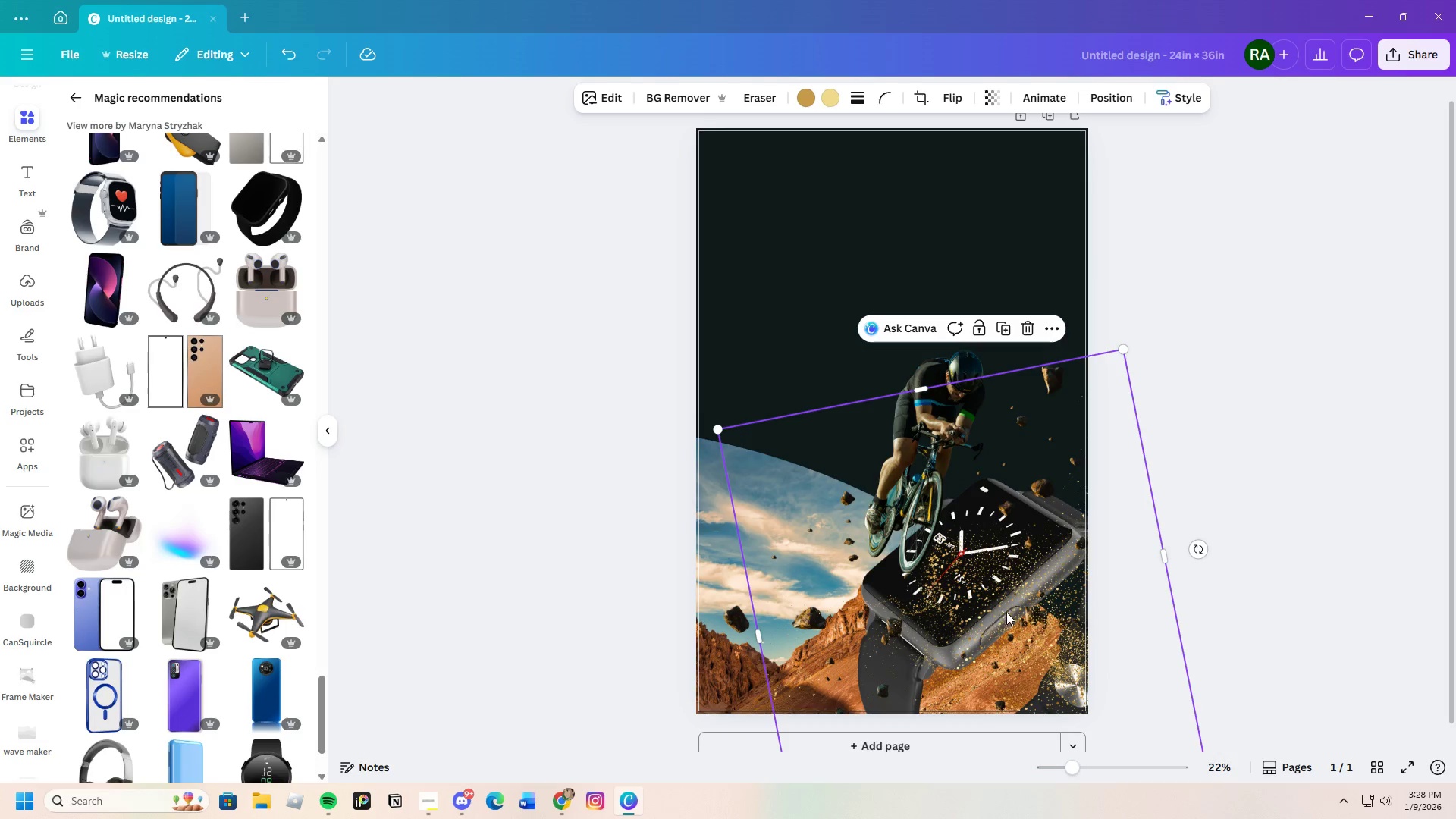 
left_click_drag(start_coordinate=[1006, 612], to_coordinate=[1003, 619])
 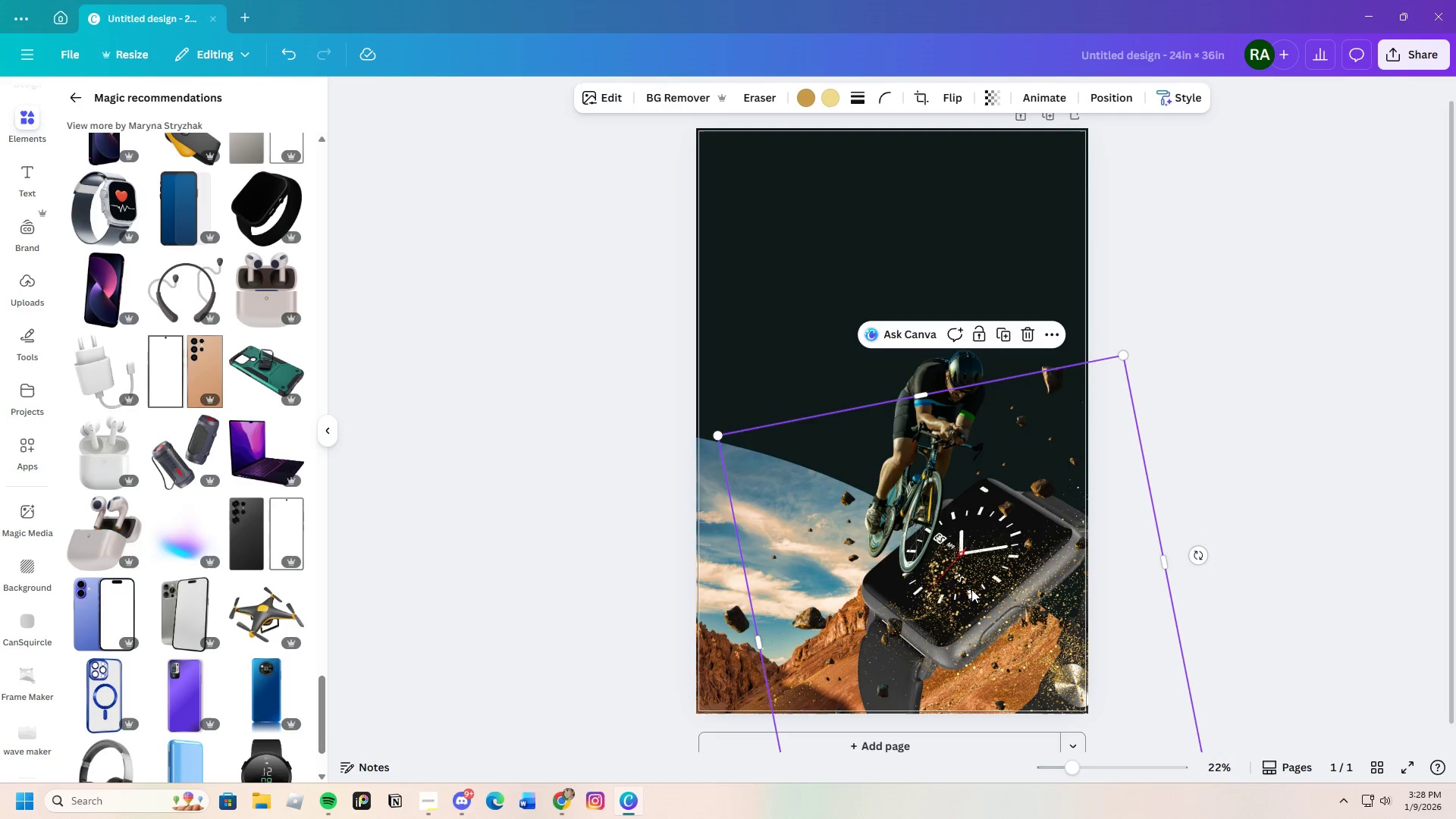 
right_click([971, 589])
 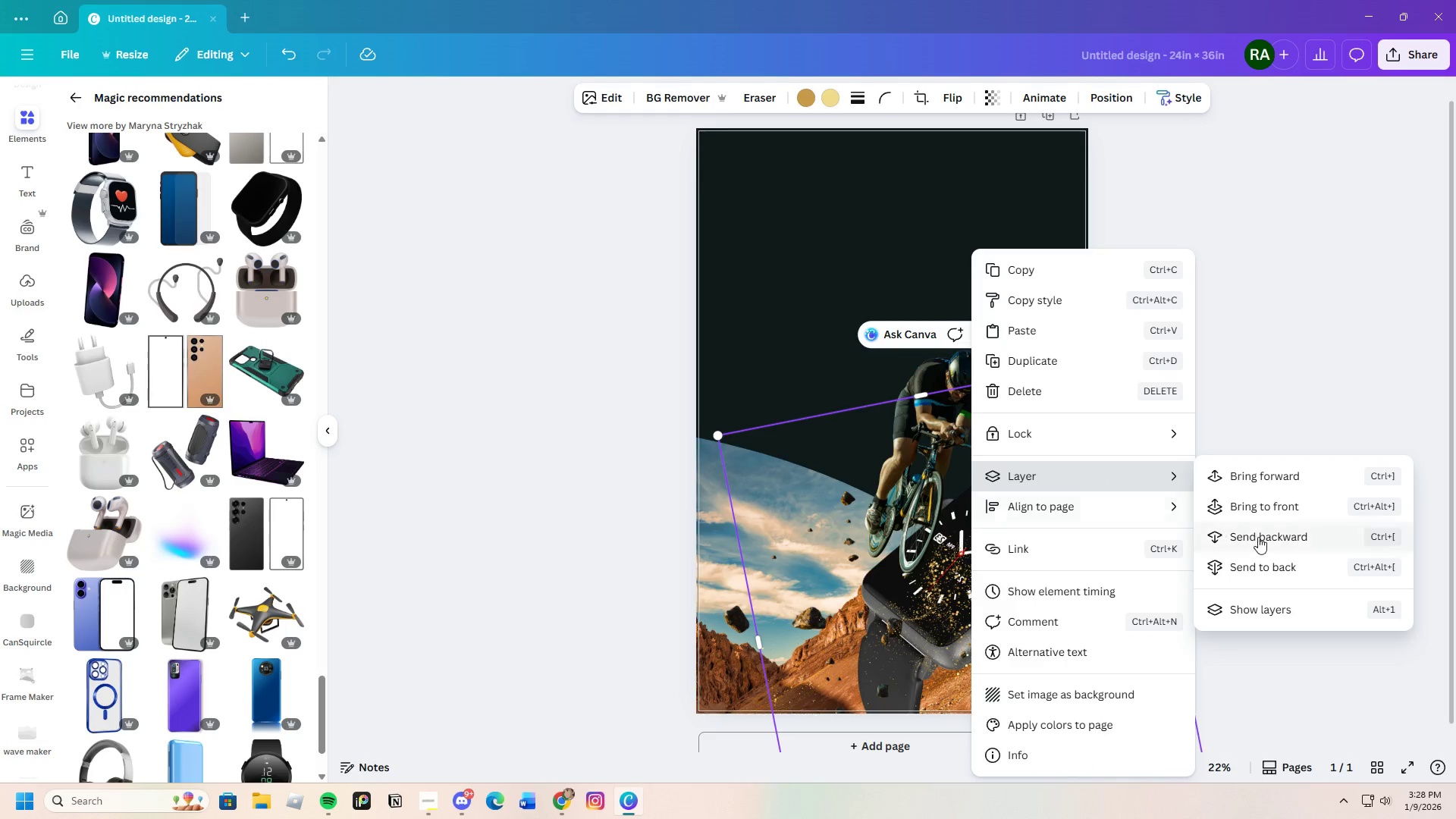 
left_click([1261, 540])
 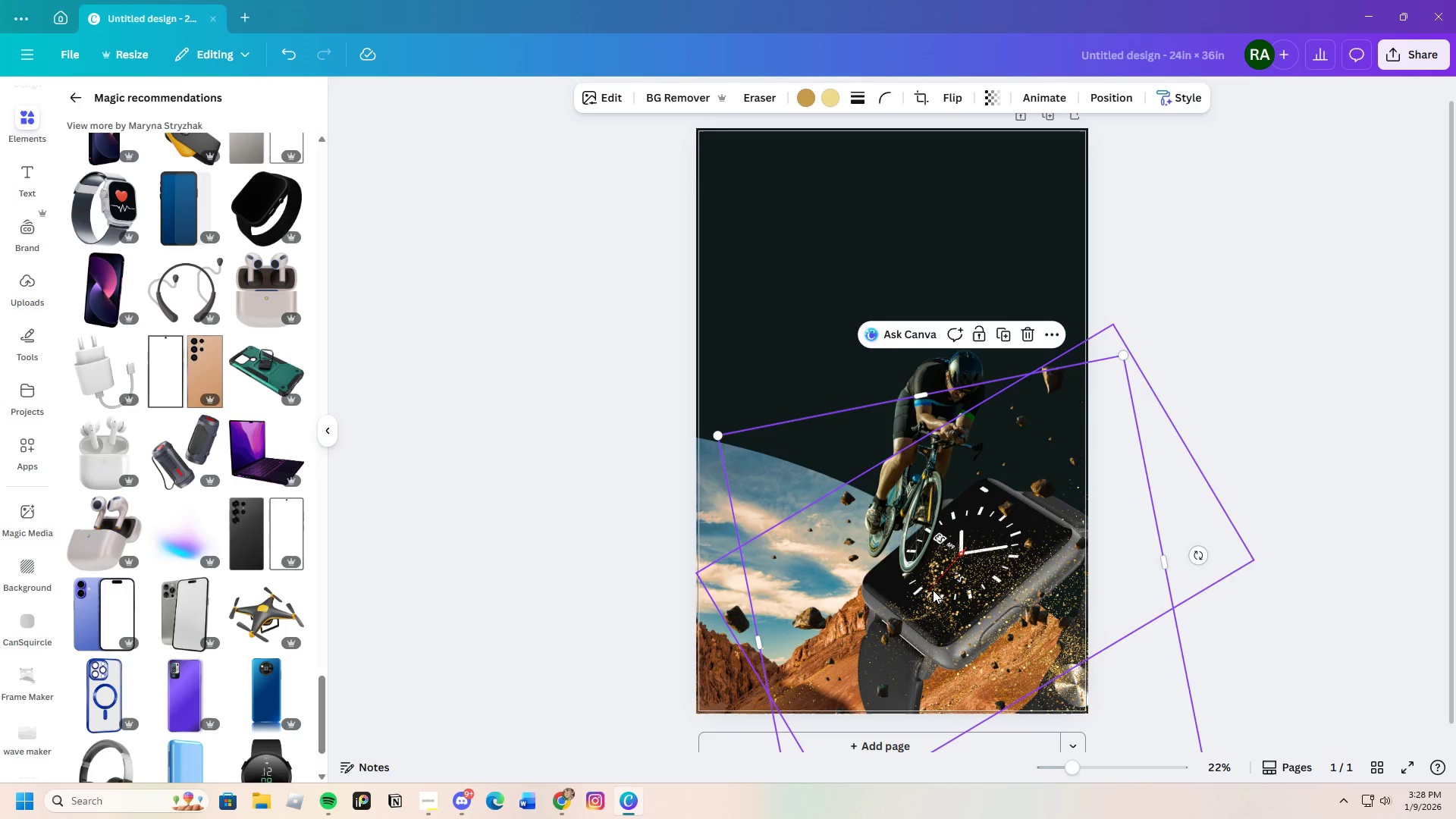 
wait(6.23)
 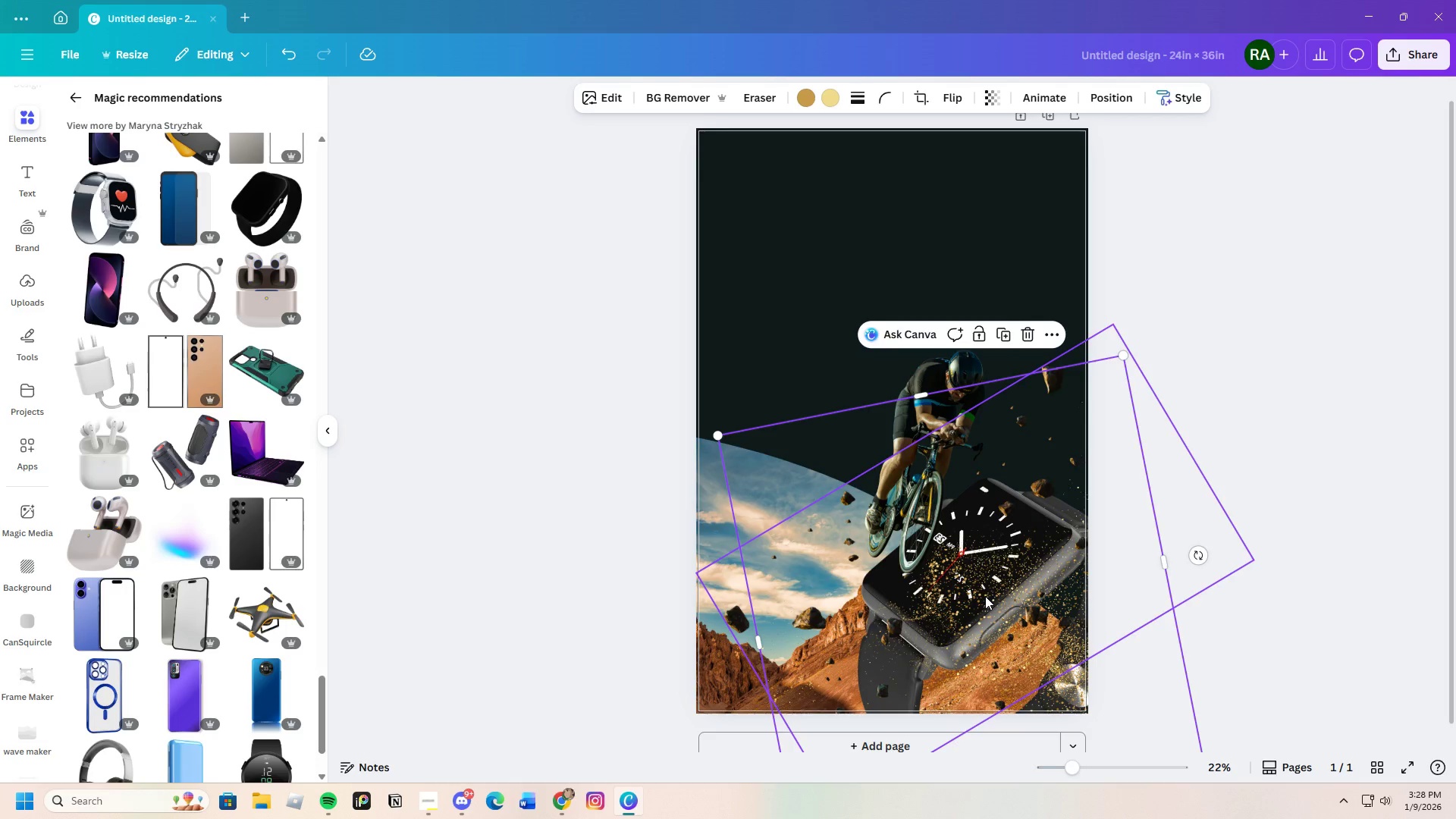 
left_click([795, 467])
 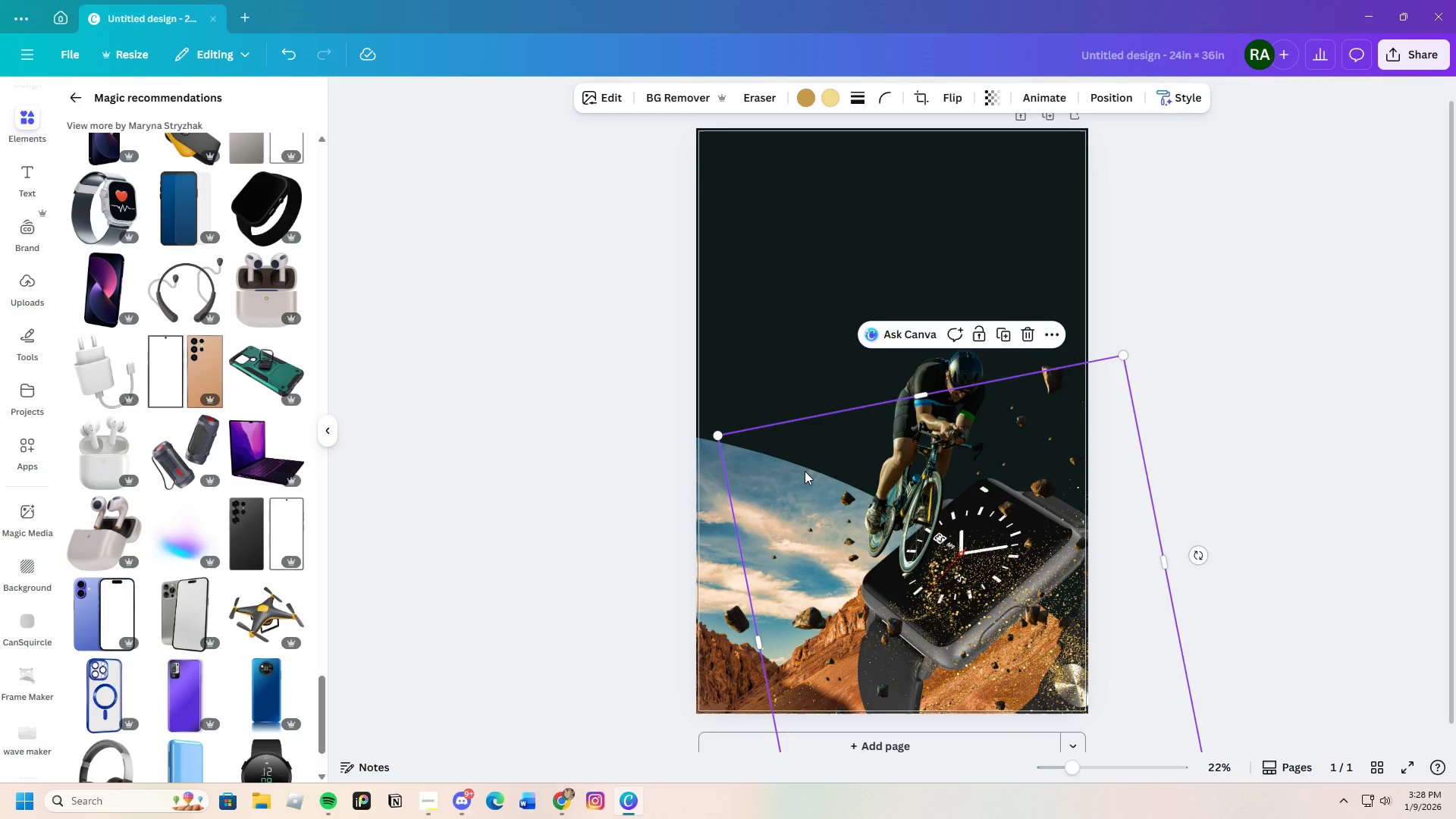 
left_click_drag(start_coordinate=[814, 475], to_coordinate=[808, 472])
 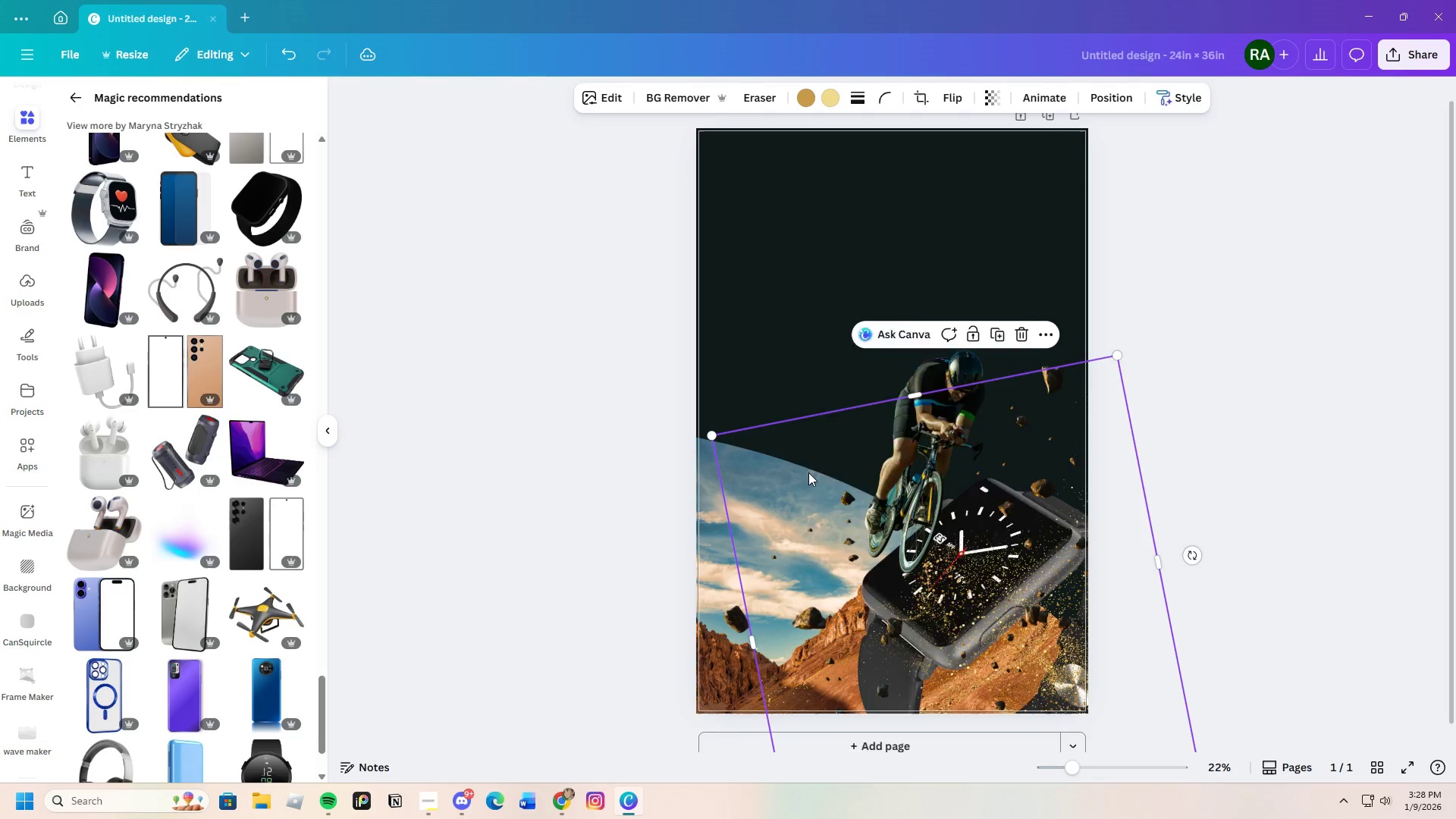 
right_click([808, 472])
 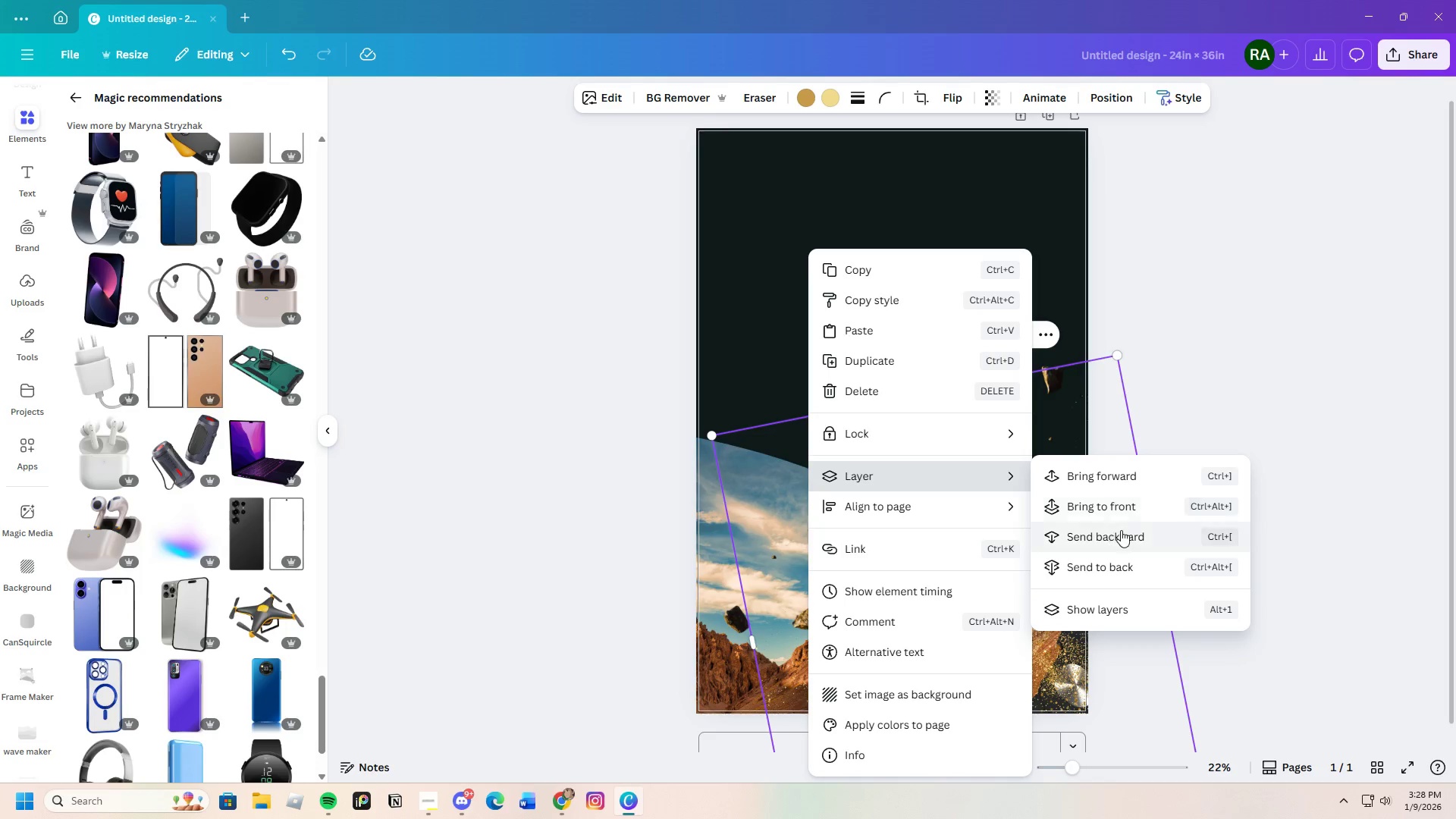 
left_click([1122, 530])
 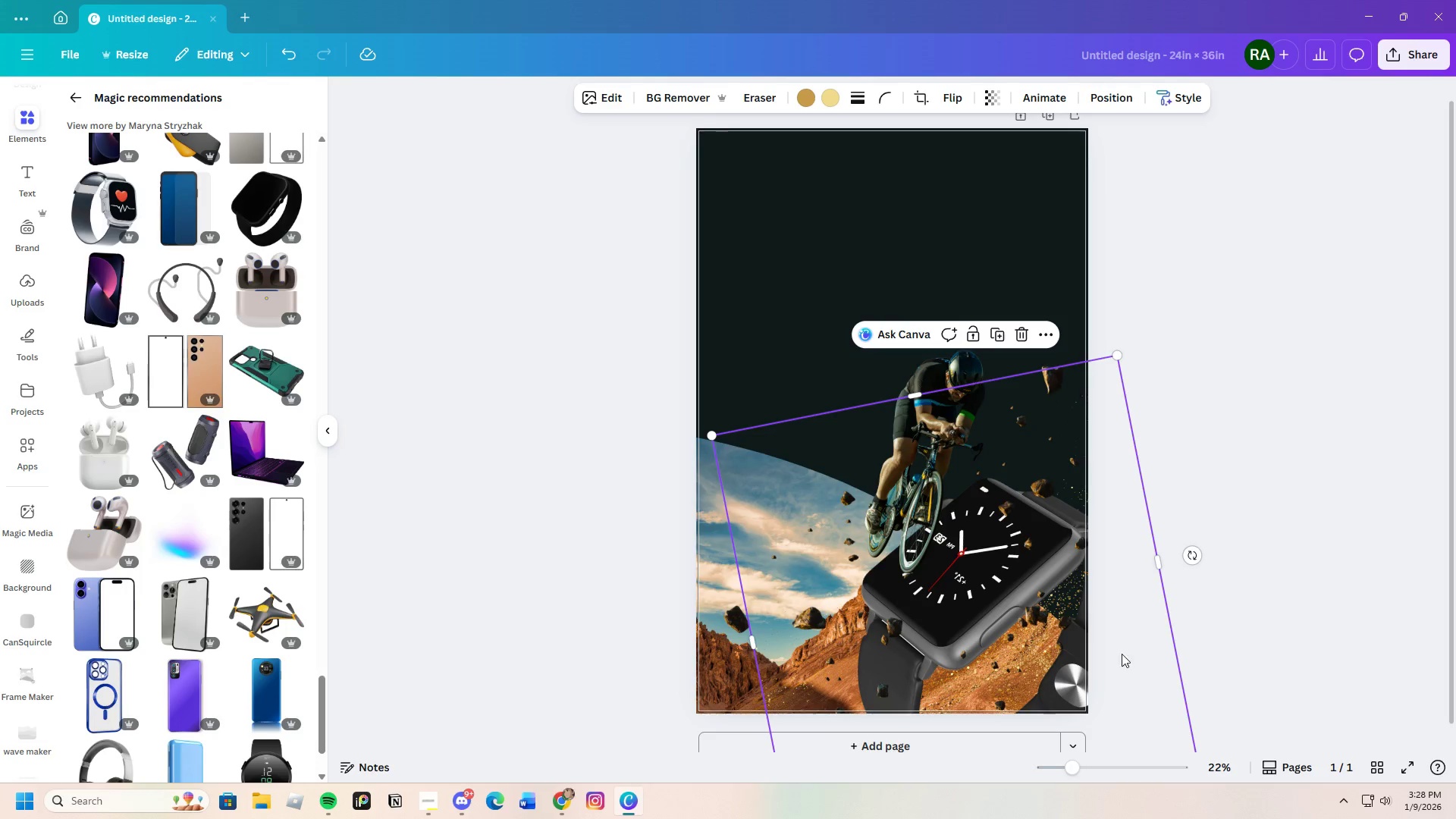 
left_click_drag(start_coordinate=[1047, 648], to_coordinate=[975, 570])
 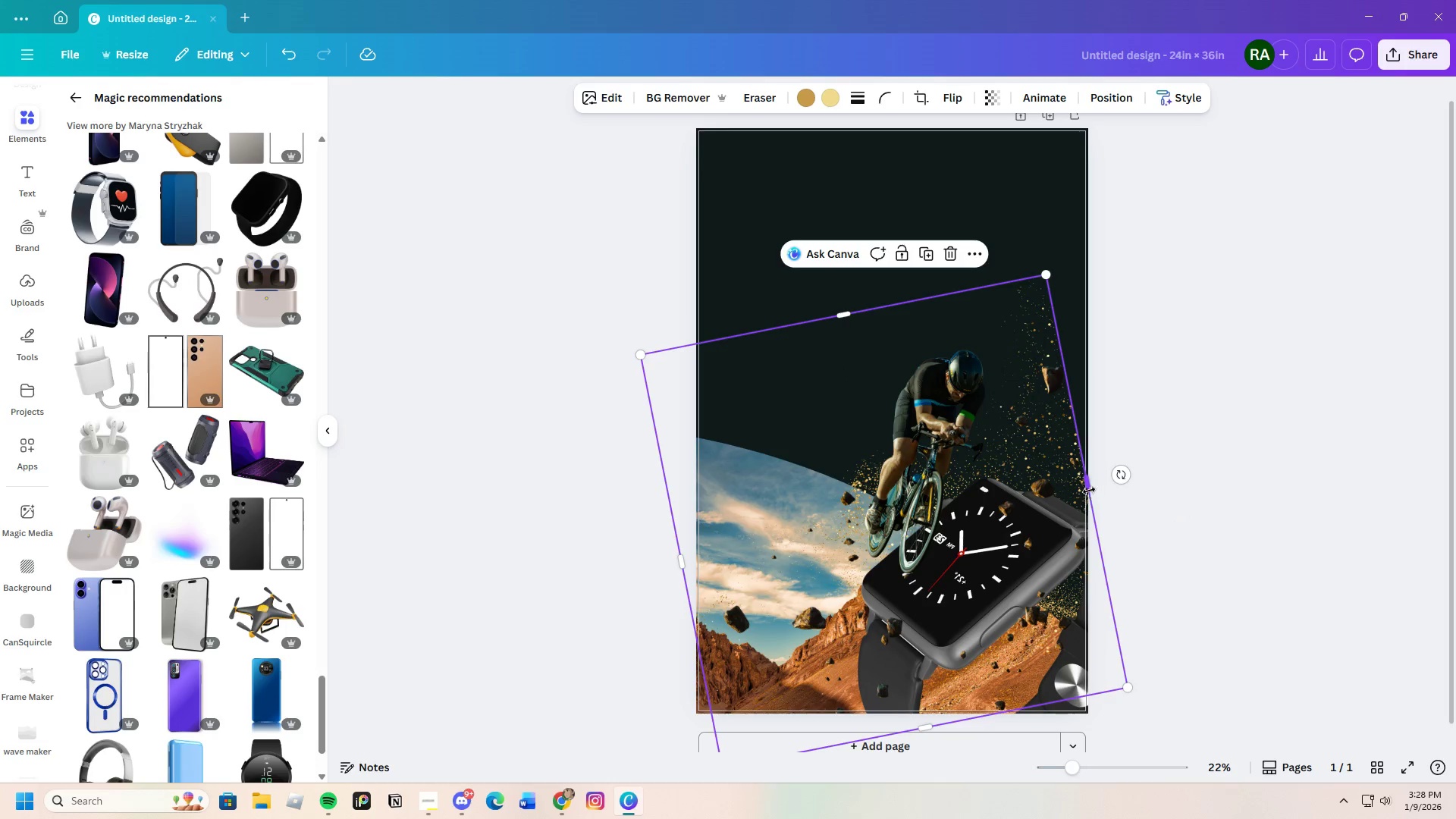 
left_click_drag(start_coordinate=[1085, 482], to_coordinate=[1144, 472])
 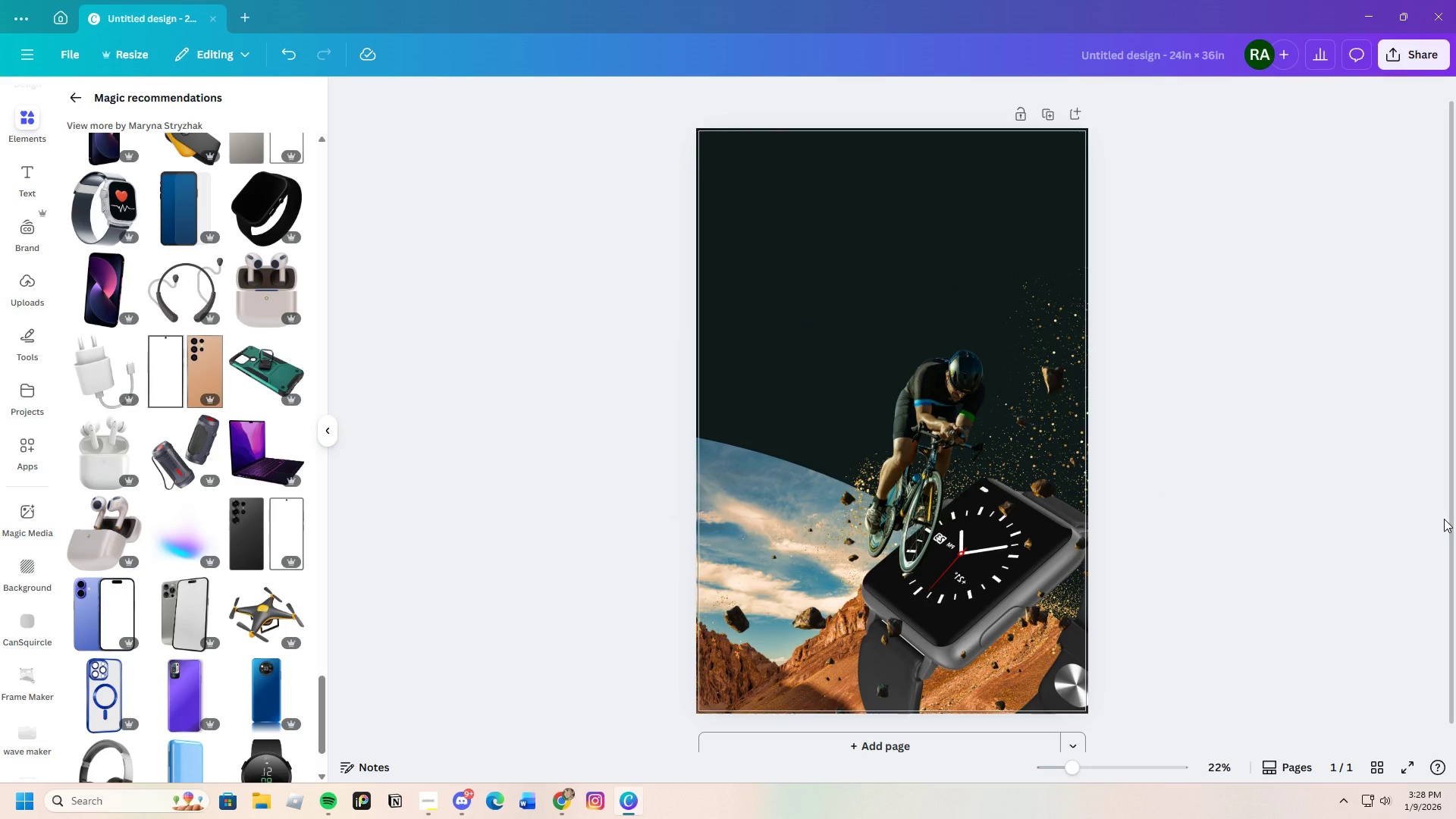 
wait(12.16)
 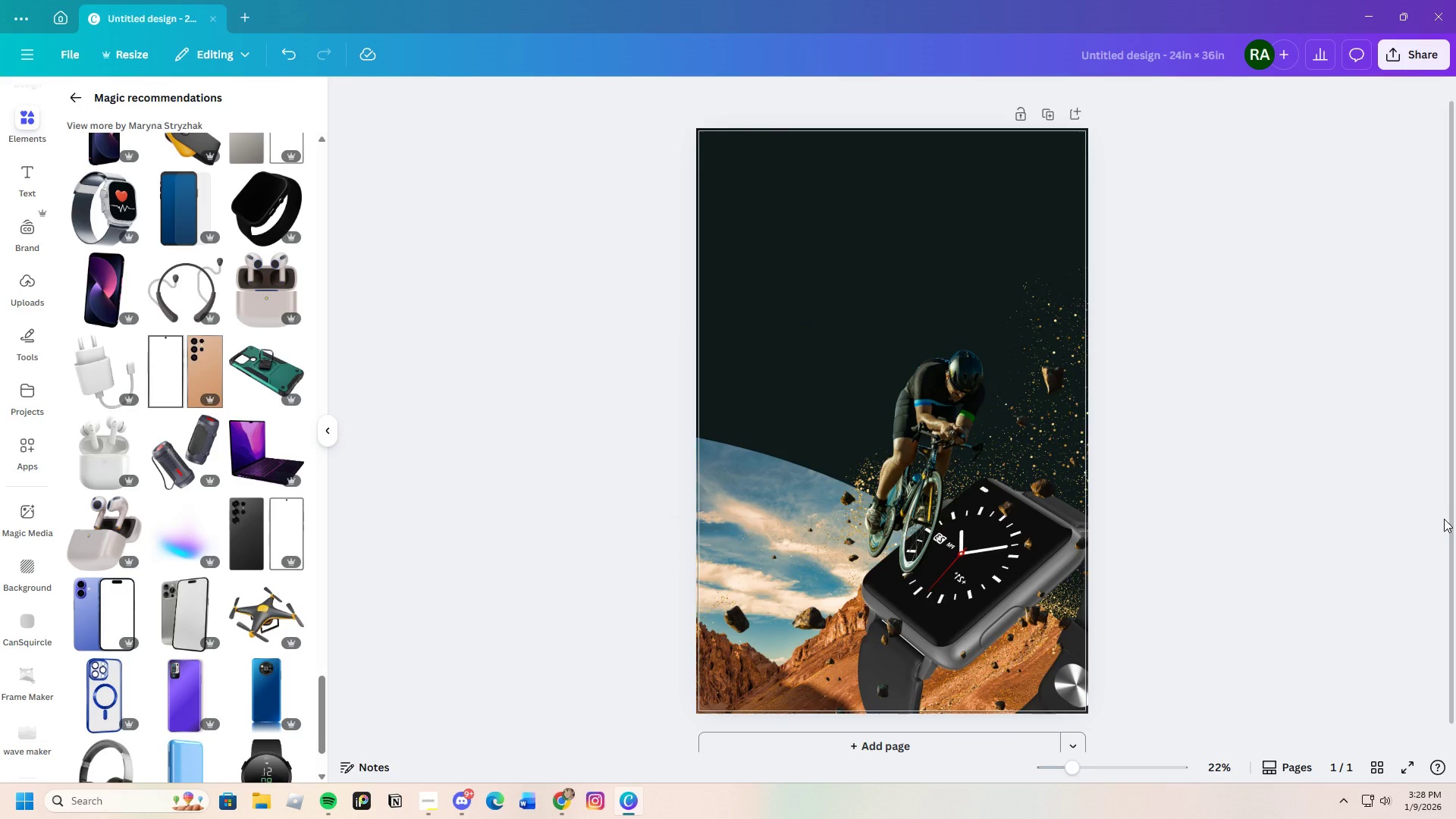 
left_click([1048, 320])
 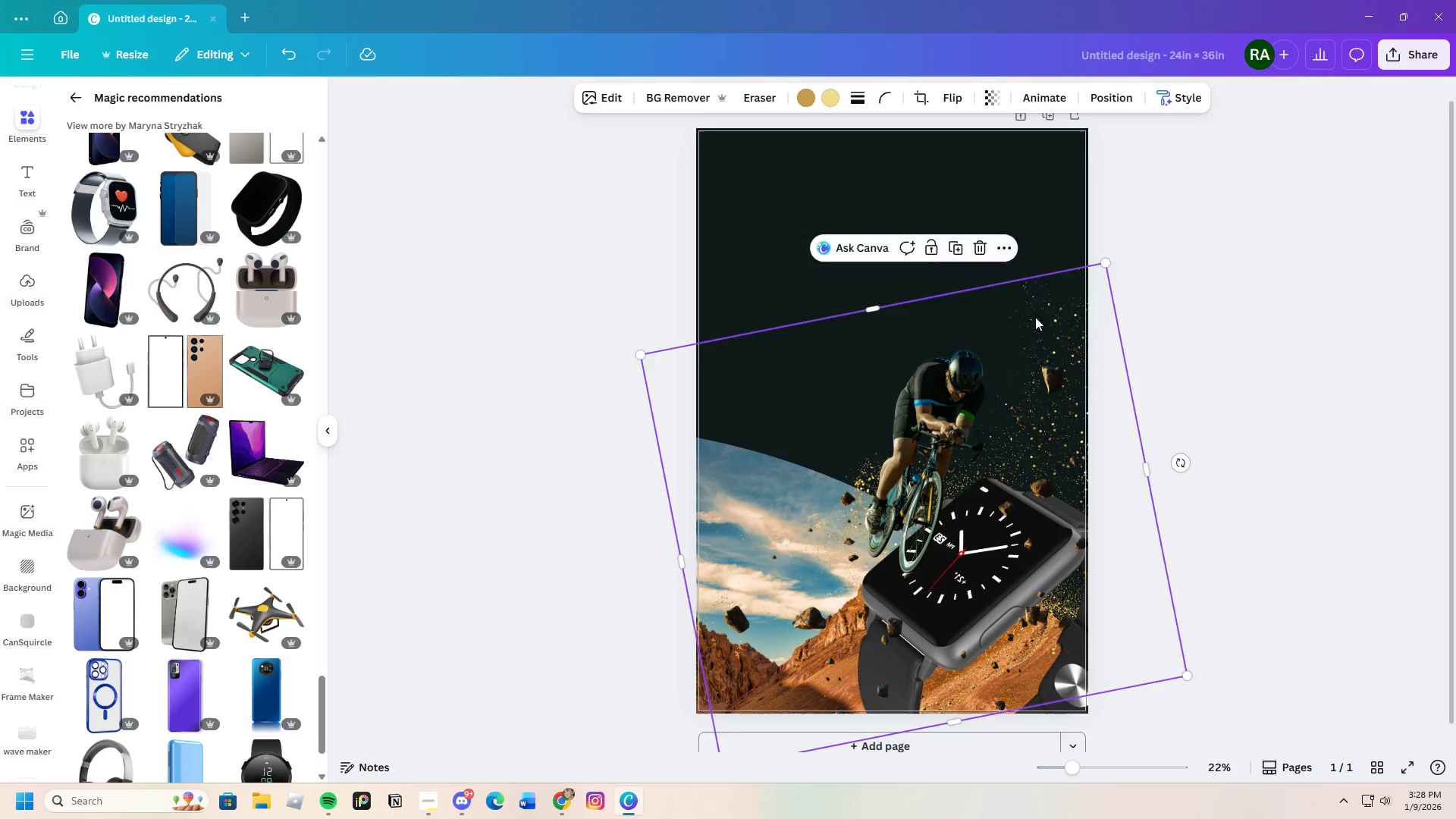 
left_click_drag(start_coordinate=[1048, 320], to_coordinate=[1006, 353])
 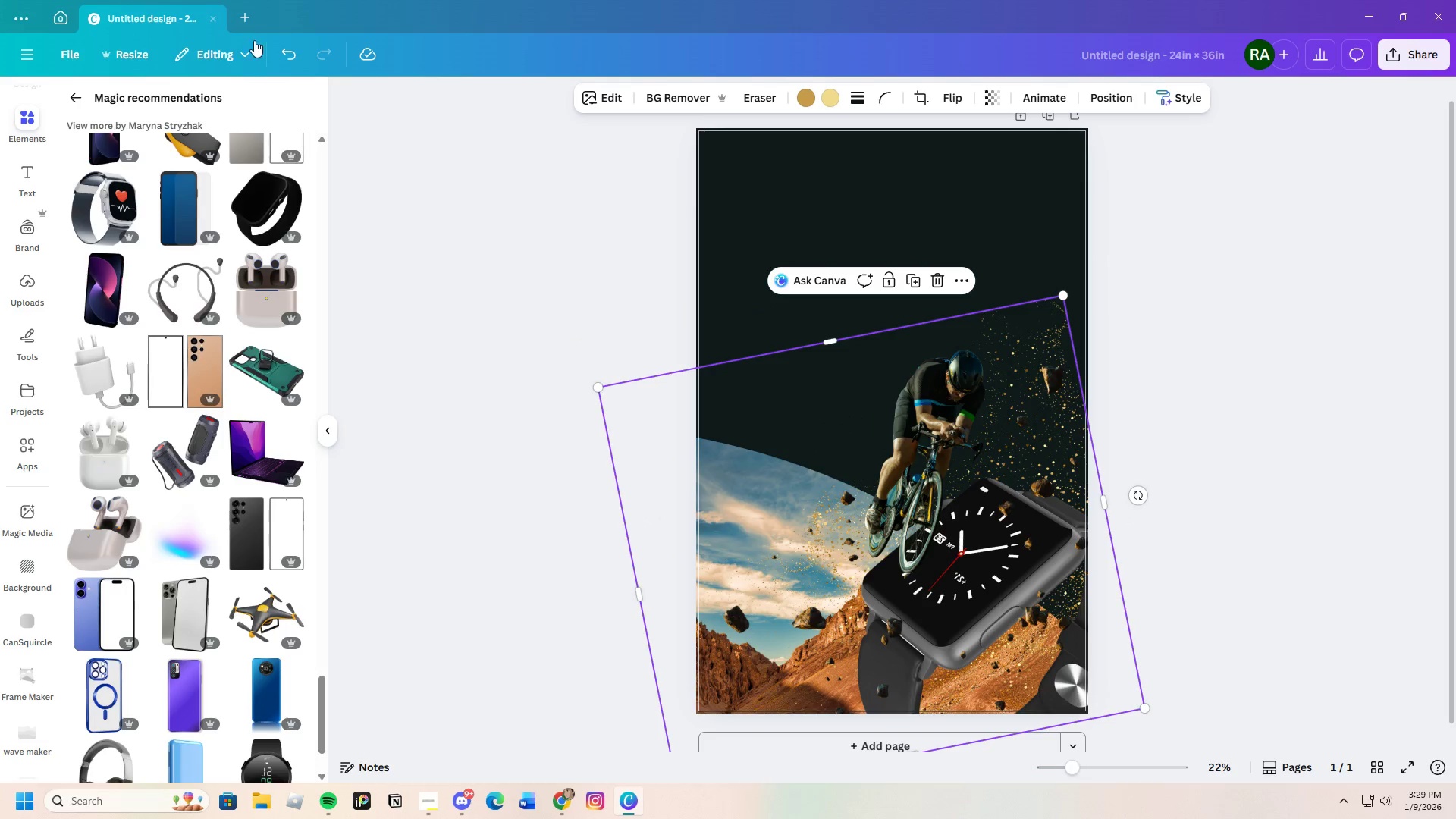 
left_click([284, 55])
 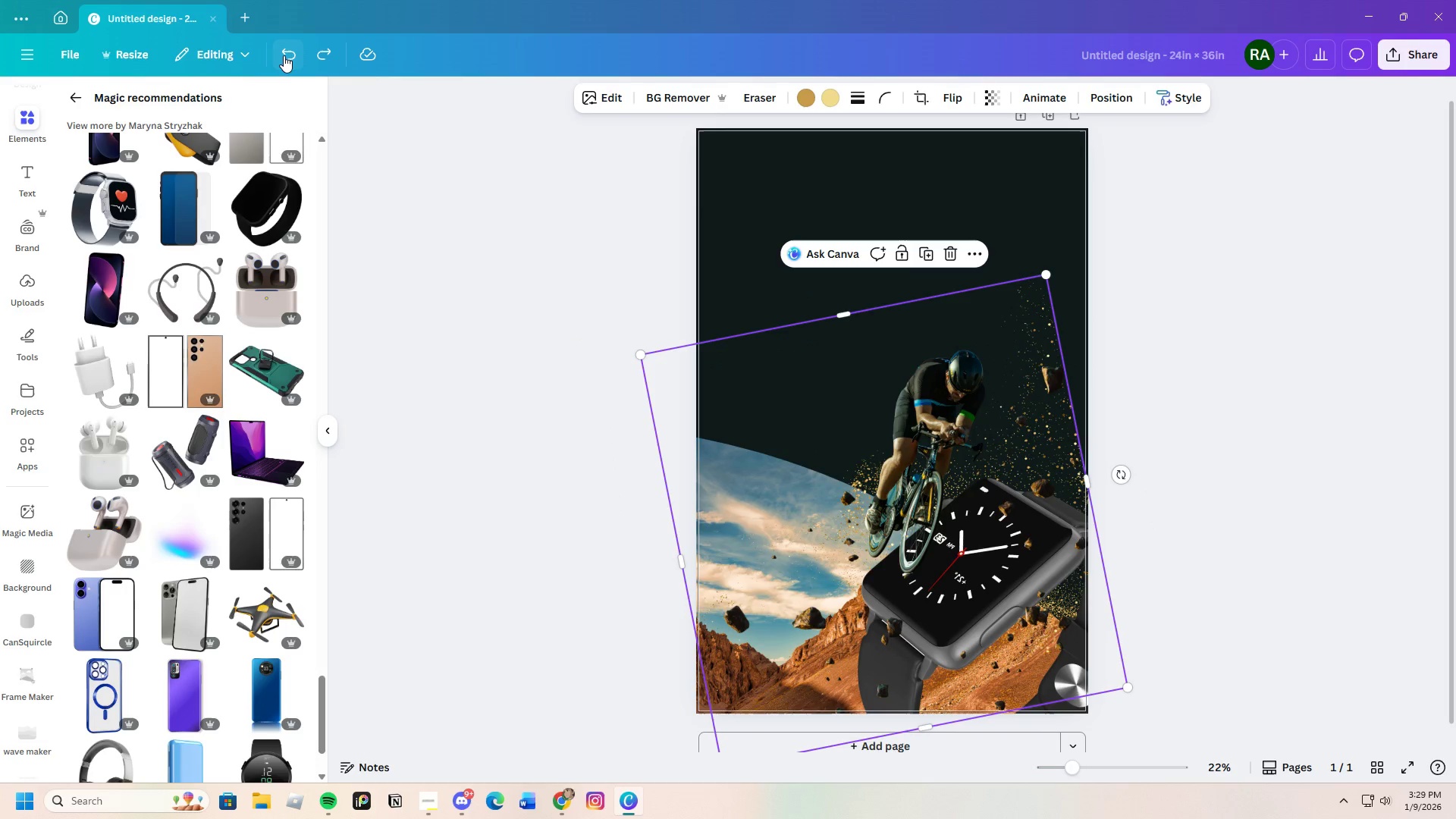 
double_click([284, 55])
 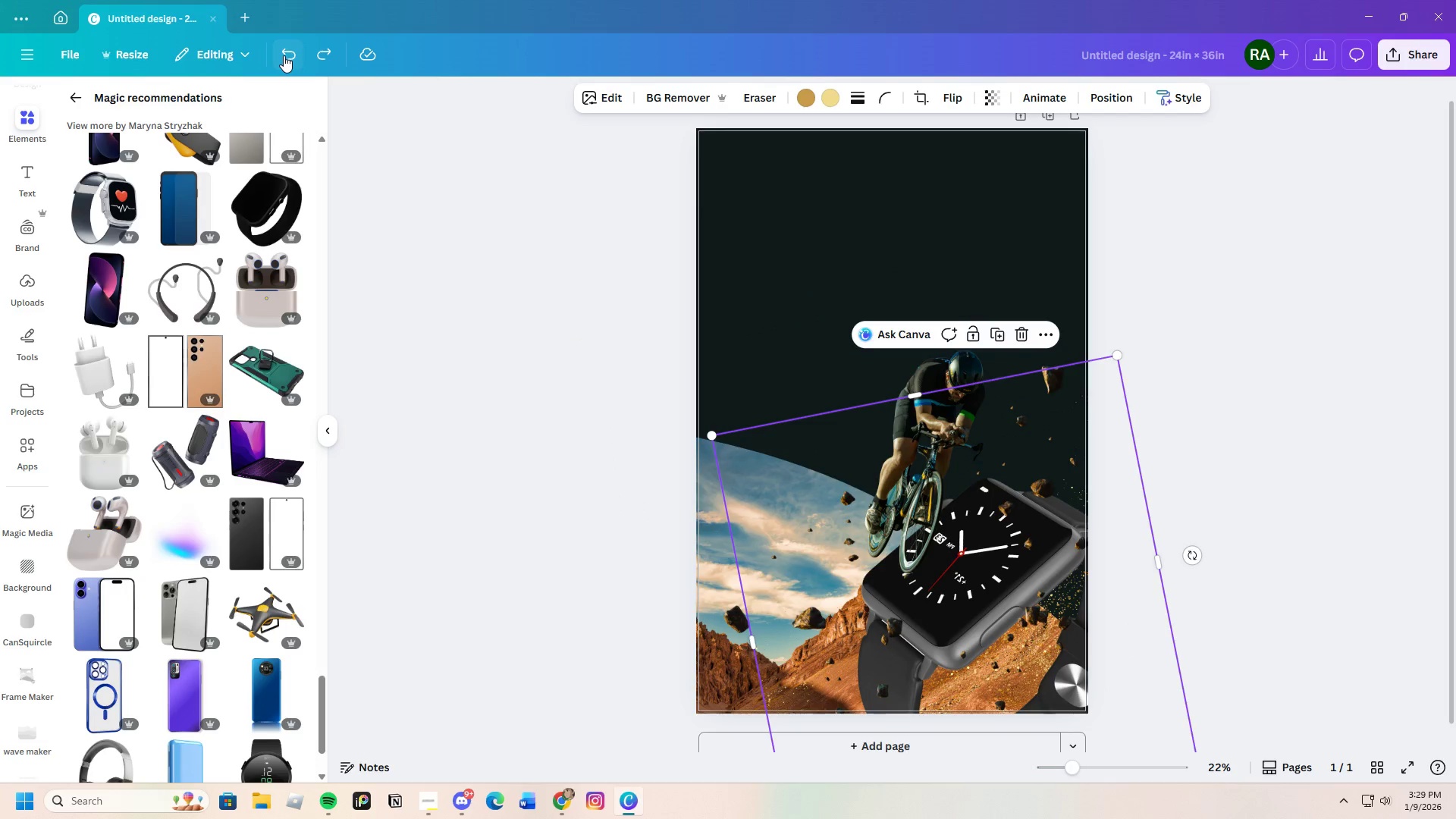 
left_click([284, 55])
 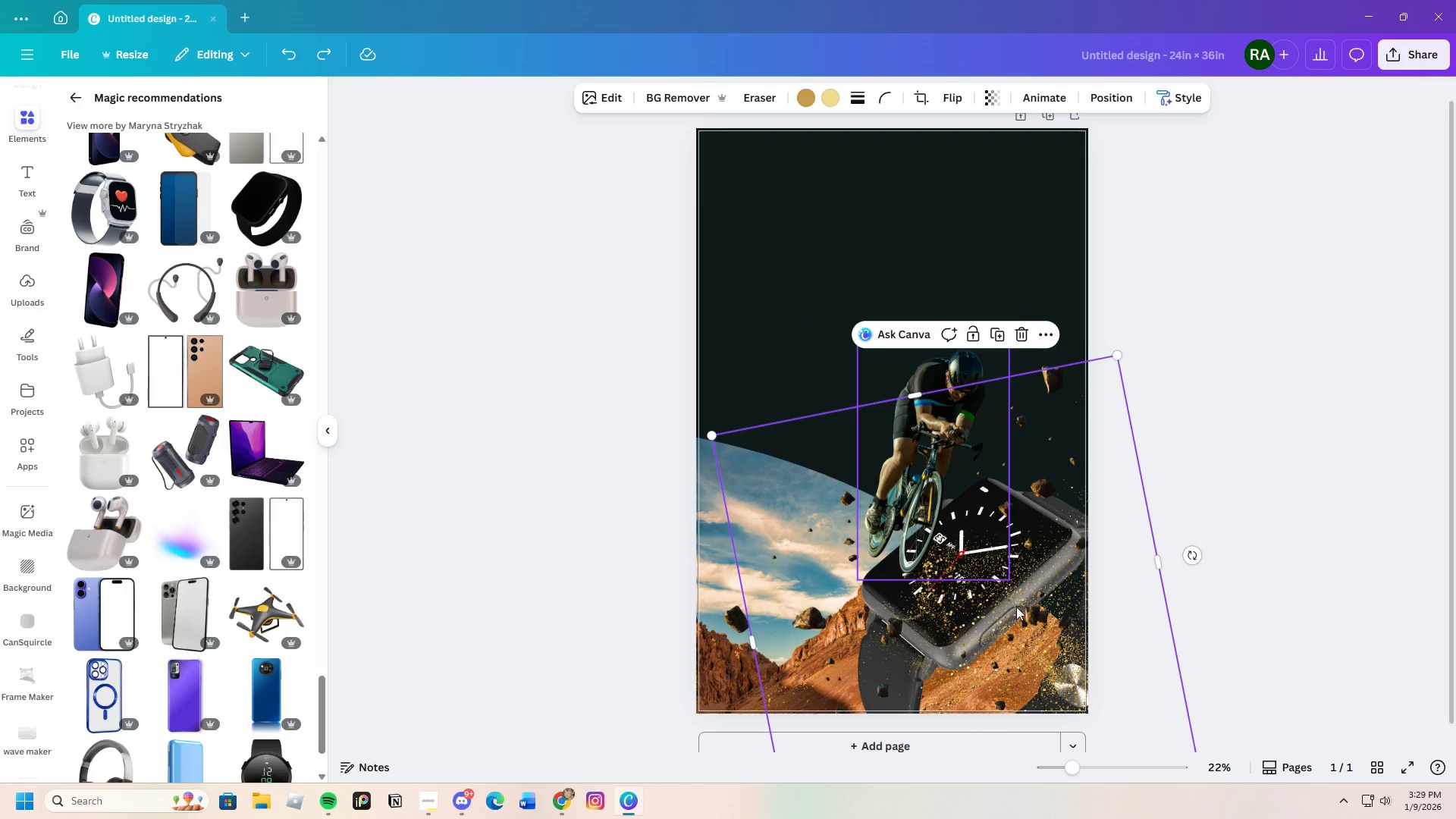 
left_click_drag(start_coordinate=[1023, 623], to_coordinate=[989, 607])
 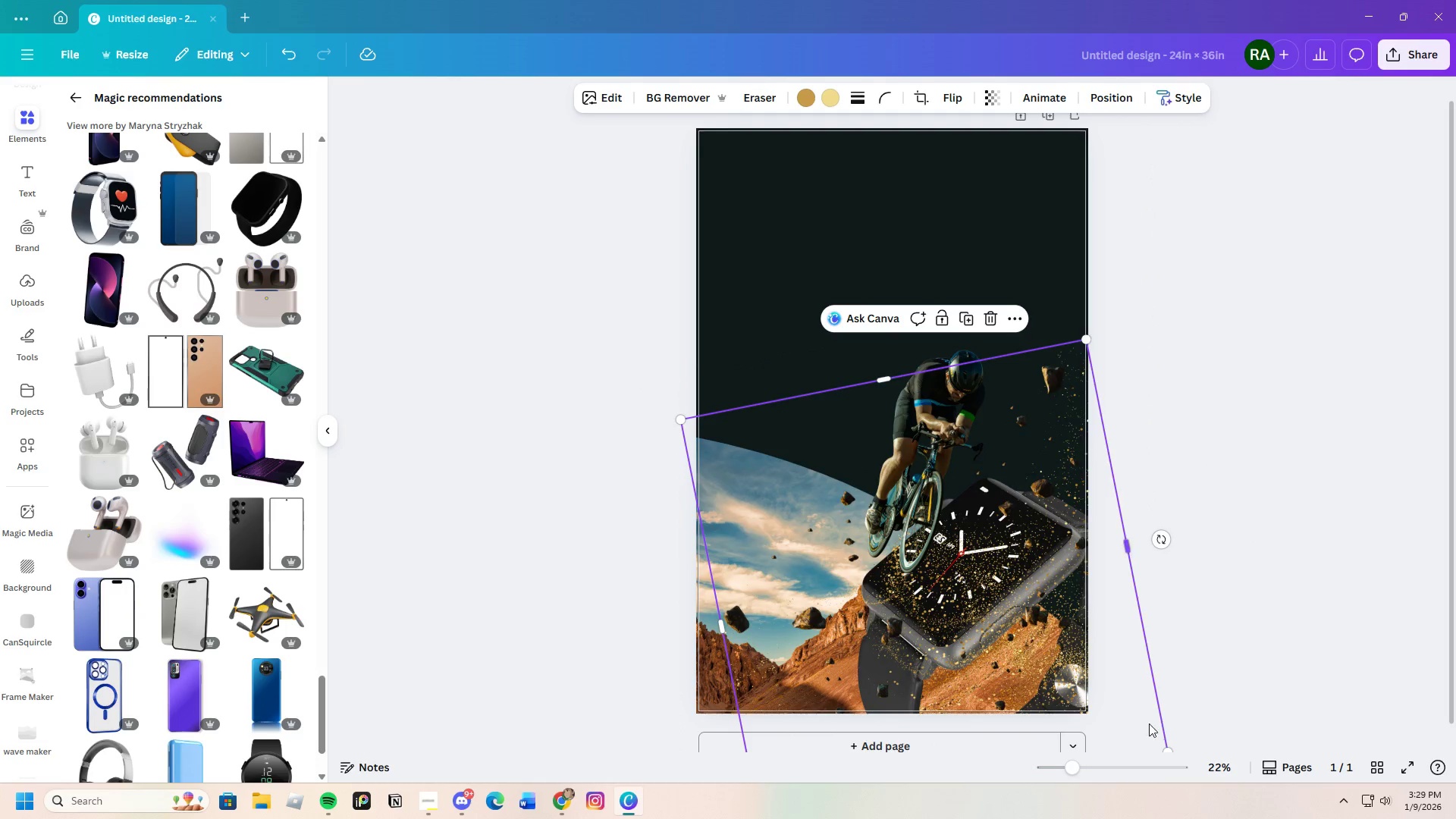 
left_click_drag(start_coordinate=[1098, 692], to_coordinate=[1057, 535])
 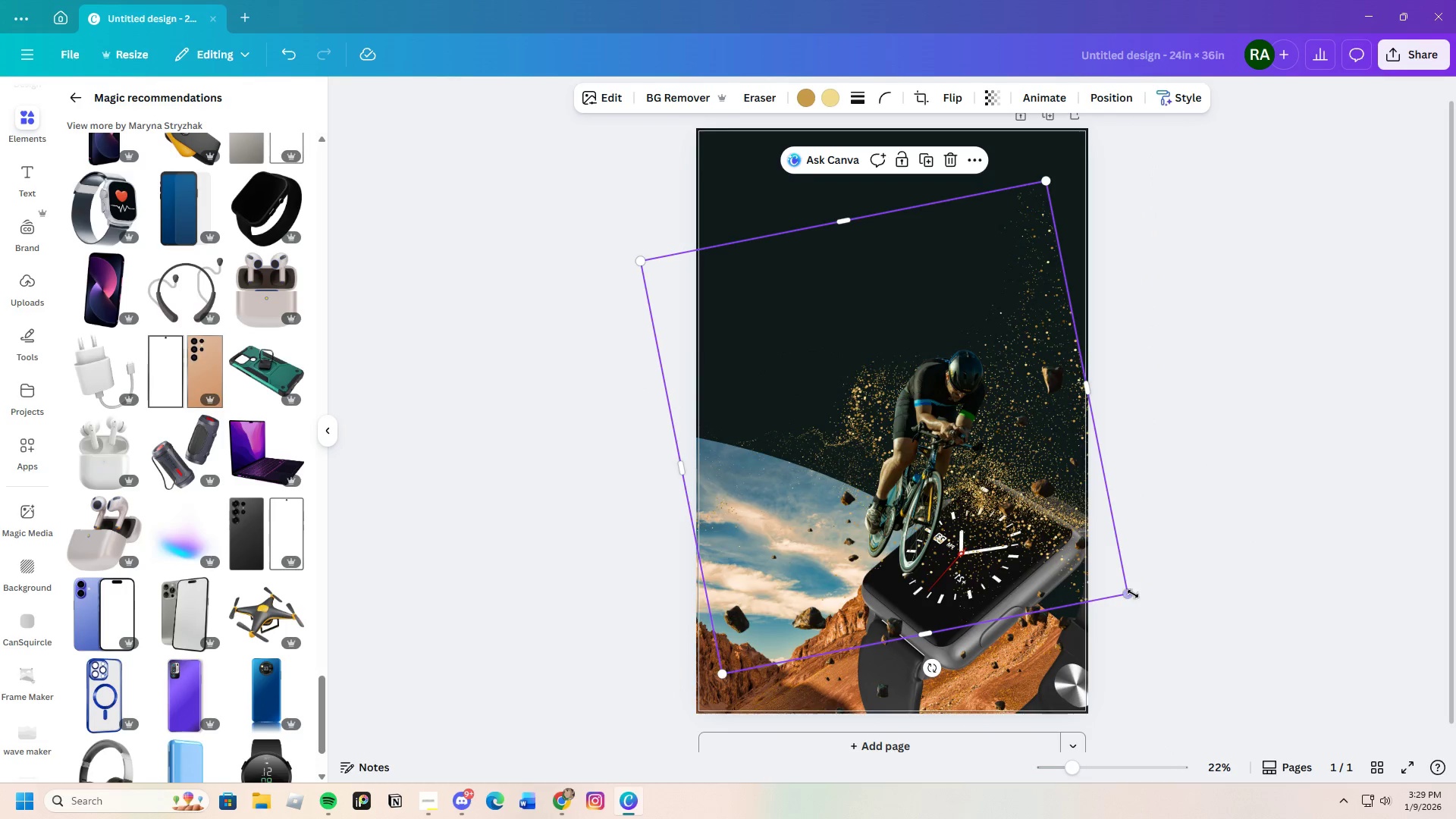 
left_click_drag(start_coordinate=[1130, 595], to_coordinate=[893, 517])
 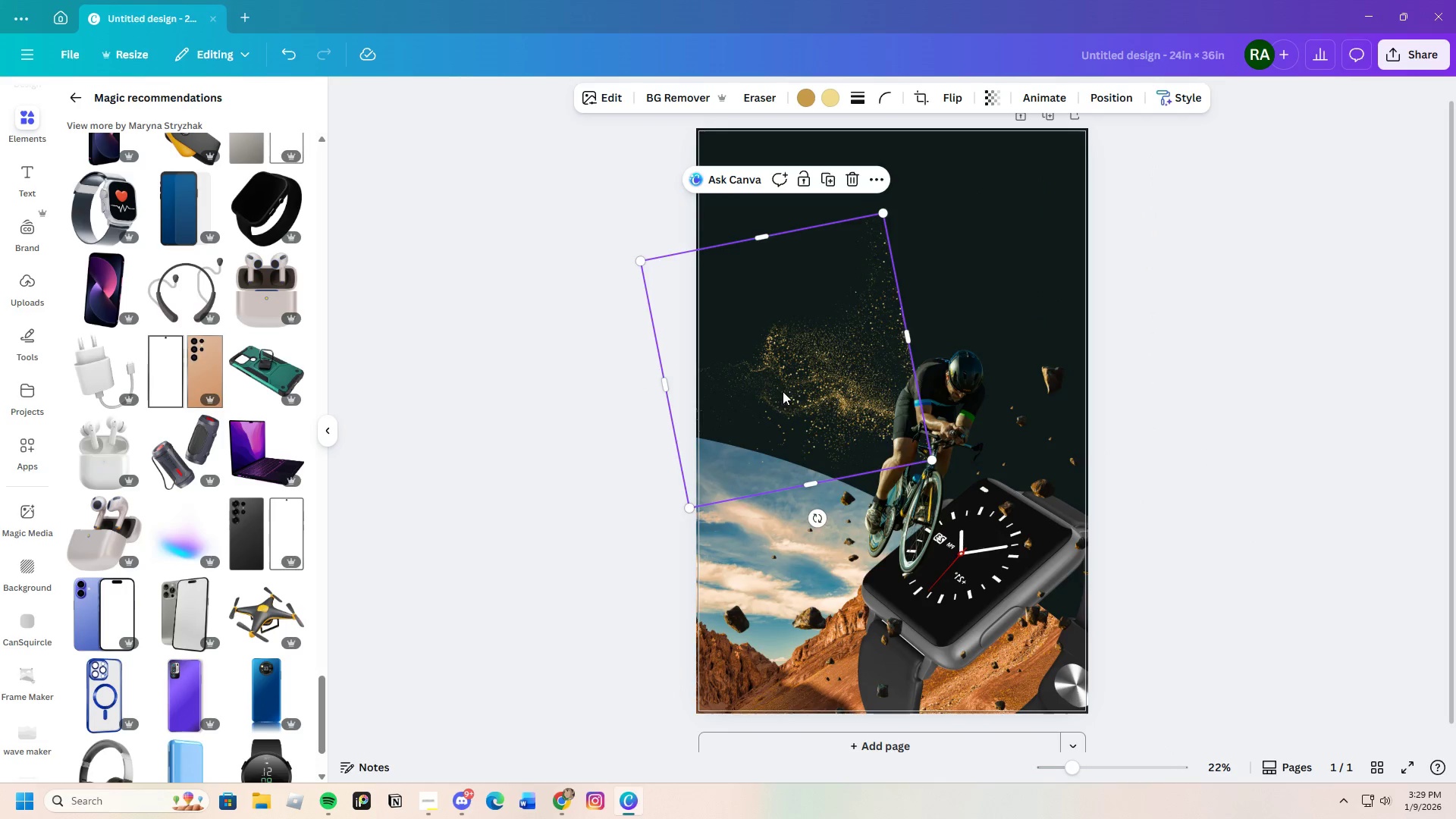 
left_click_drag(start_coordinate=[795, 393], to_coordinate=[923, 604])
 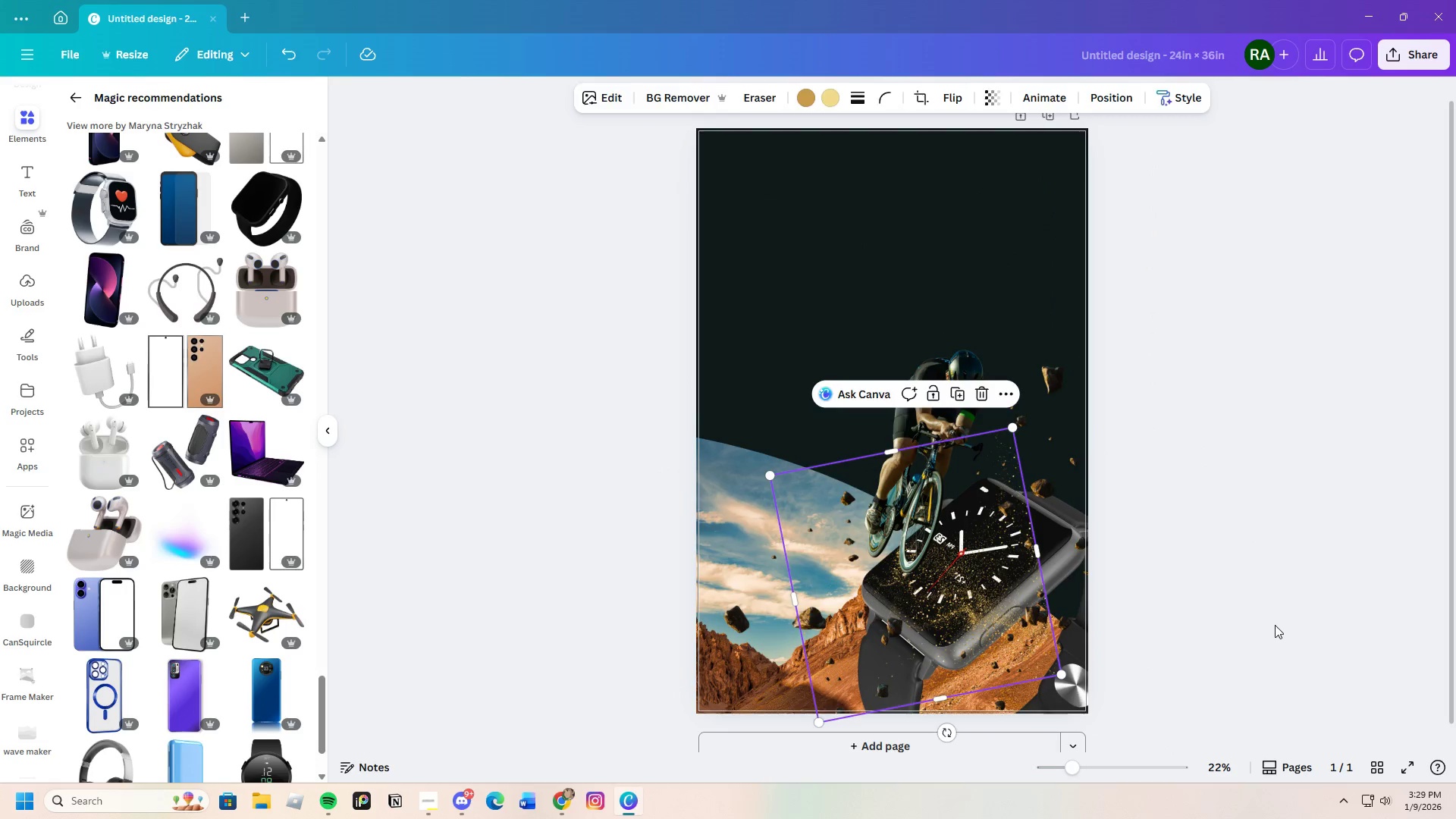 
left_click([1275, 625])
 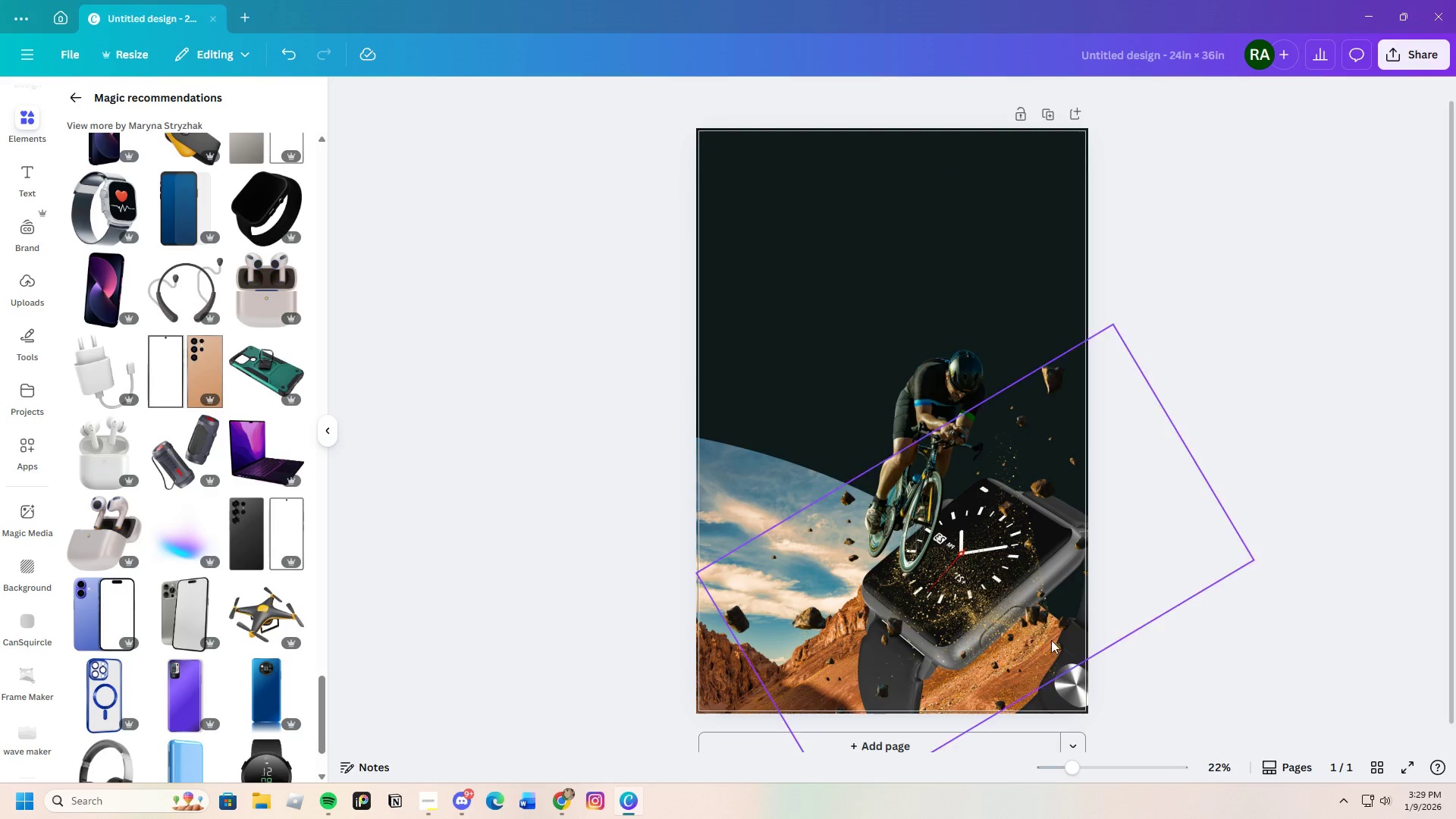 
left_click_drag(start_coordinate=[934, 615], to_coordinate=[939, 611])
 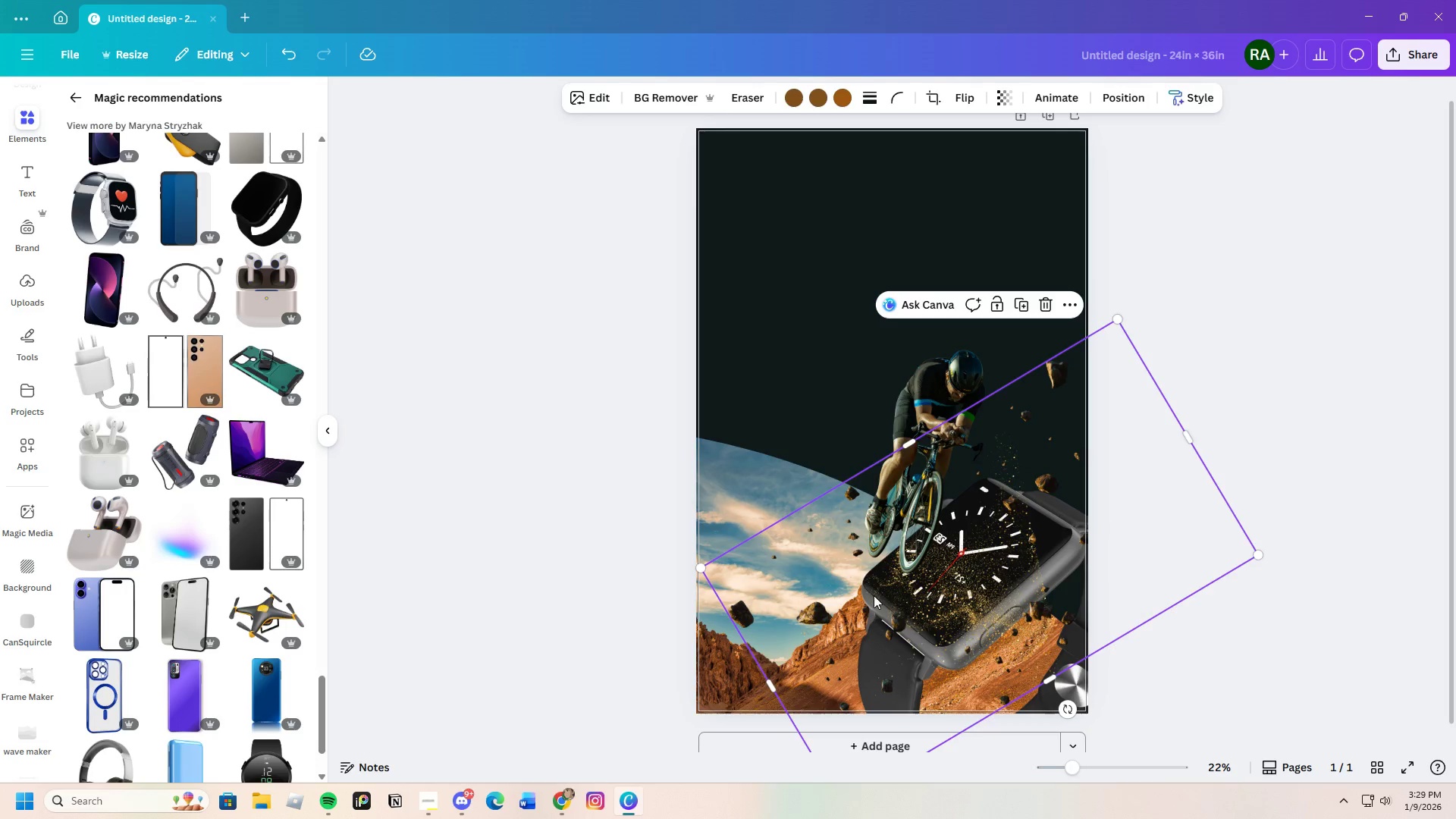 
left_click_drag(start_coordinate=[874, 596], to_coordinate=[940, 604])
 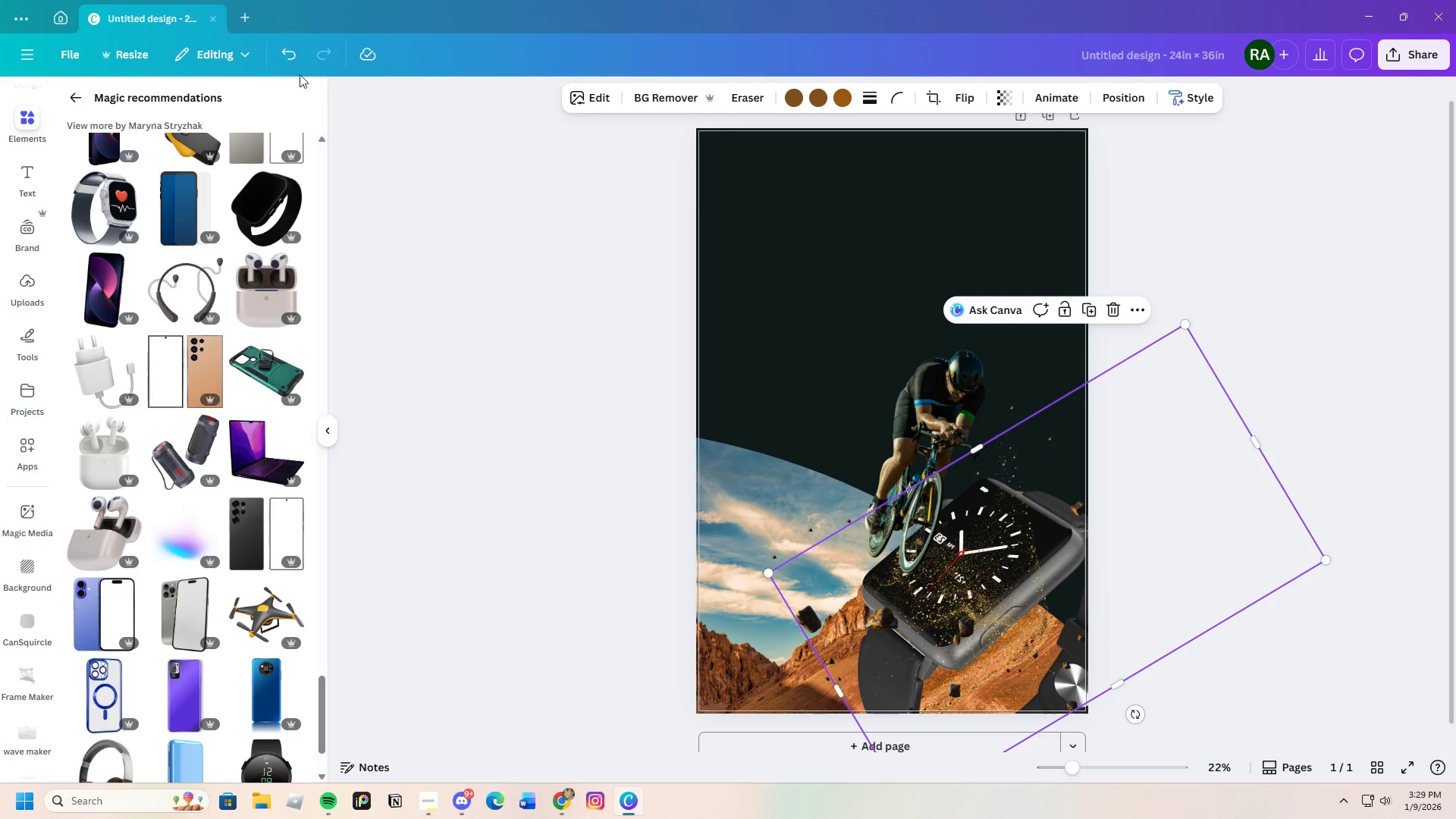 
left_click([292, 55])
 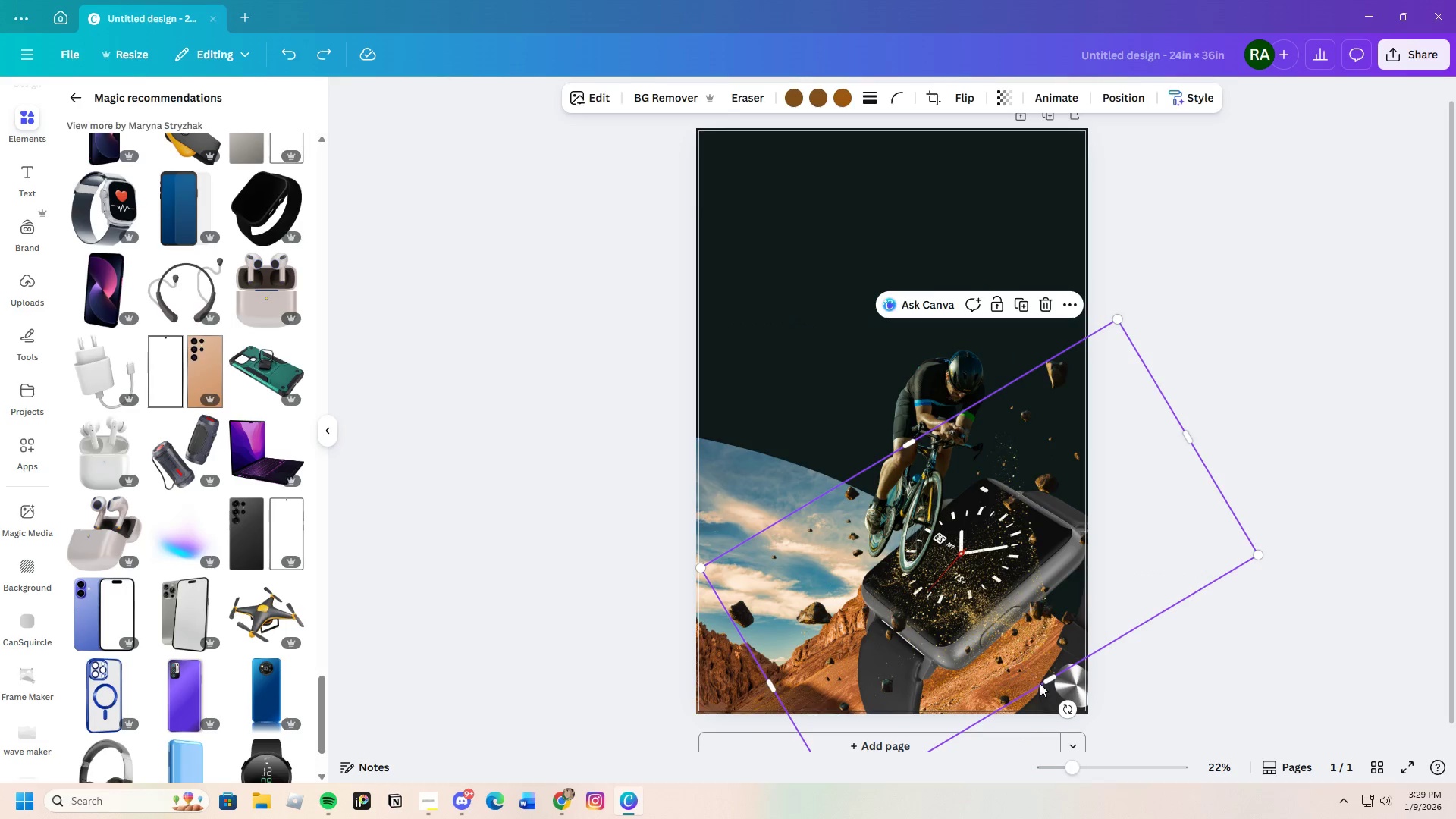 
left_click([1036, 708])
 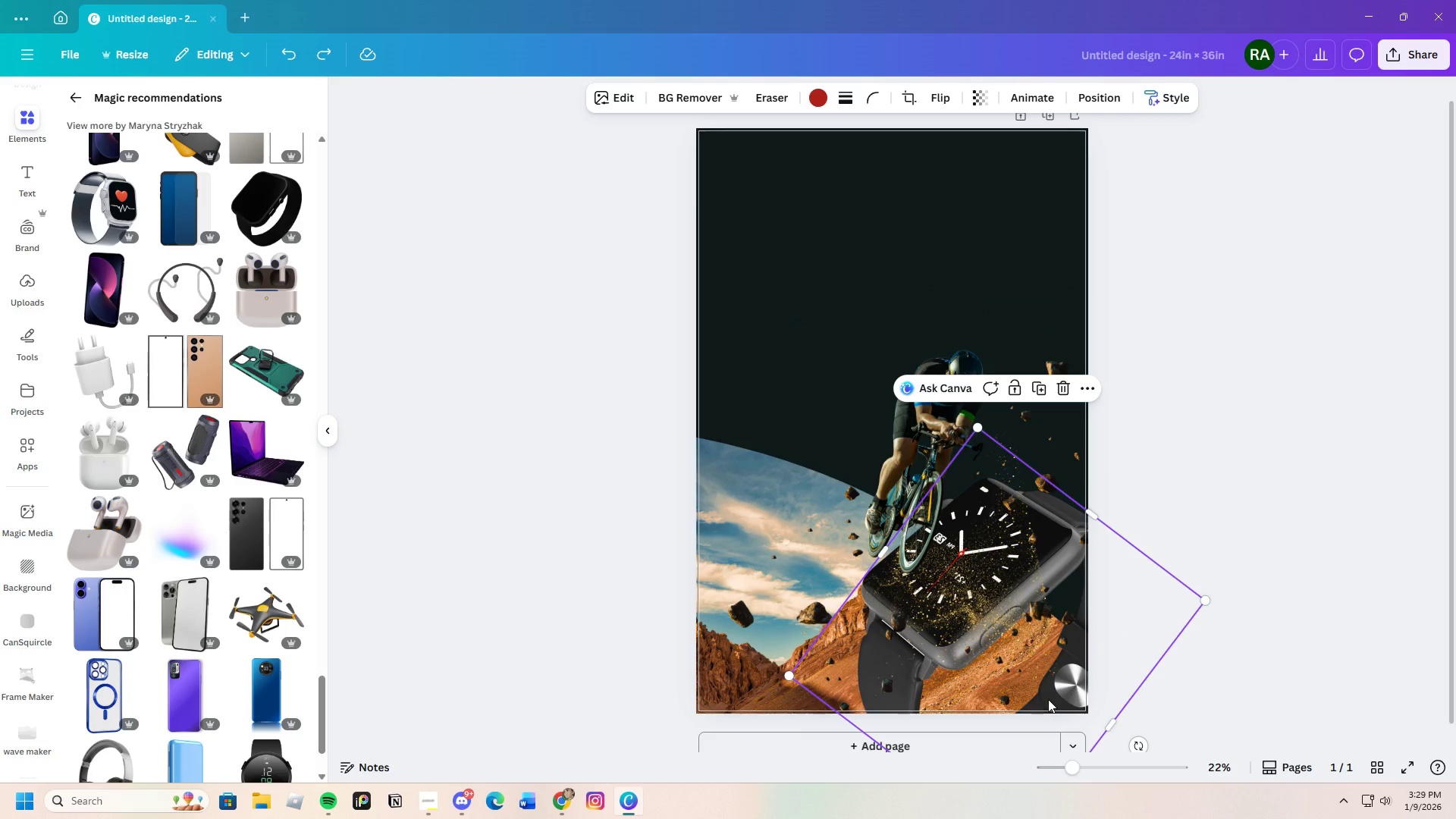 
left_click_drag(start_coordinate=[1036, 708], to_coordinate=[1077, 683])
 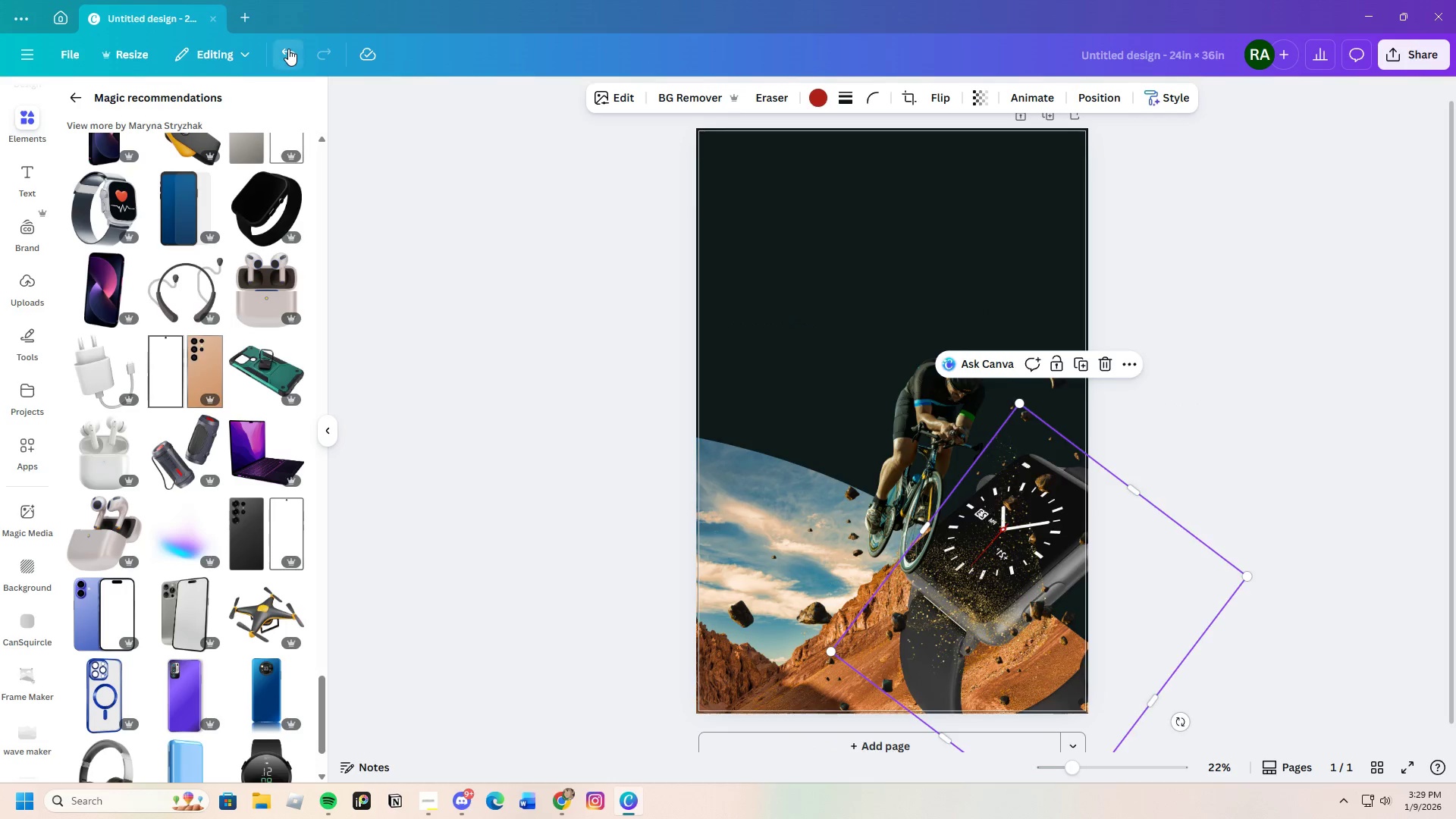 
double_click([278, 49])
 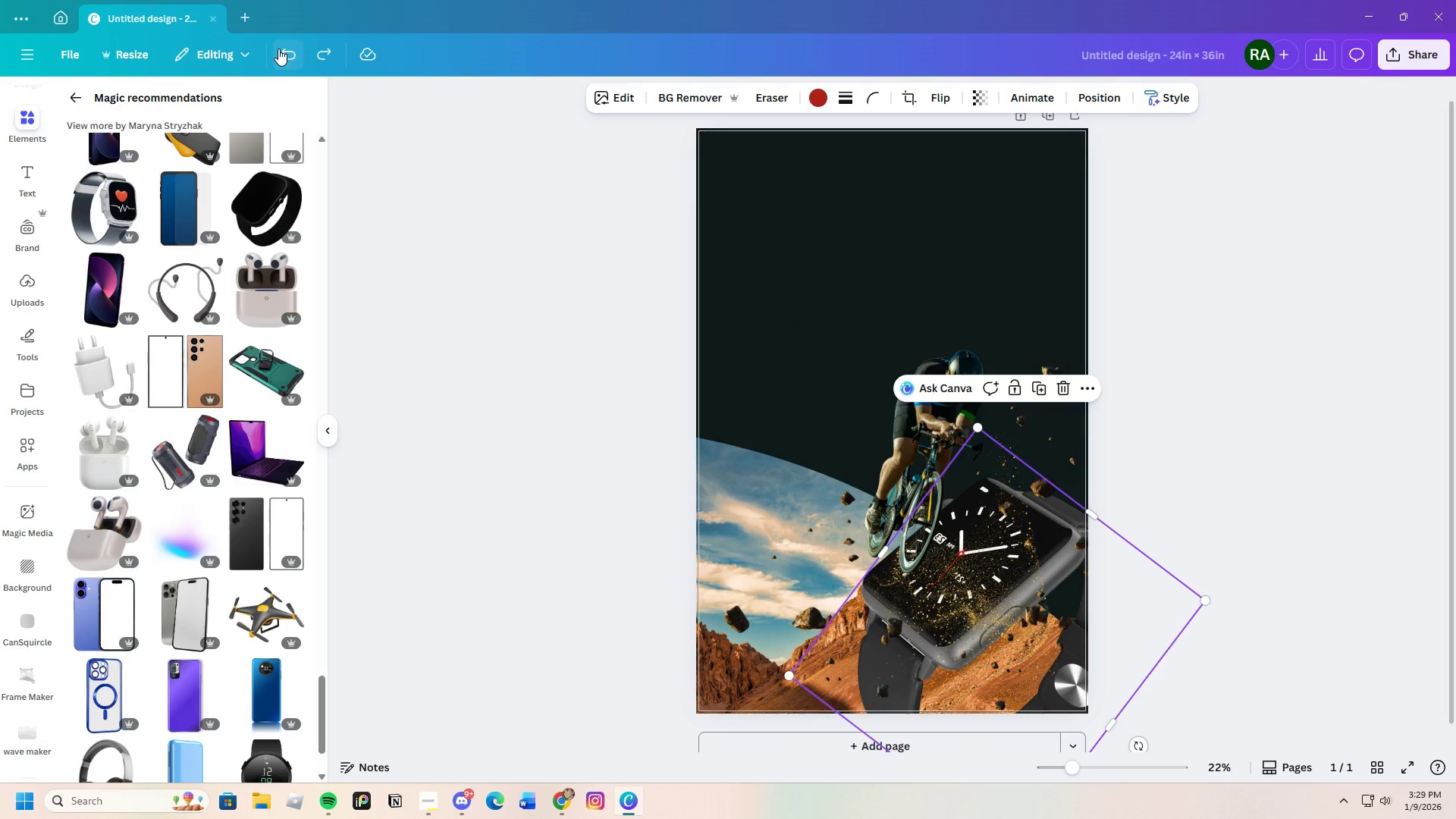 
triple_click([278, 49])
 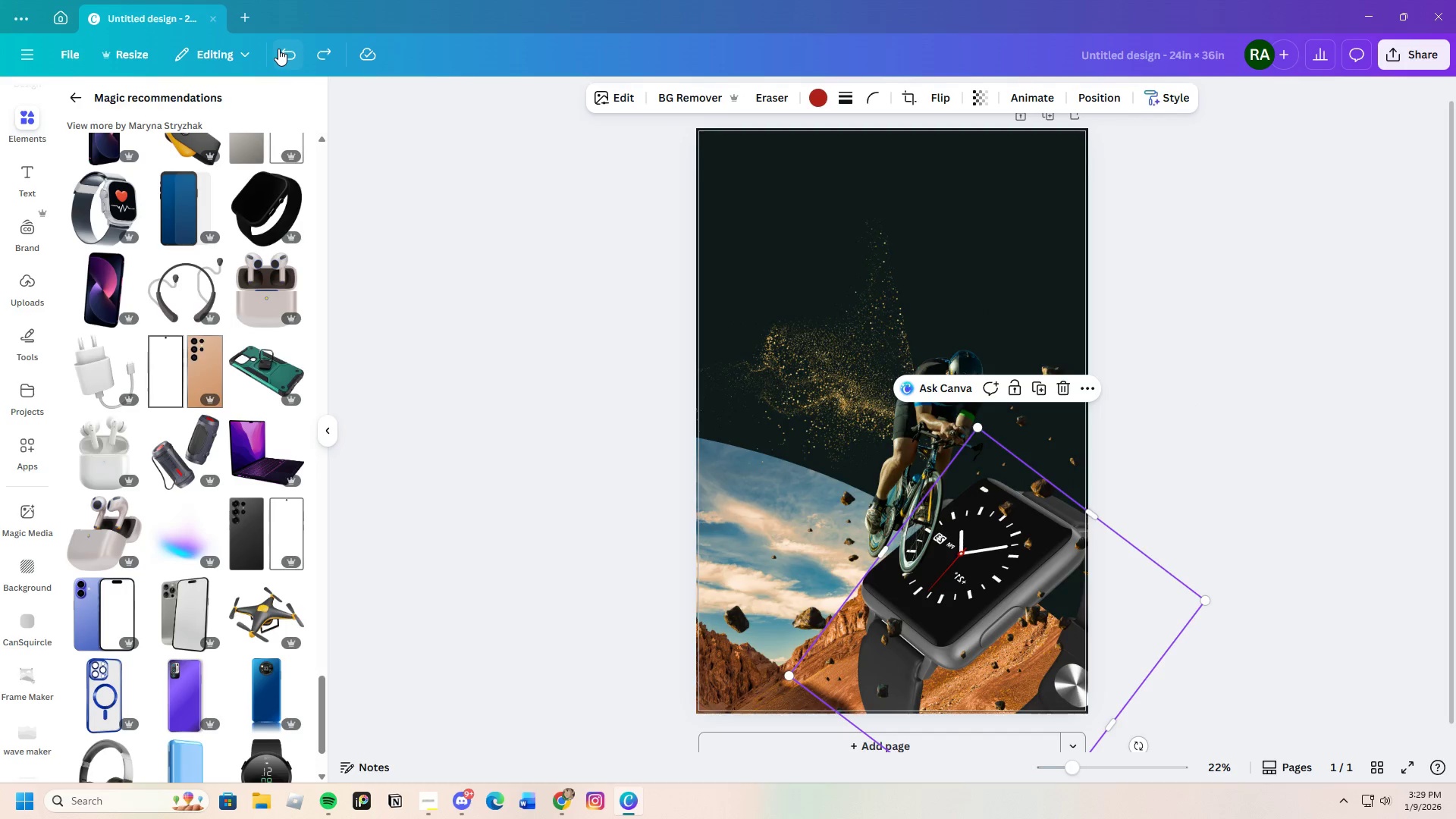 
left_click([278, 49])
 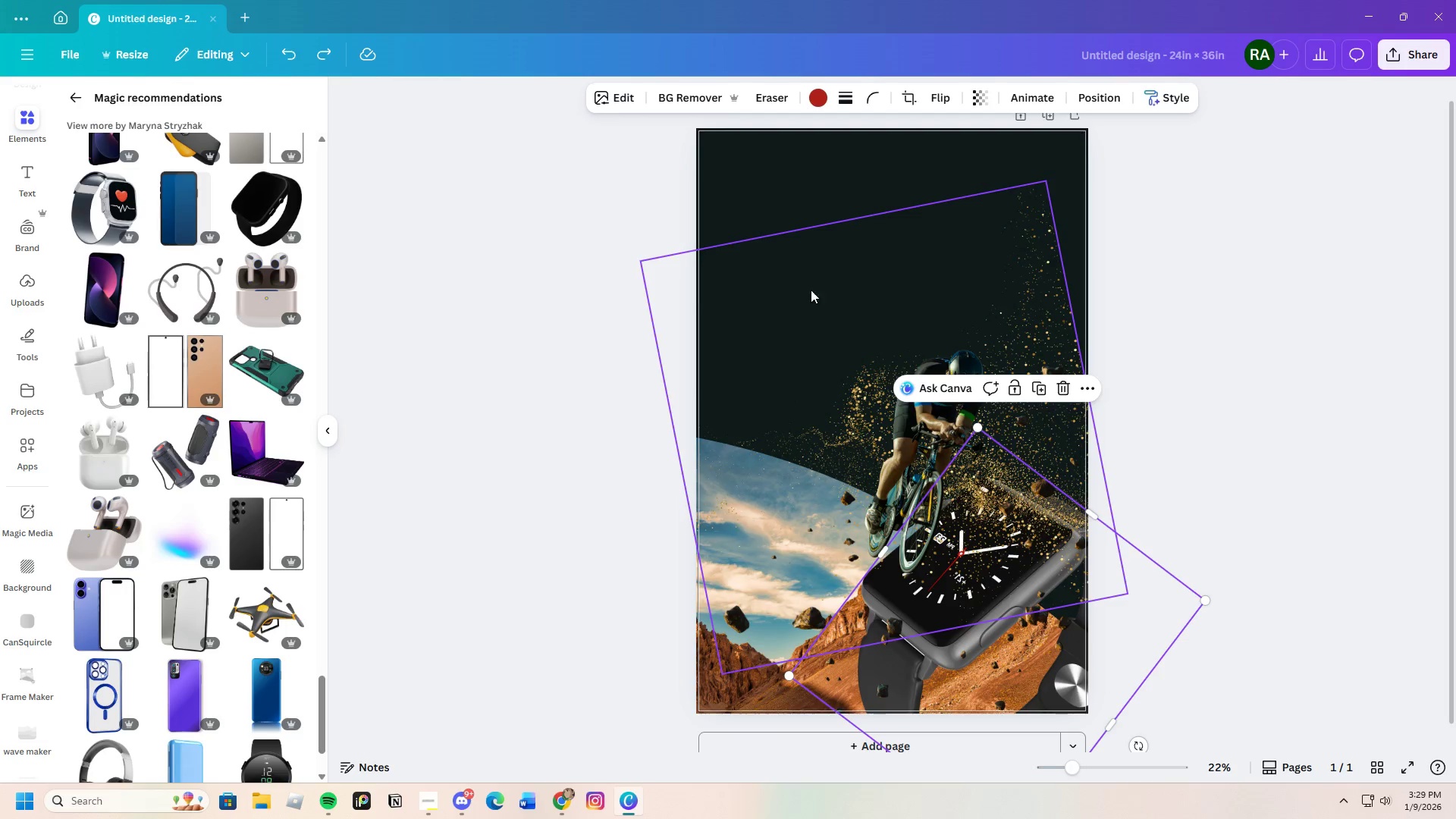 
left_click_drag(start_coordinate=[846, 348], to_coordinate=[833, 488])
 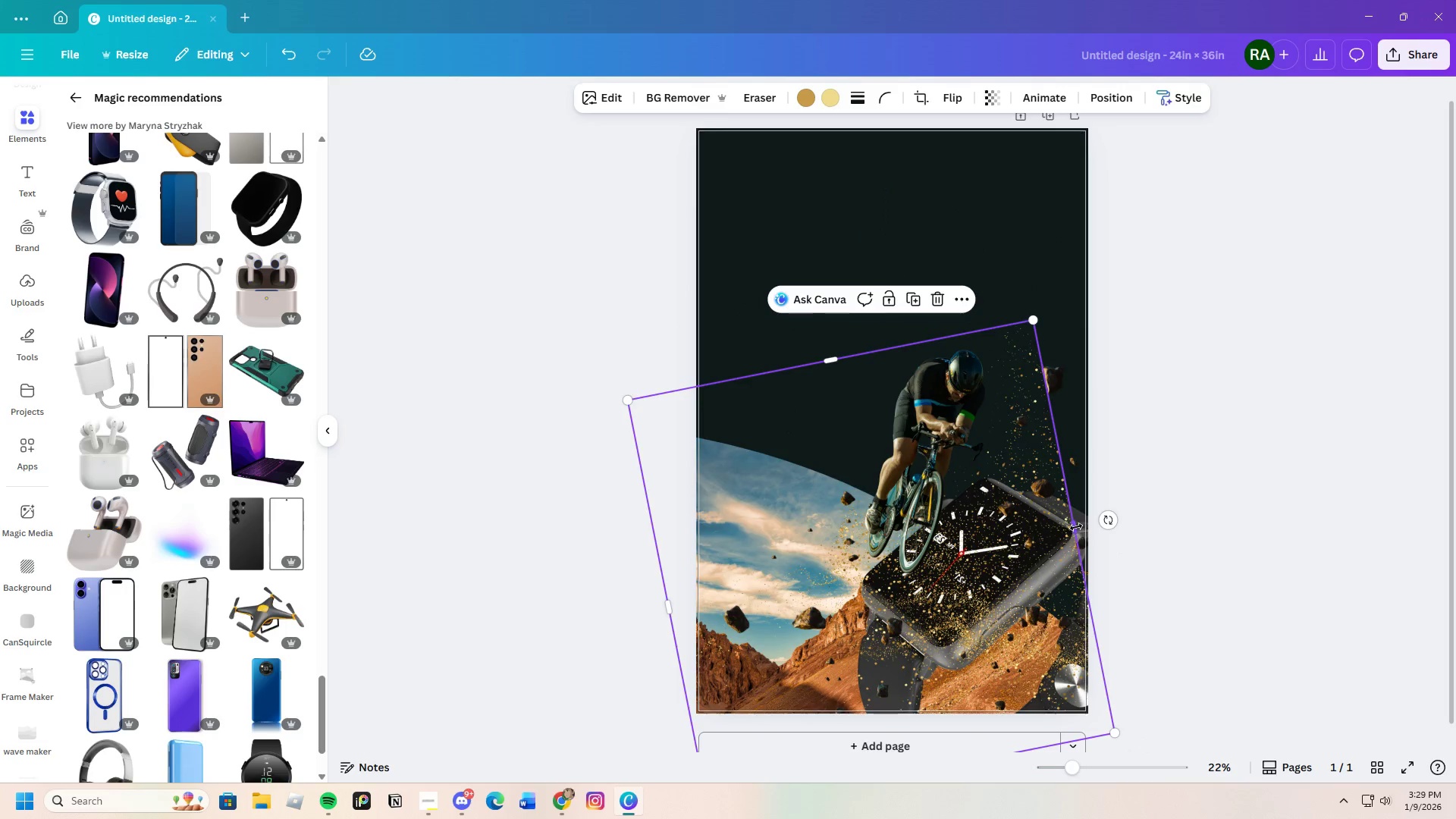 
left_click_drag(start_coordinate=[1076, 527], to_coordinate=[1160, 527])
 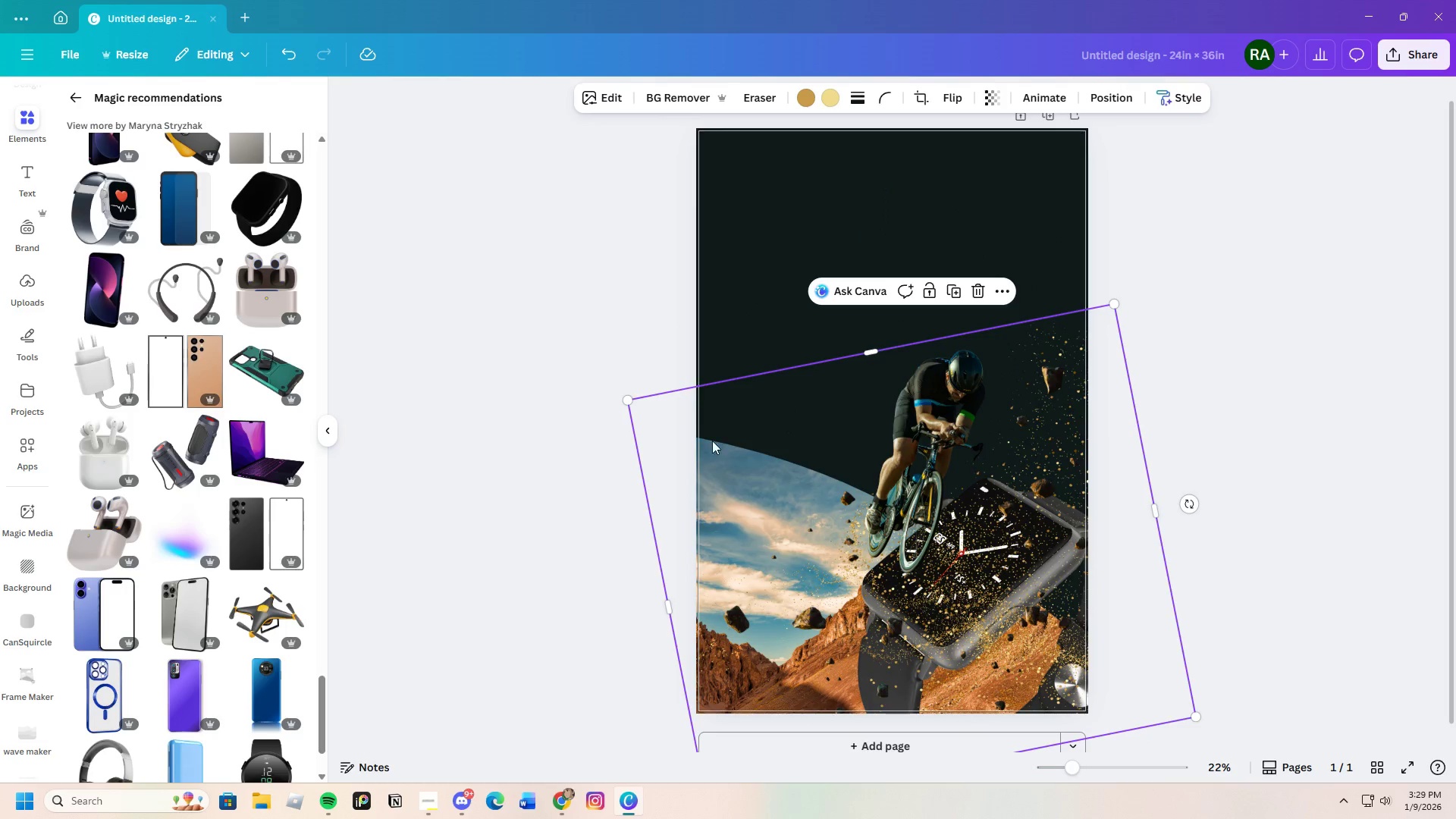 
left_click_drag(start_coordinate=[687, 425], to_coordinate=[595, 140])
 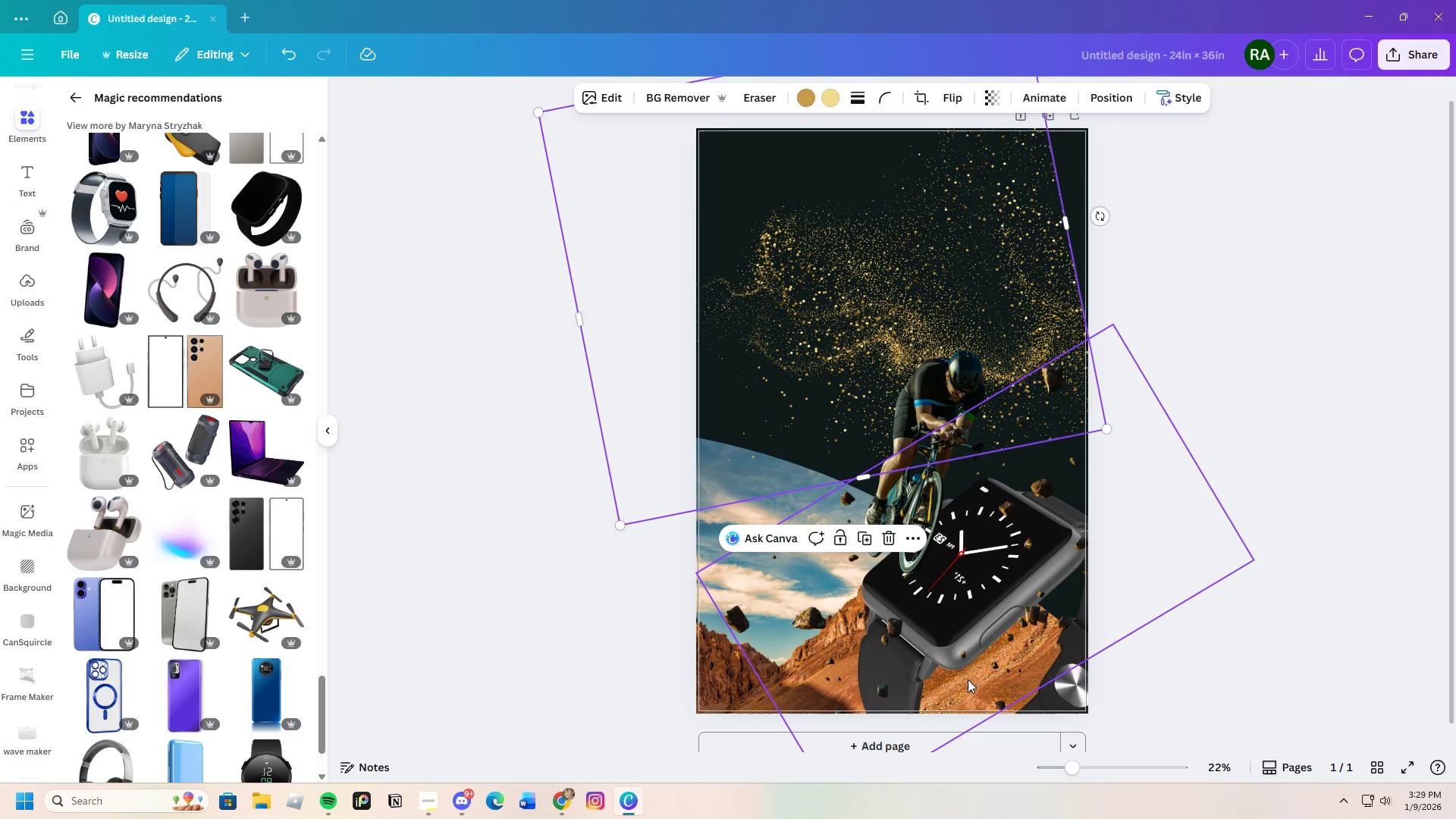 
left_click([961, 653])
 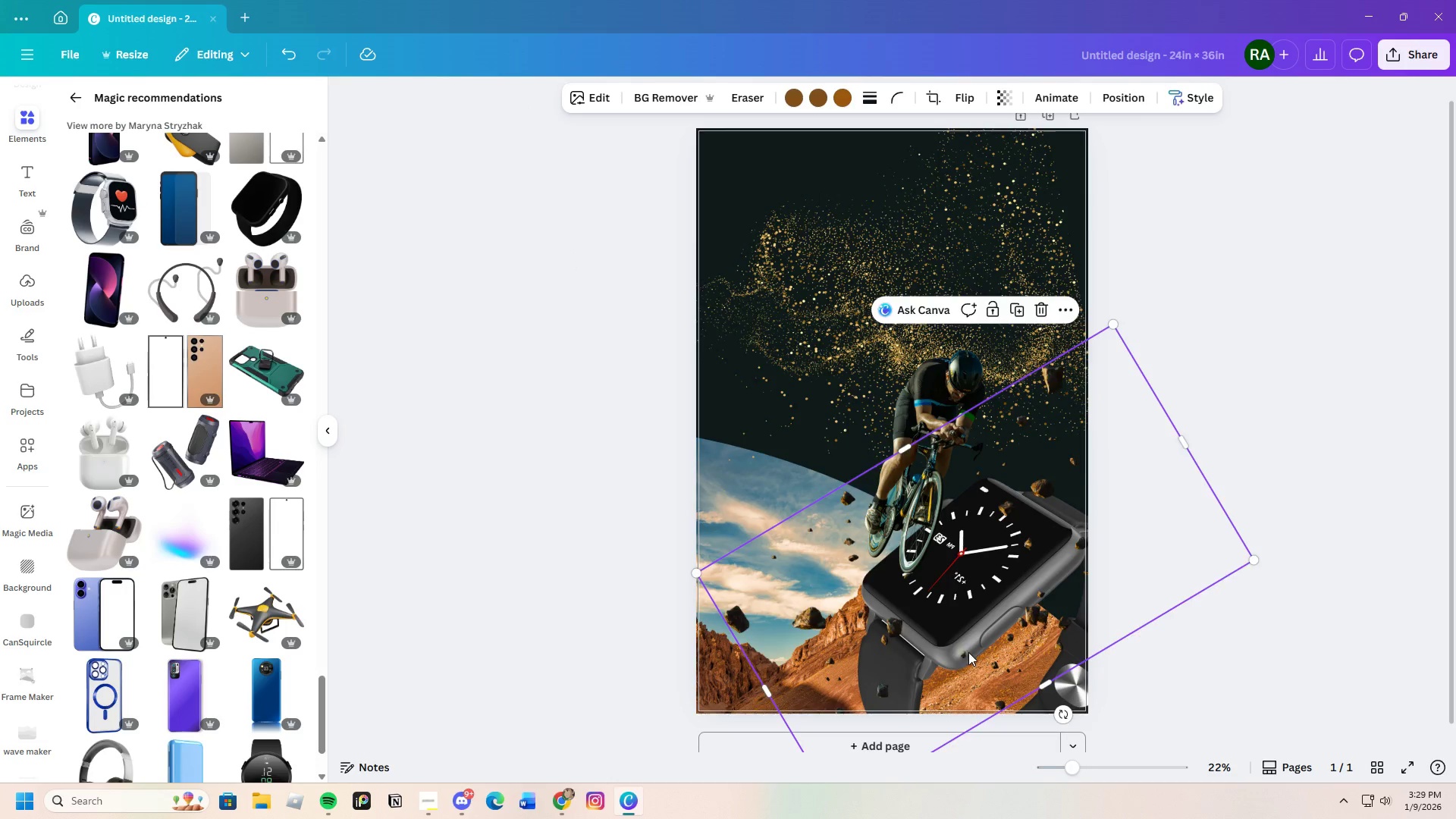 
left_click_drag(start_coordinate=[961, 644], to_coordinate=[884, 556])
 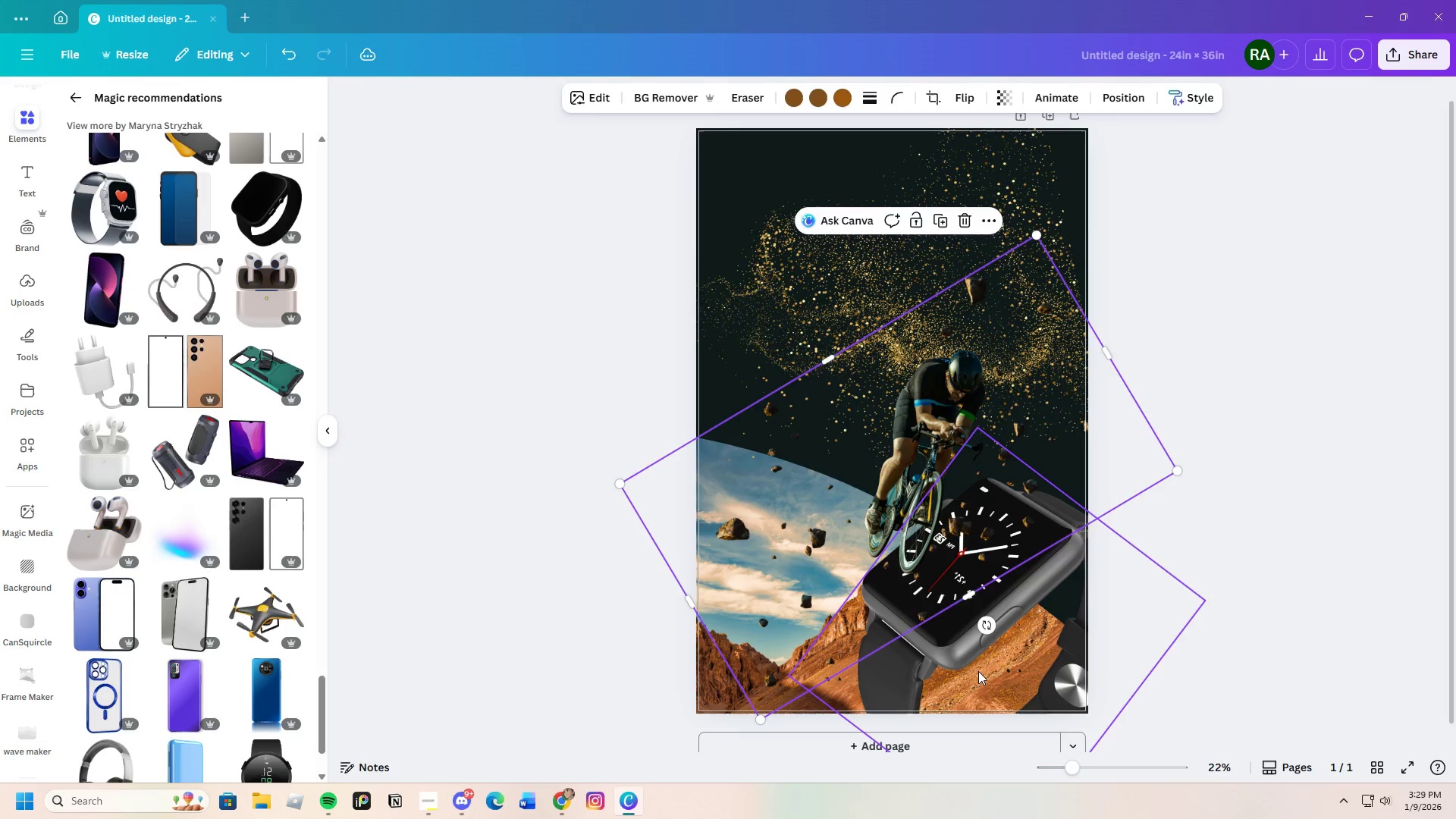 
left_click([978, 672])
 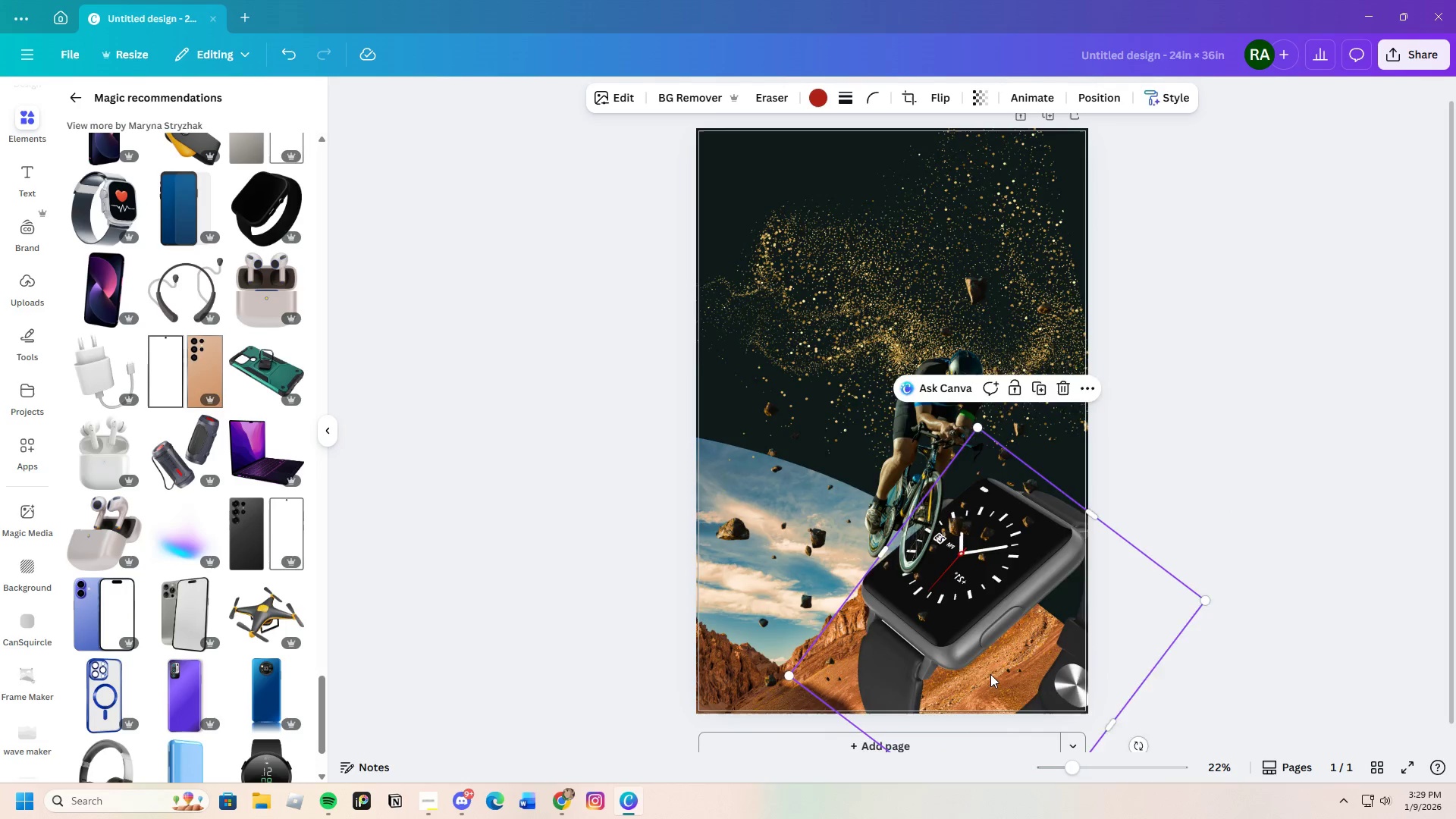 
left_click_drag(start_coordinate=[993, 676], to_coordinate=[1027, 702])
 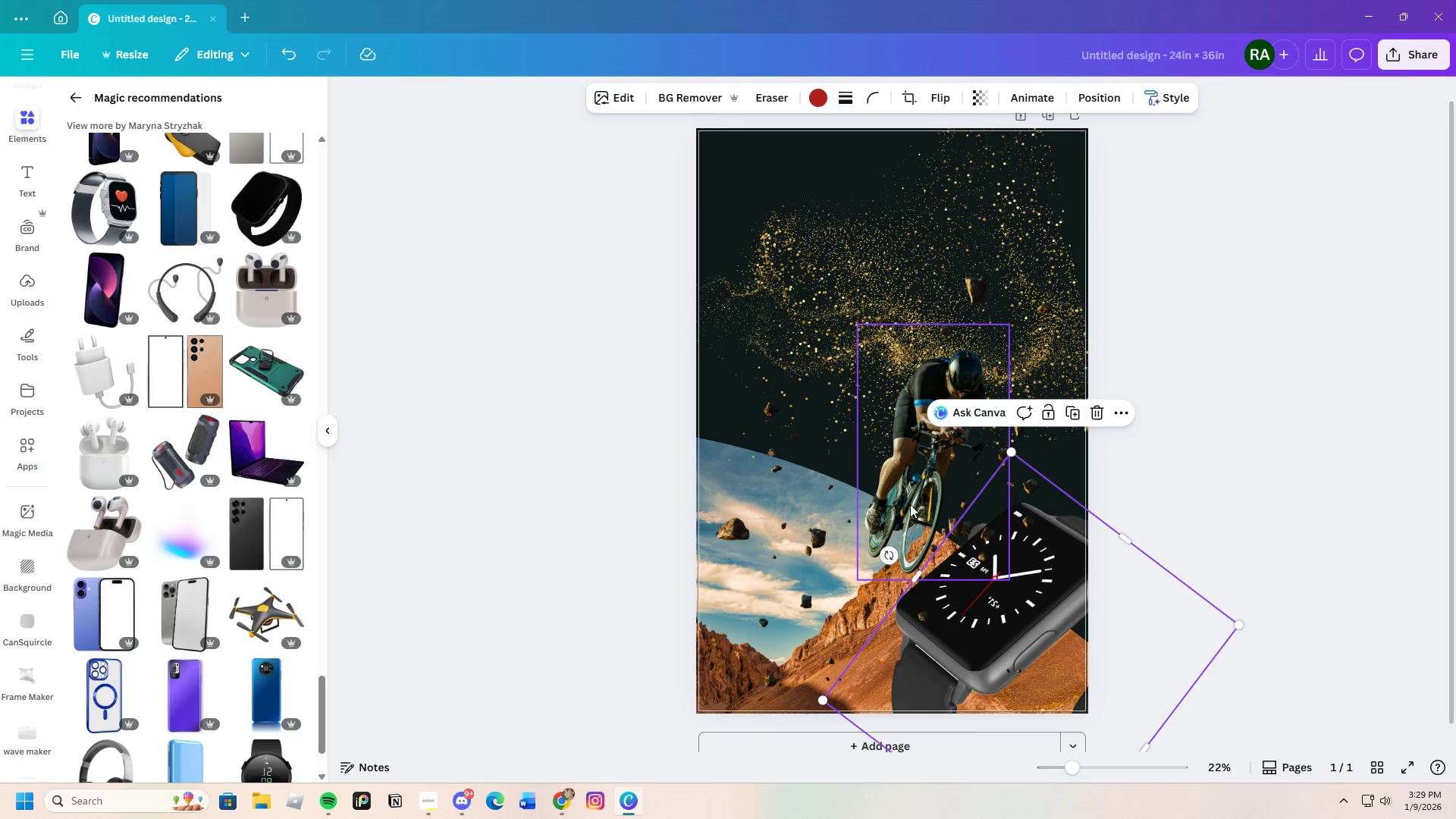 
left_click([910, 502])
 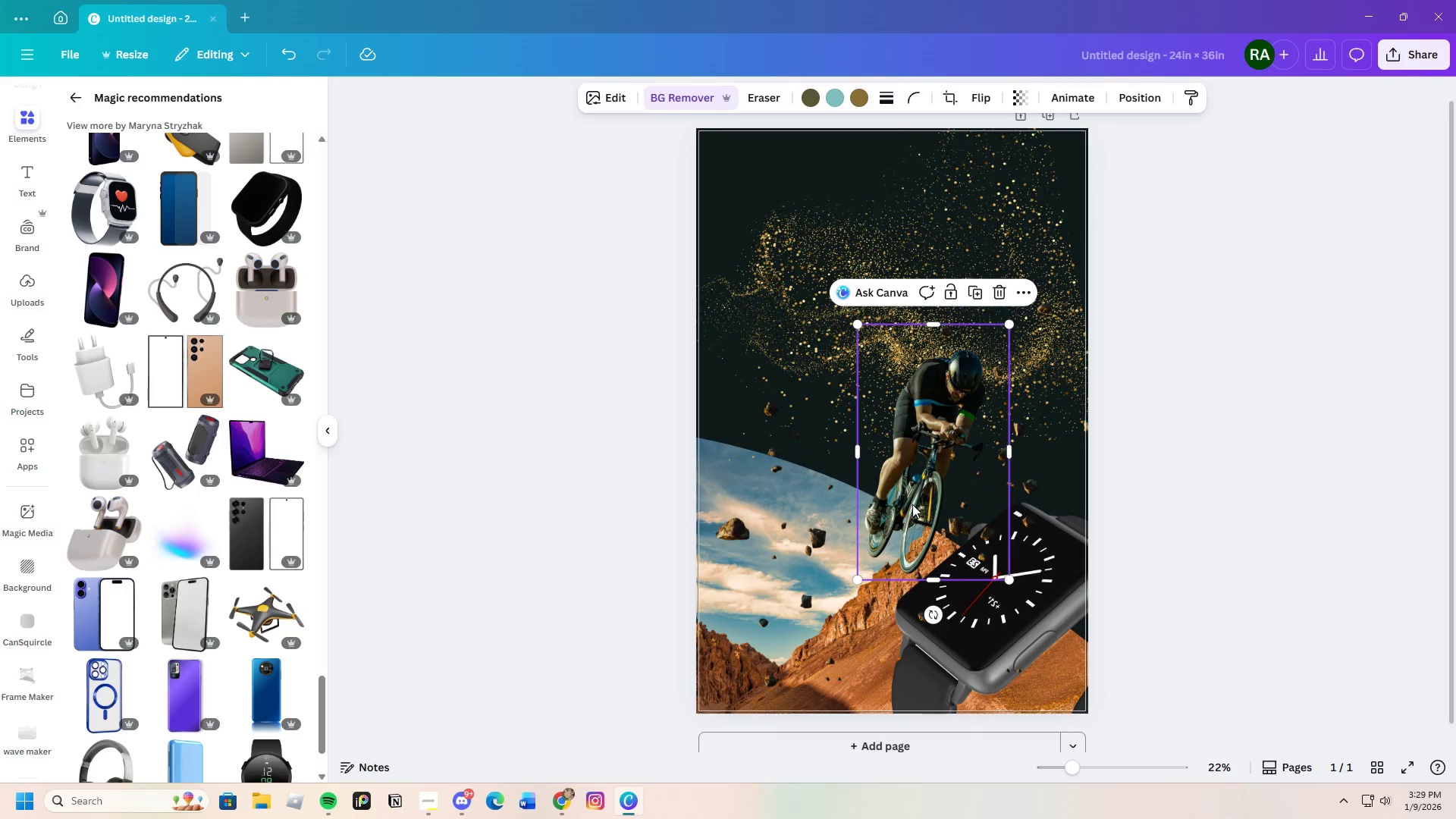 
left_click_drag(start_coordinate=[910, 502], to_coordinate=[940, 538])
 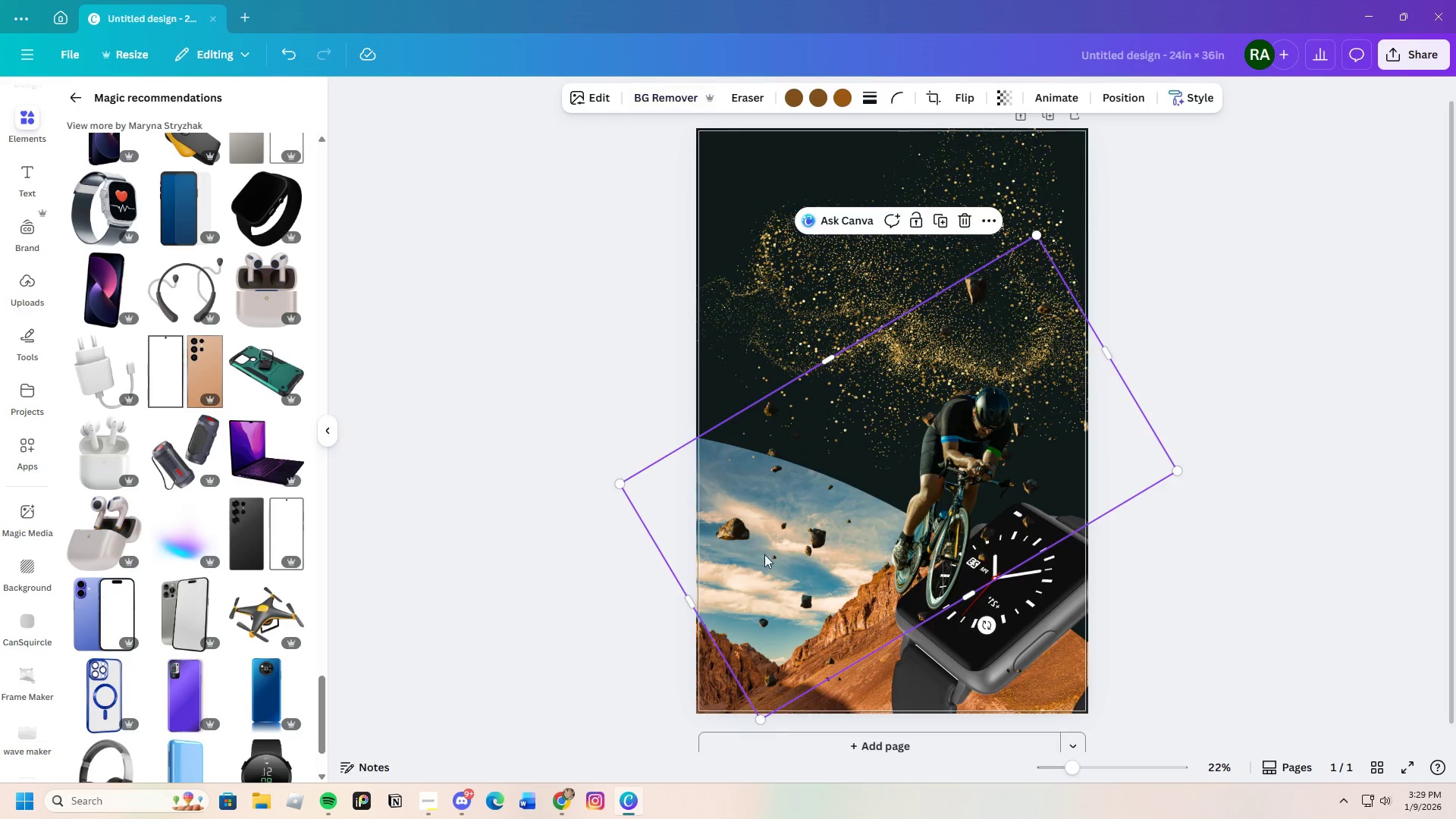 
left_click_drag(start_coordinate=[757, 548], to_coordinate=[835, 620])
 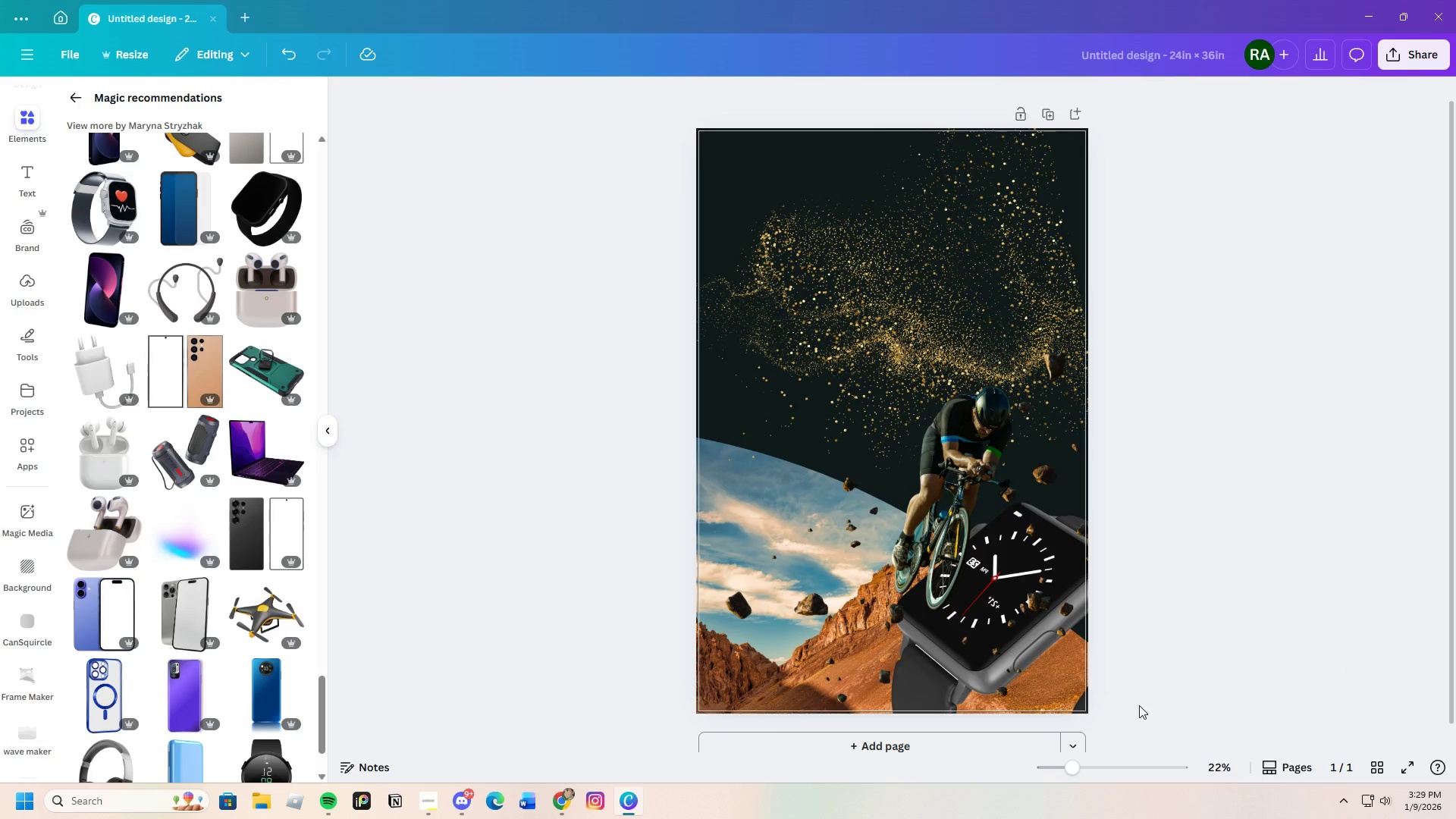 
left_click([802, 568])
 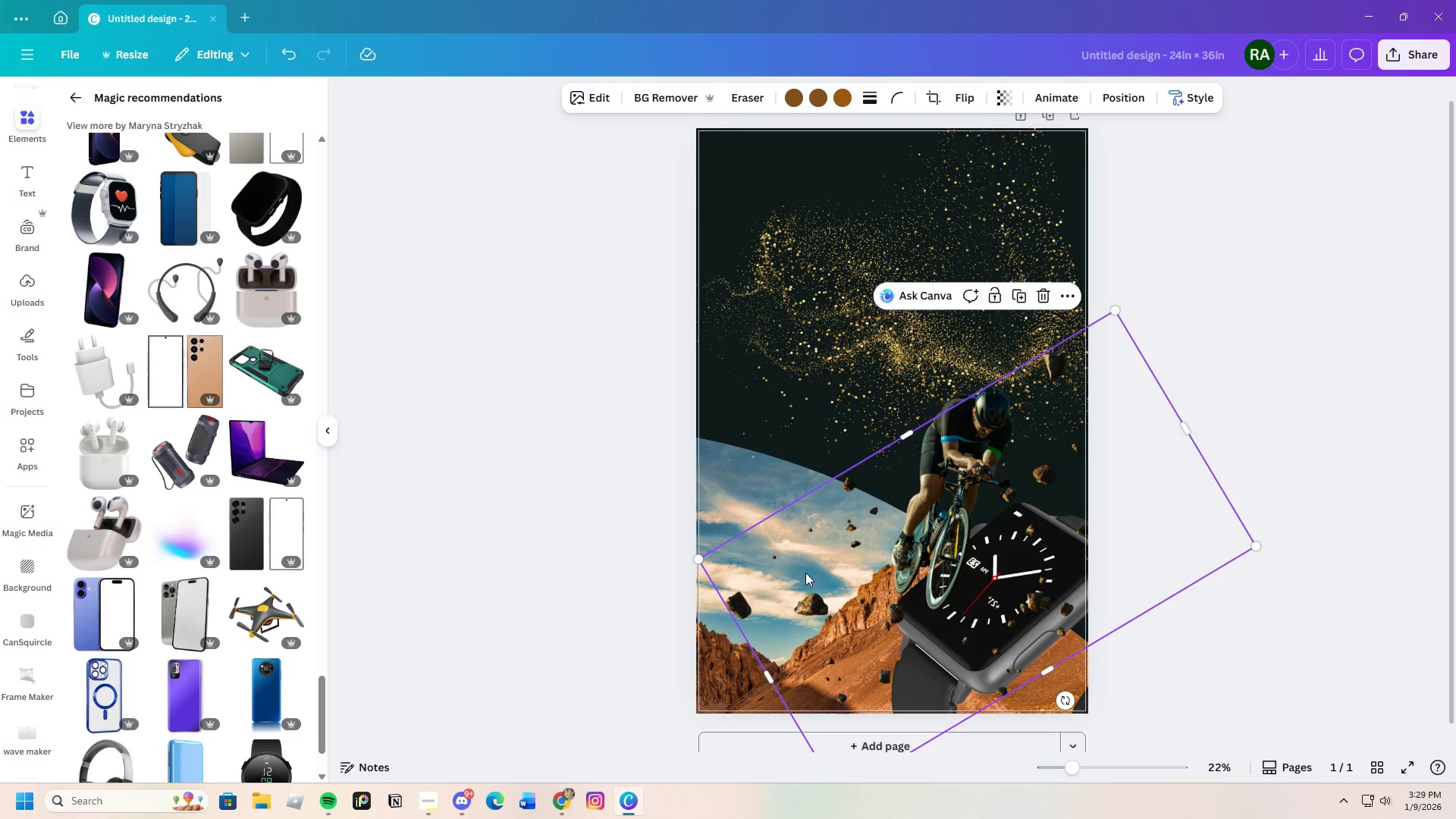 
left_click_drag(start_coordinate=[802, 567], to_coordinate=[783, 525])
 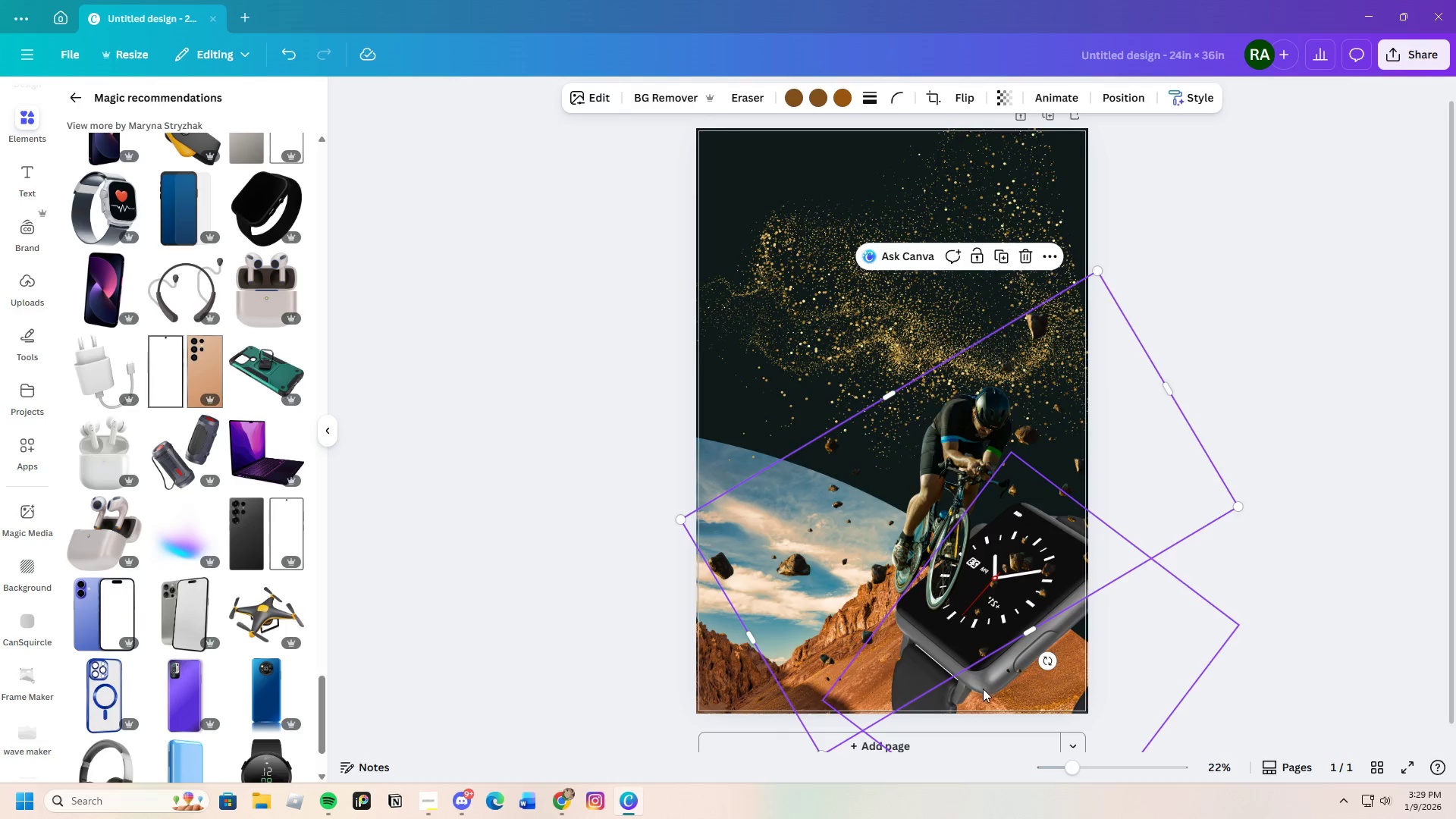 
left_click_drag(start_coordinate=[989, 691], to_coordinate=[921, 666])
 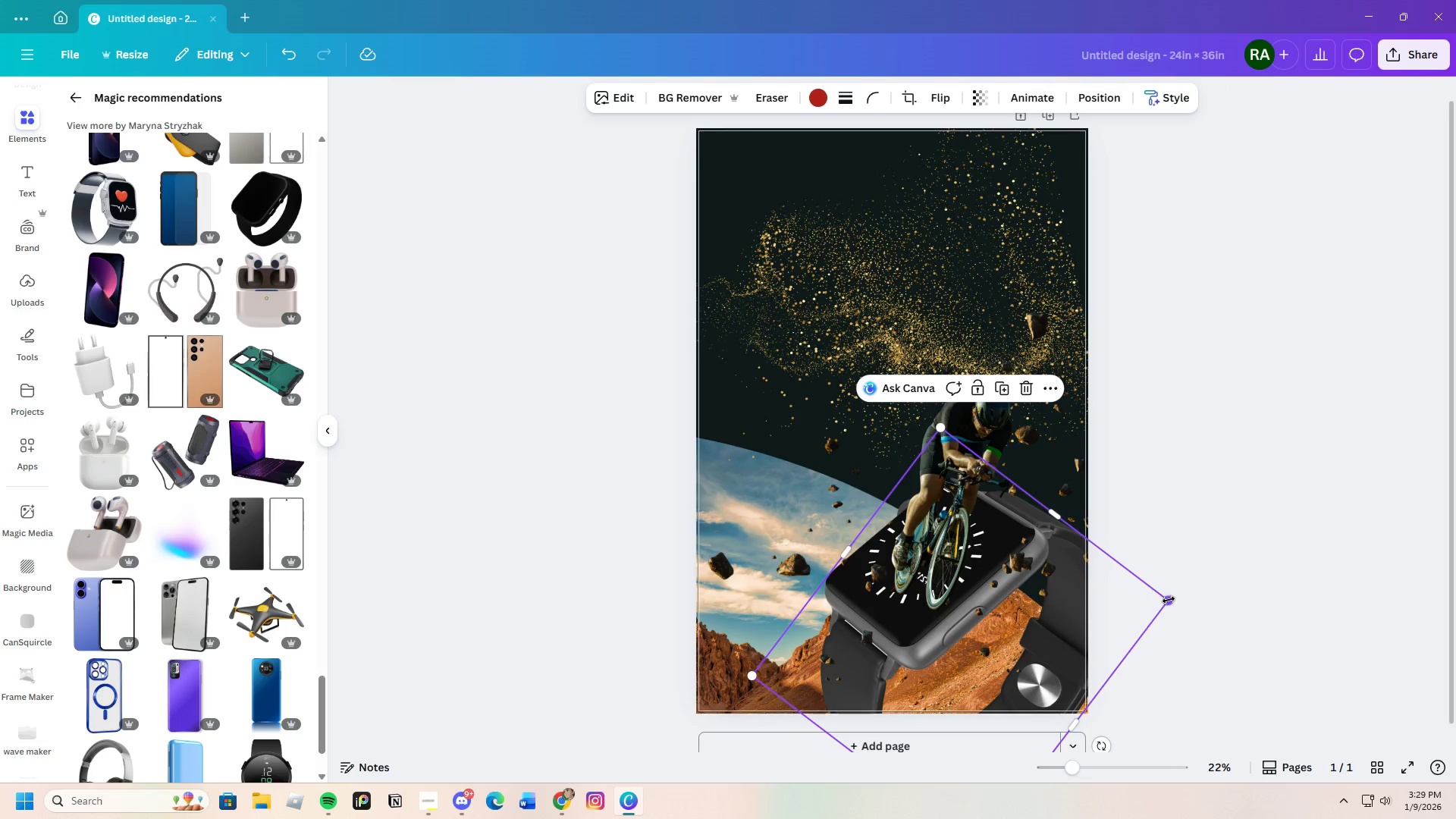 
left_click_drag(start_coordinate=[1169, 600], to_coordinate=[1281, 570])
 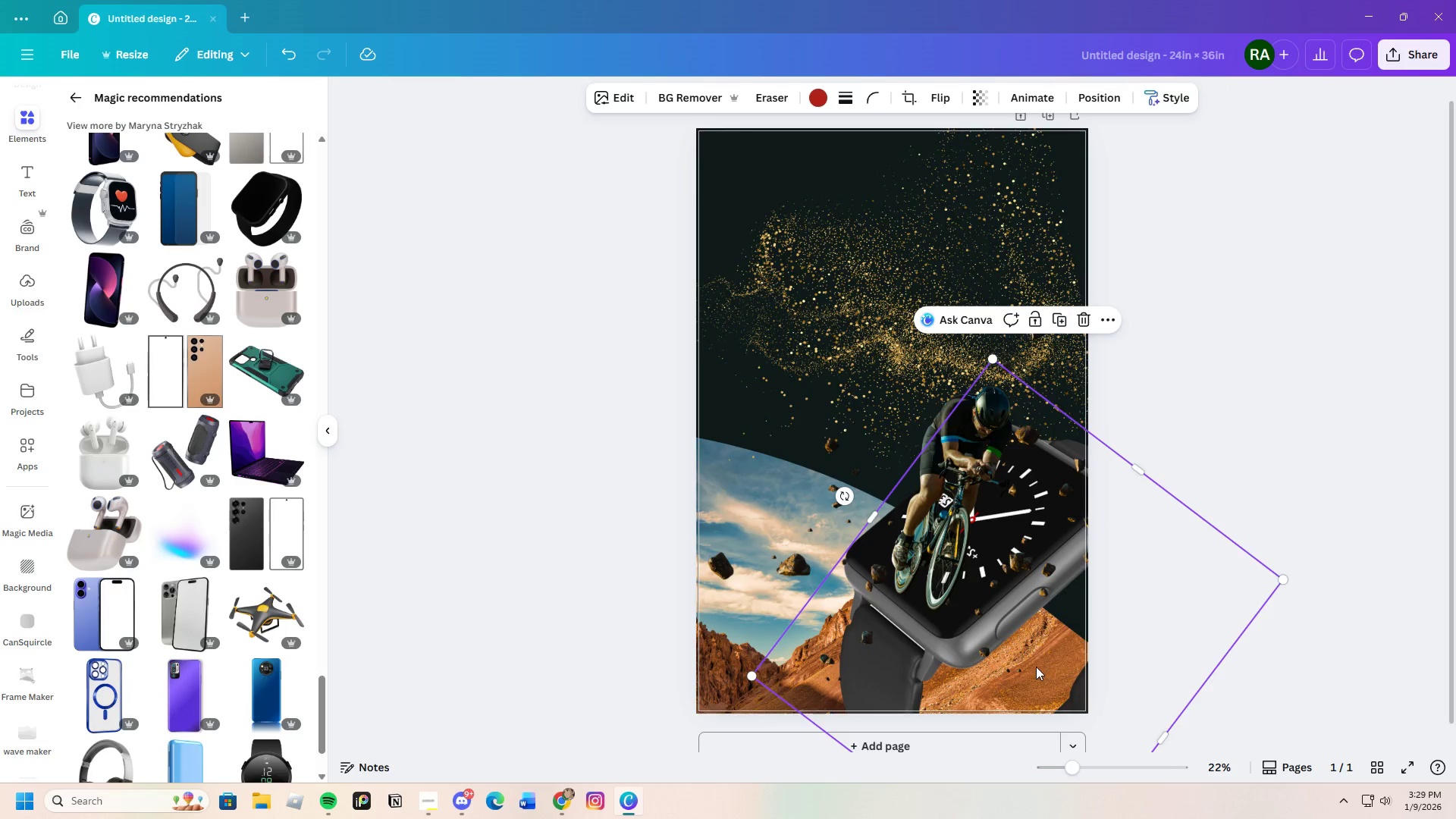 
left_click_drag(start_coordinate=[1036, 669], to_coordinate=[1027, 720])
 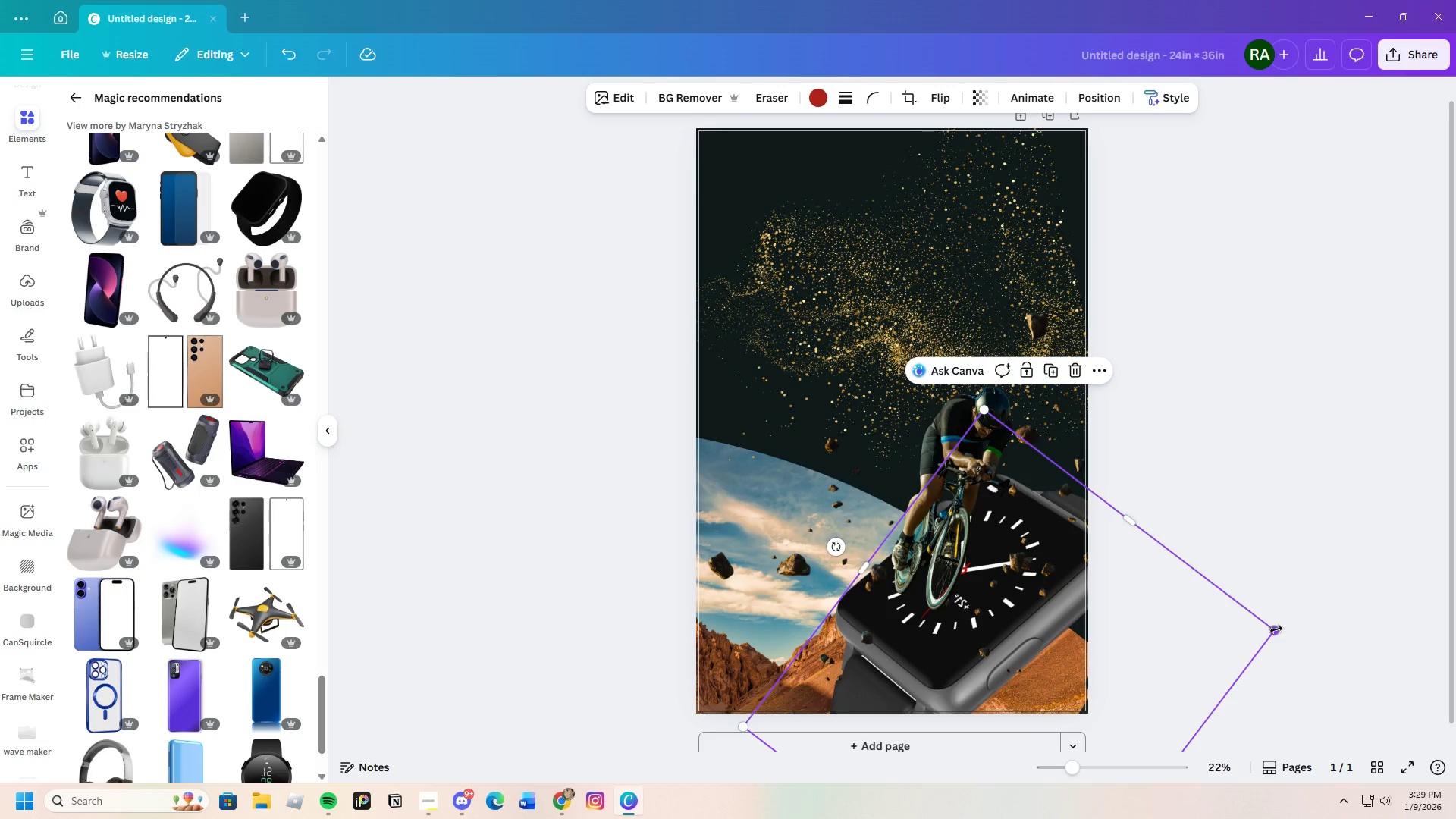 
left_click_drag(start_coordinate=[1276, 629], to_coordinate=[1236, 634])
 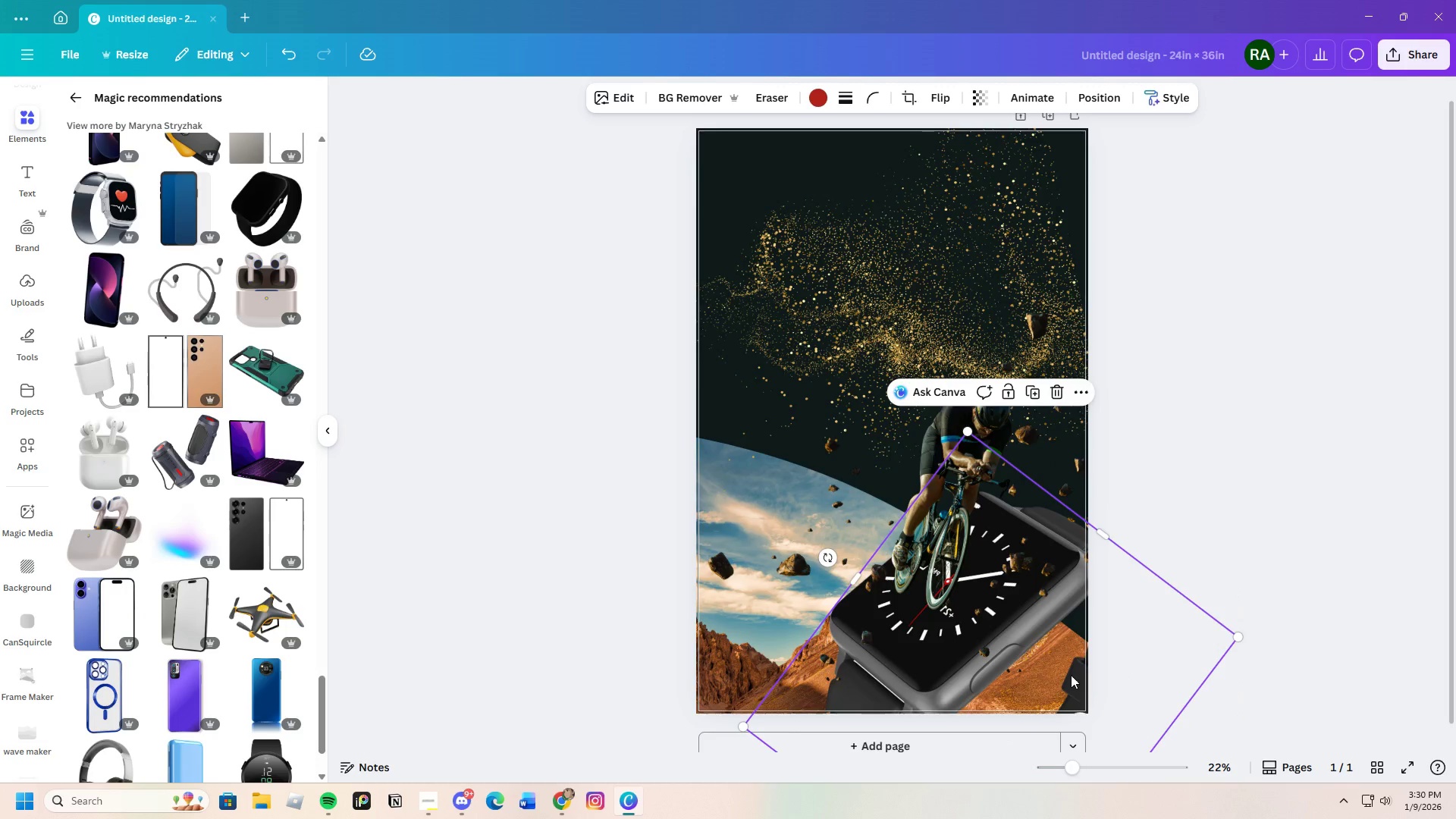 
left_click_drag(start_coordinate=[1071, 675], to_coordinate=[1118, 629])
 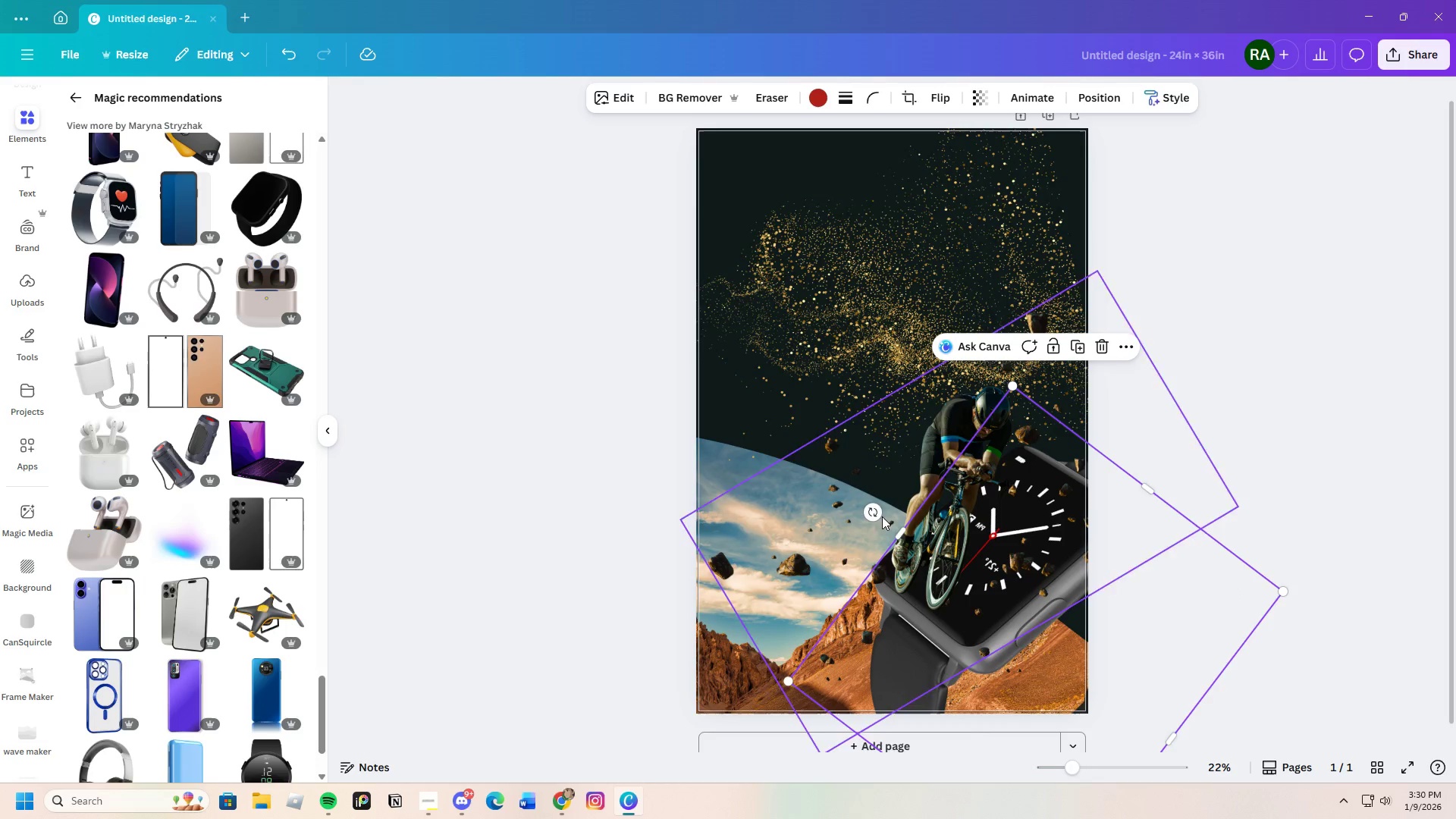 
left_click_drag(start_coordinate=[878, 513], to_coordinate=[872, 578])
 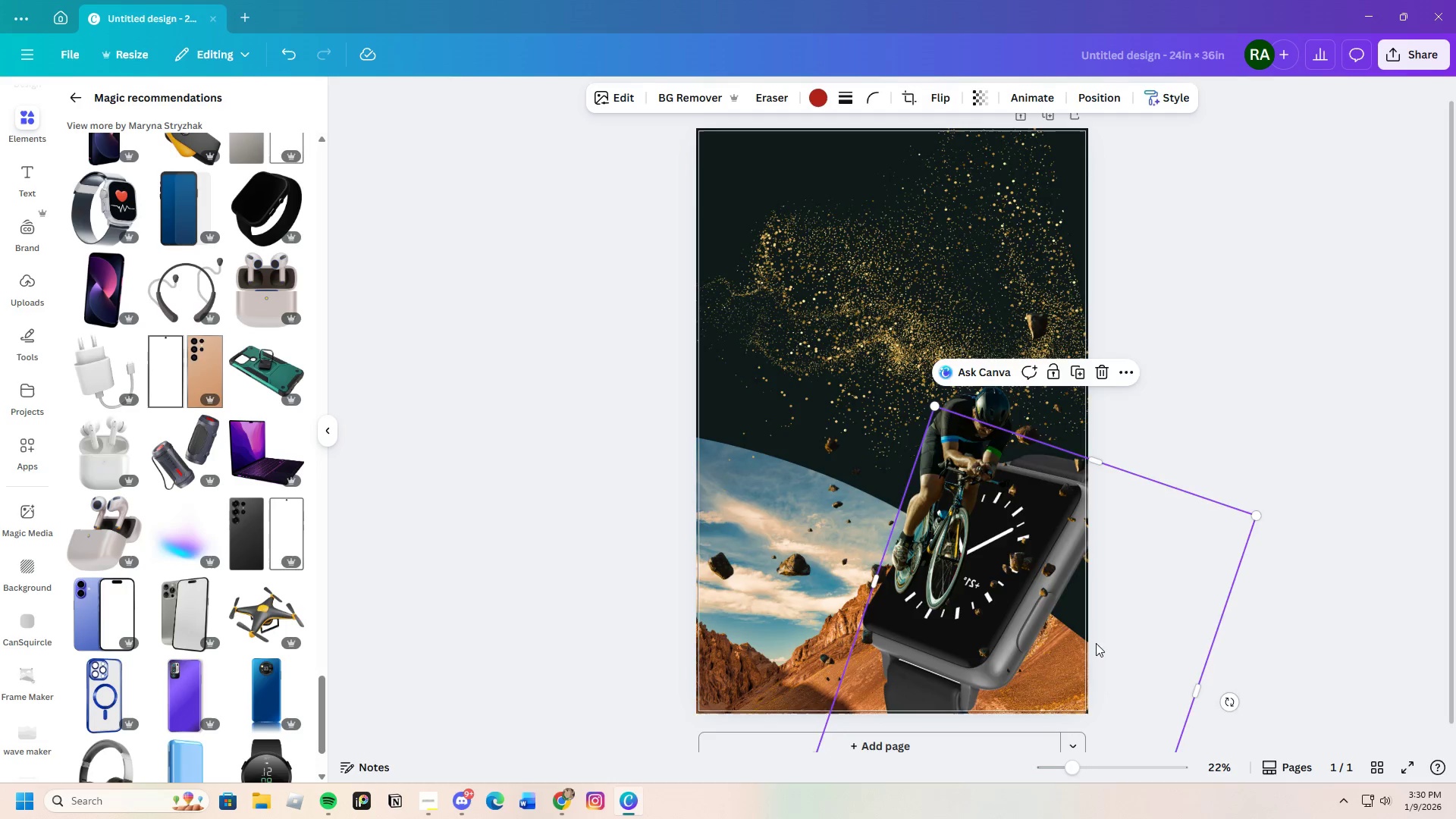 
left_click_drag(start_coordinate=[1096, 643], to_coordinate=[1110, 648])
 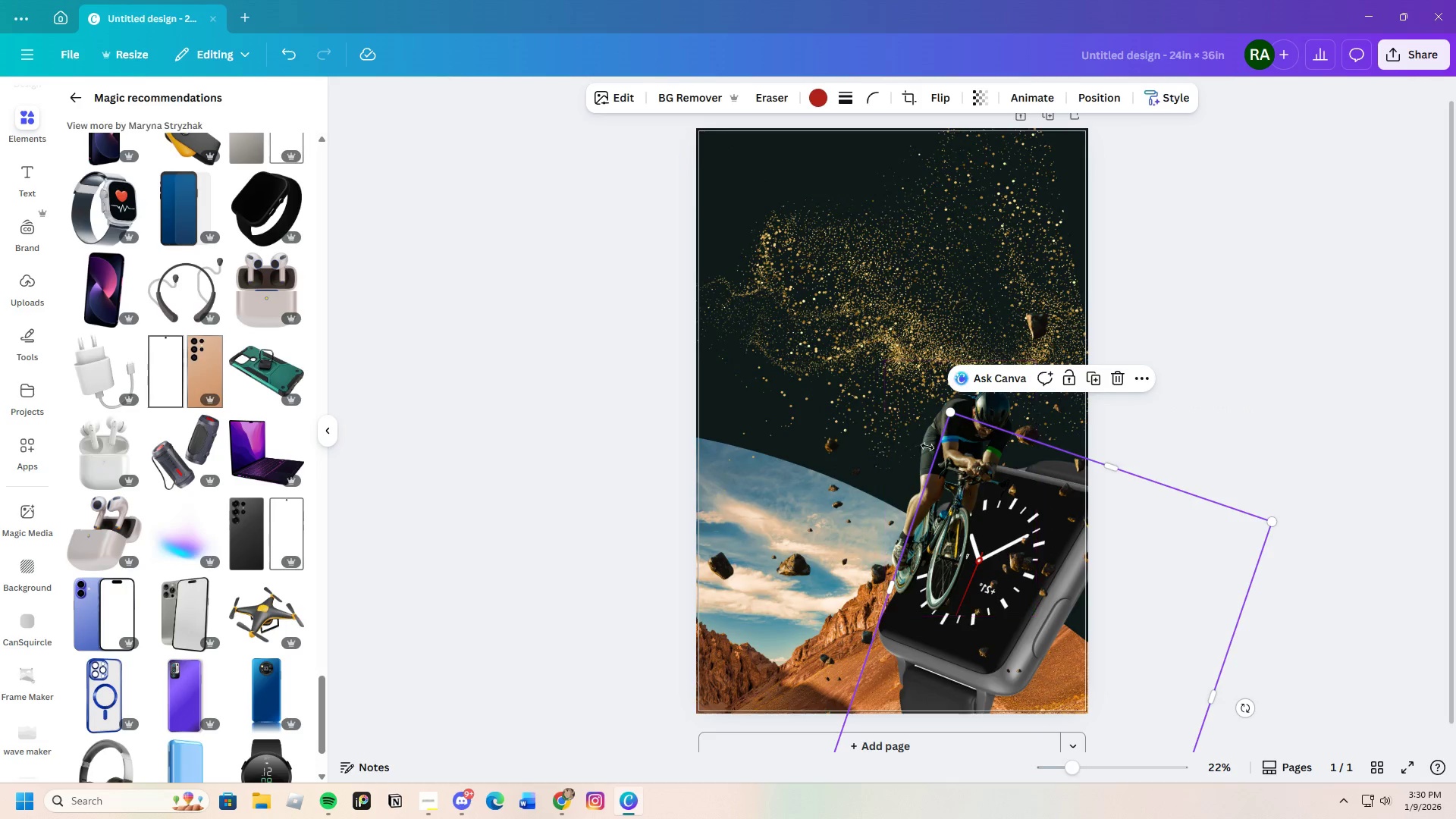 
left_click([925, 437])
 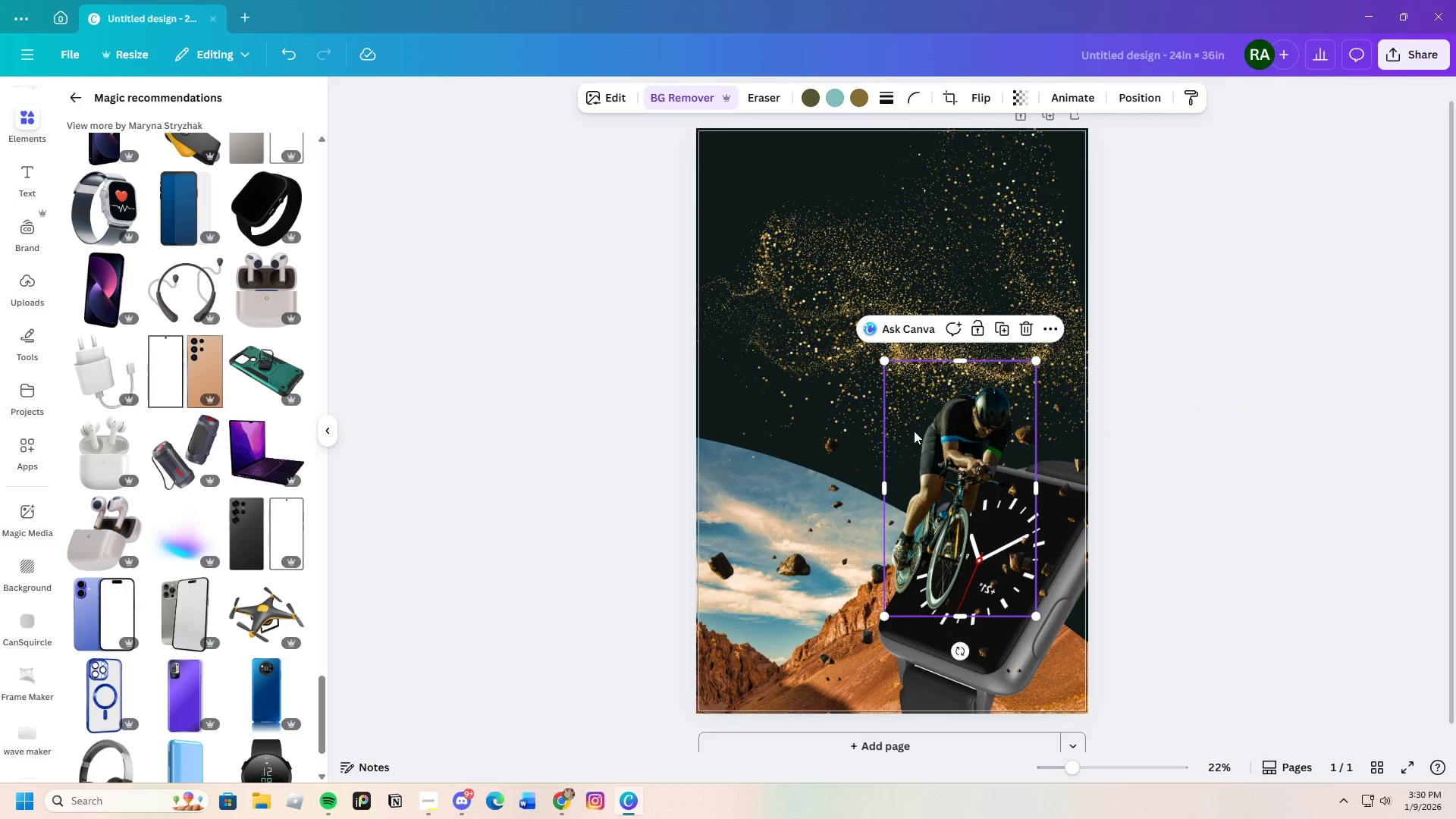 
left_click_drag(start_coordinate=[911, 429], to_coordinate=[864, 416])
 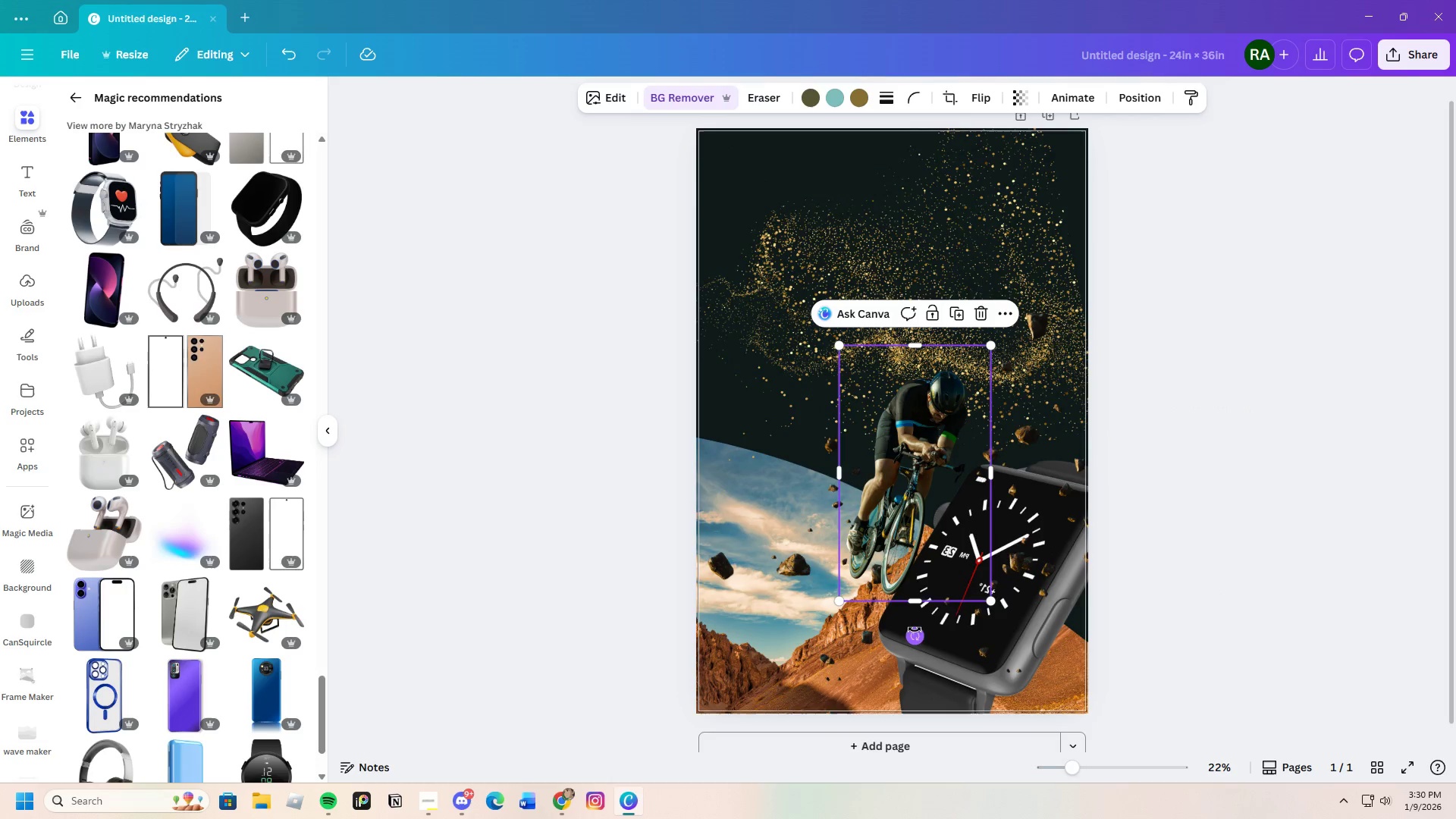 
left_click_drag(start_coordinate=[917, 630], to_coordinate=[974, 619])
 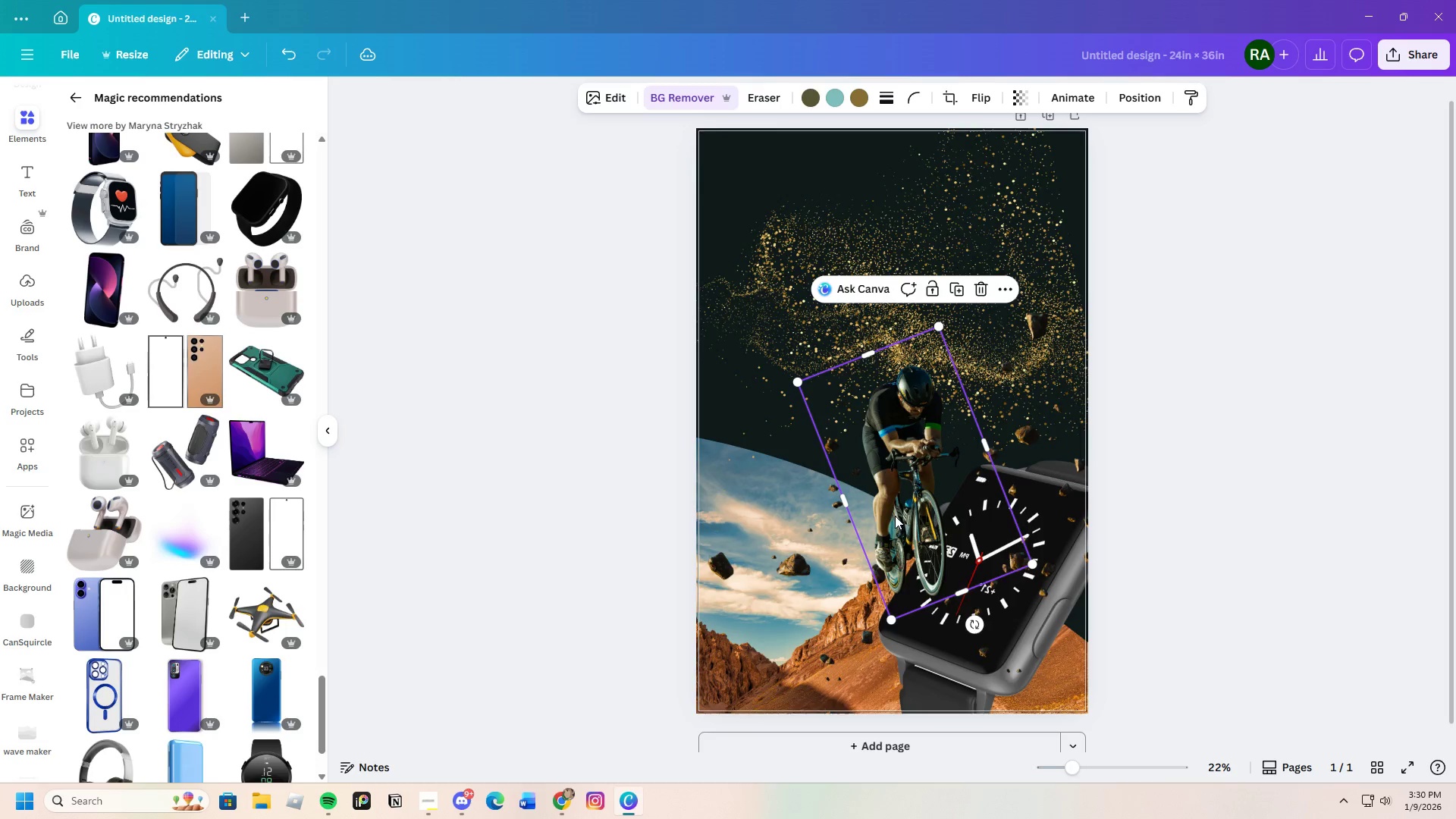 
left_click_drag(start_coordinate=[894, 516], to_coordinate=[879, 513])
 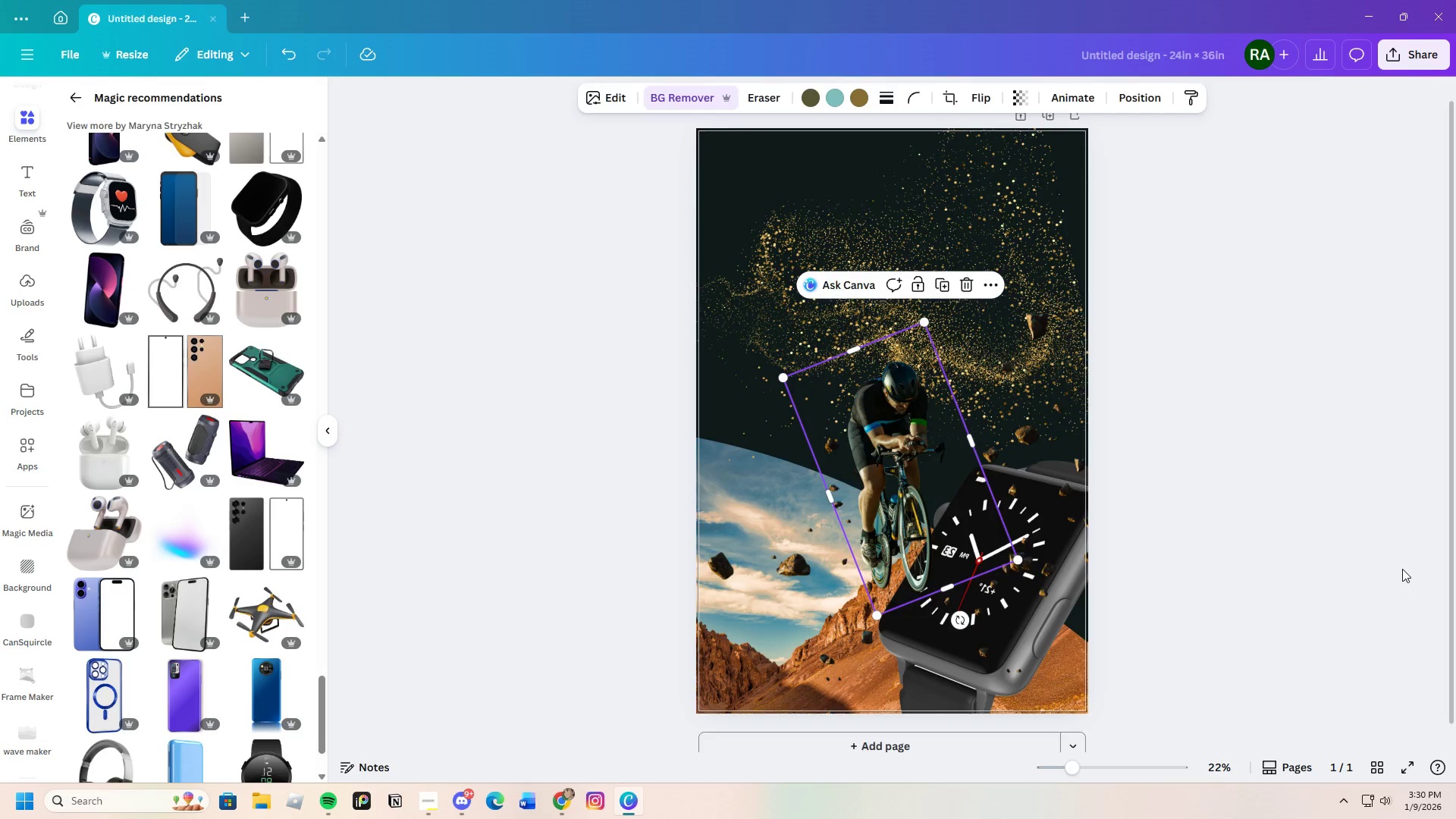 
left_click([1402, 569])
 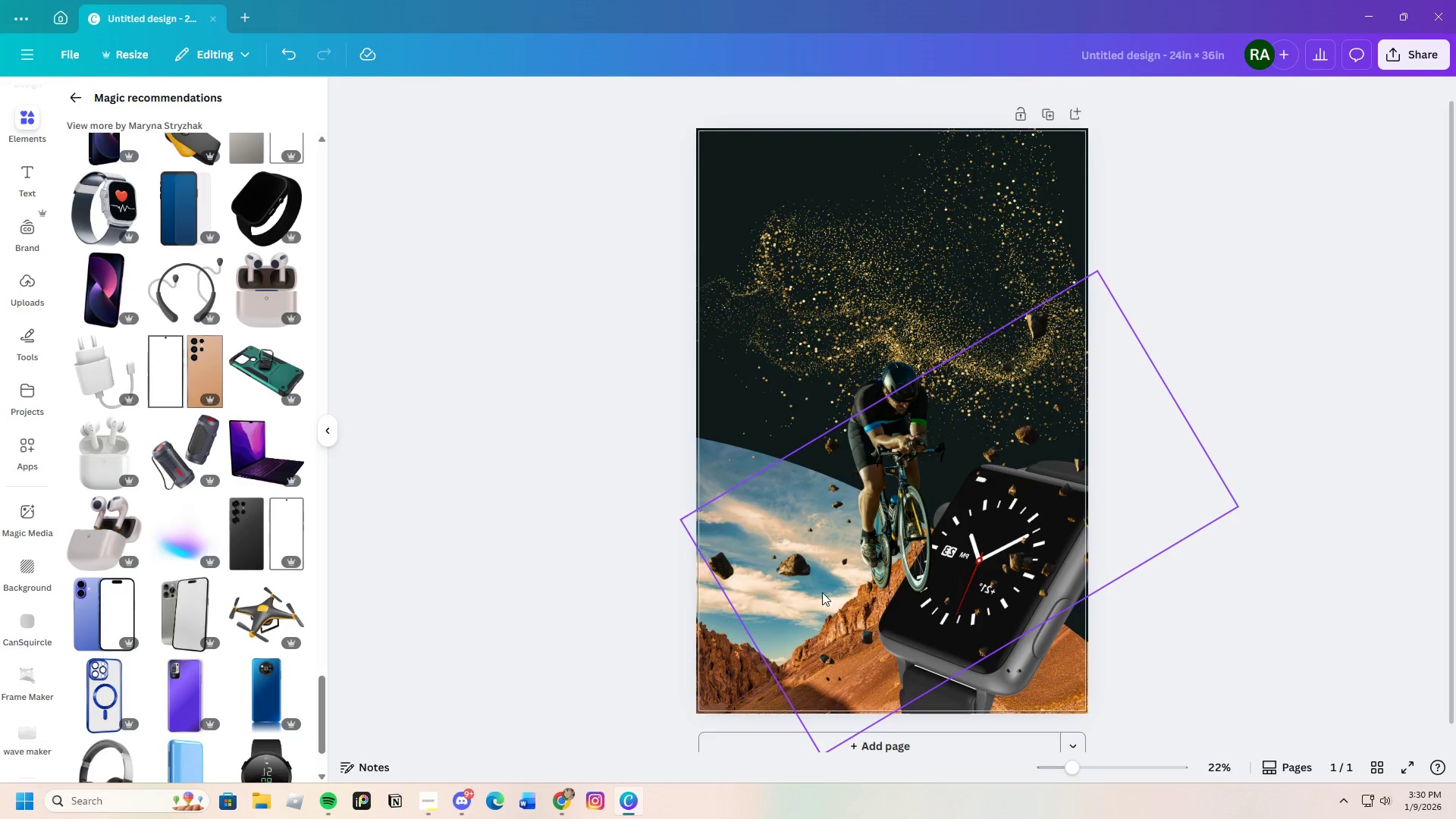 
left_click([807, 579])
 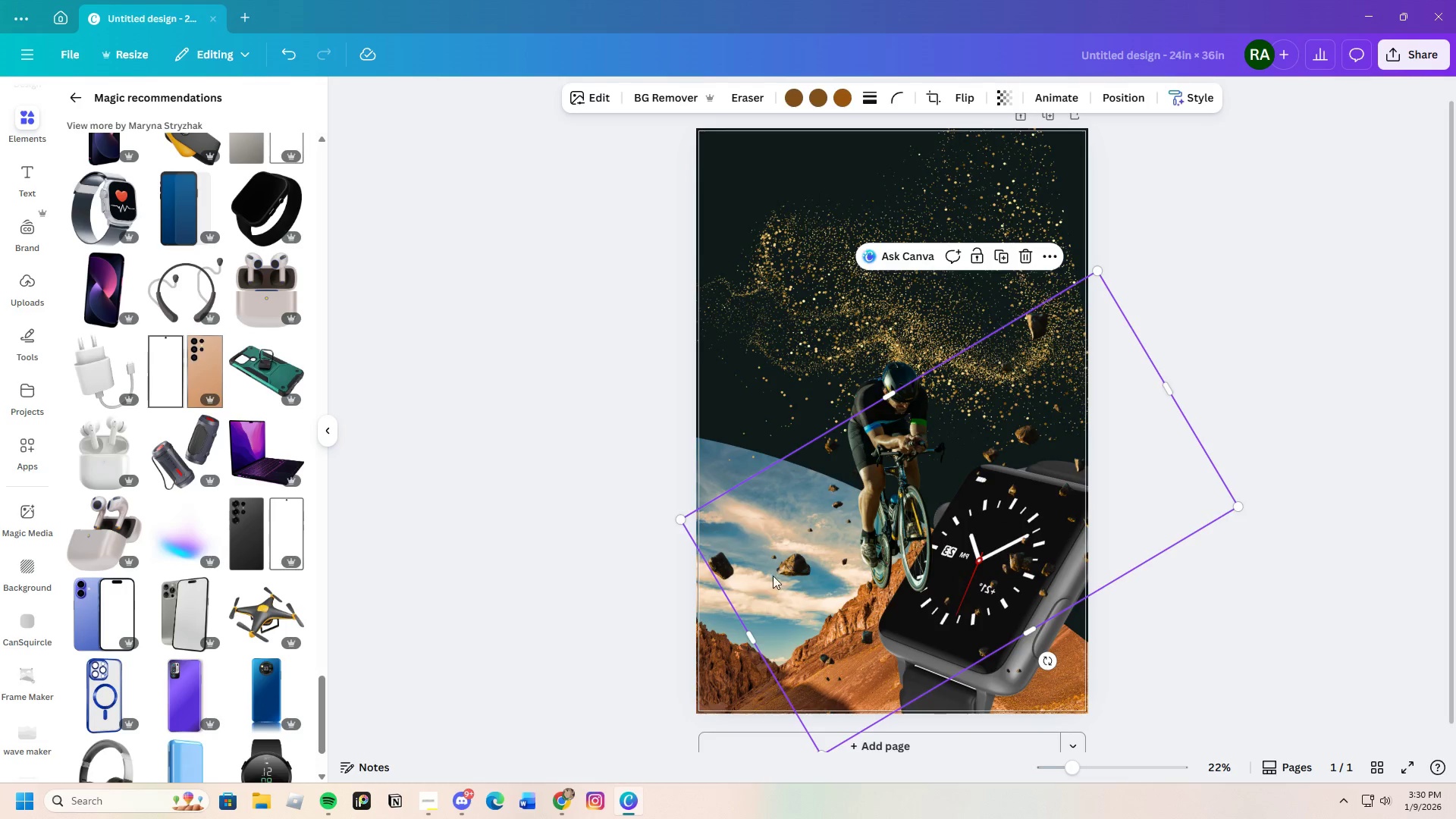 
left_click_drag(start_coordinate=[770, 569], to_coordinate=[792, 613])
 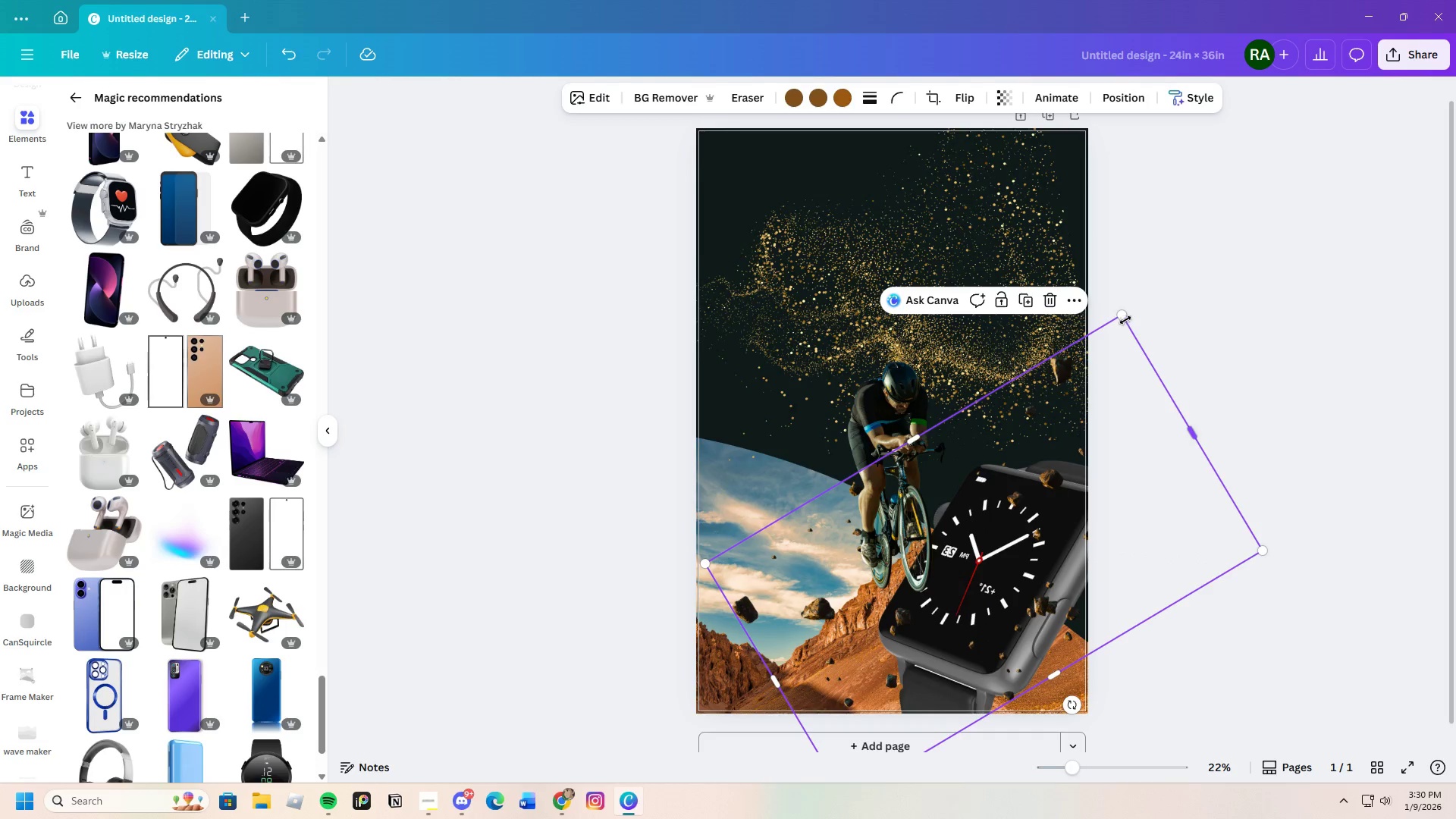 
left_click_drag(start_coordinate=[1124, 317], to_coordinate=[1081, 354])
 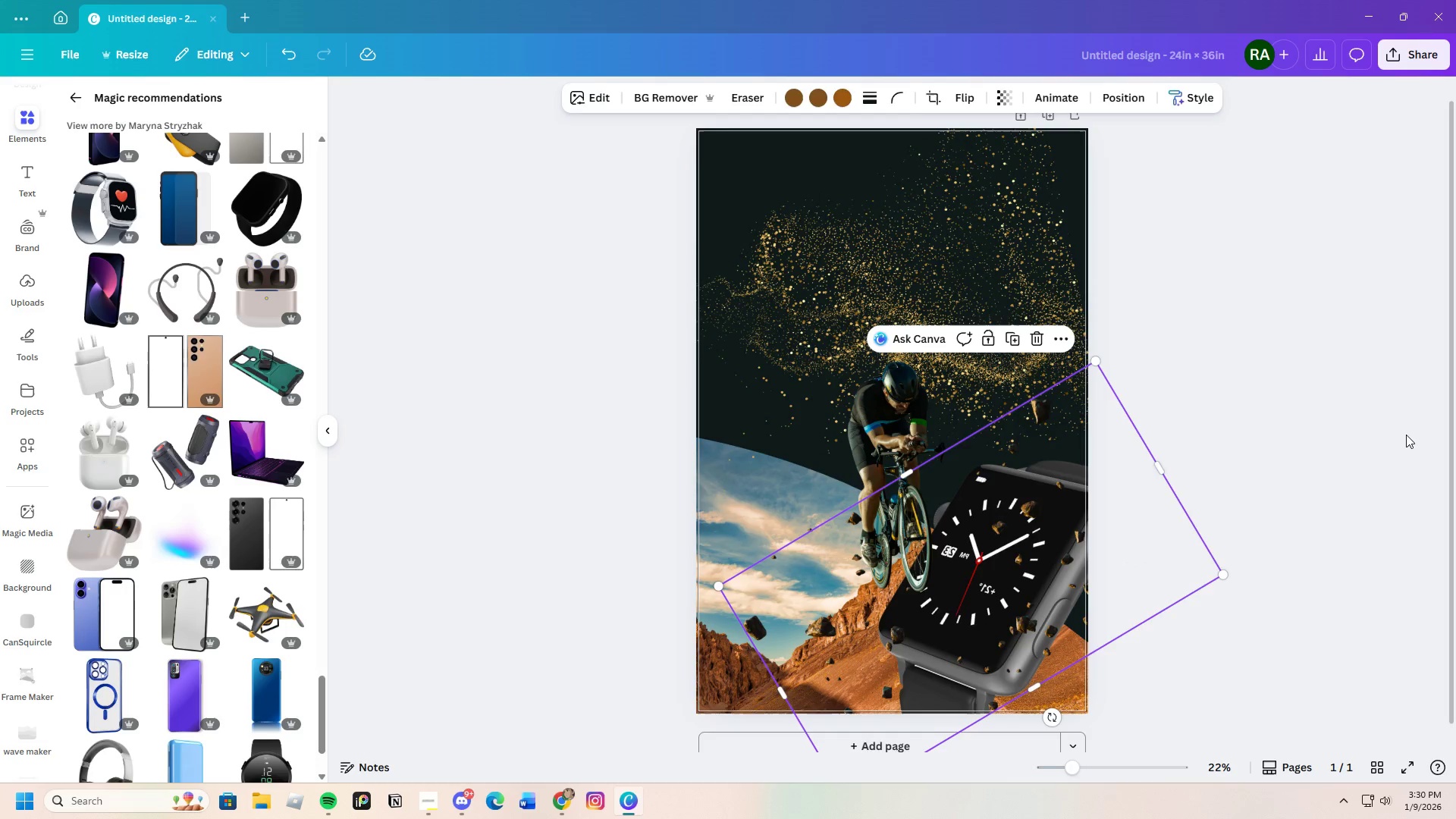 
left_click([1406, 435])
 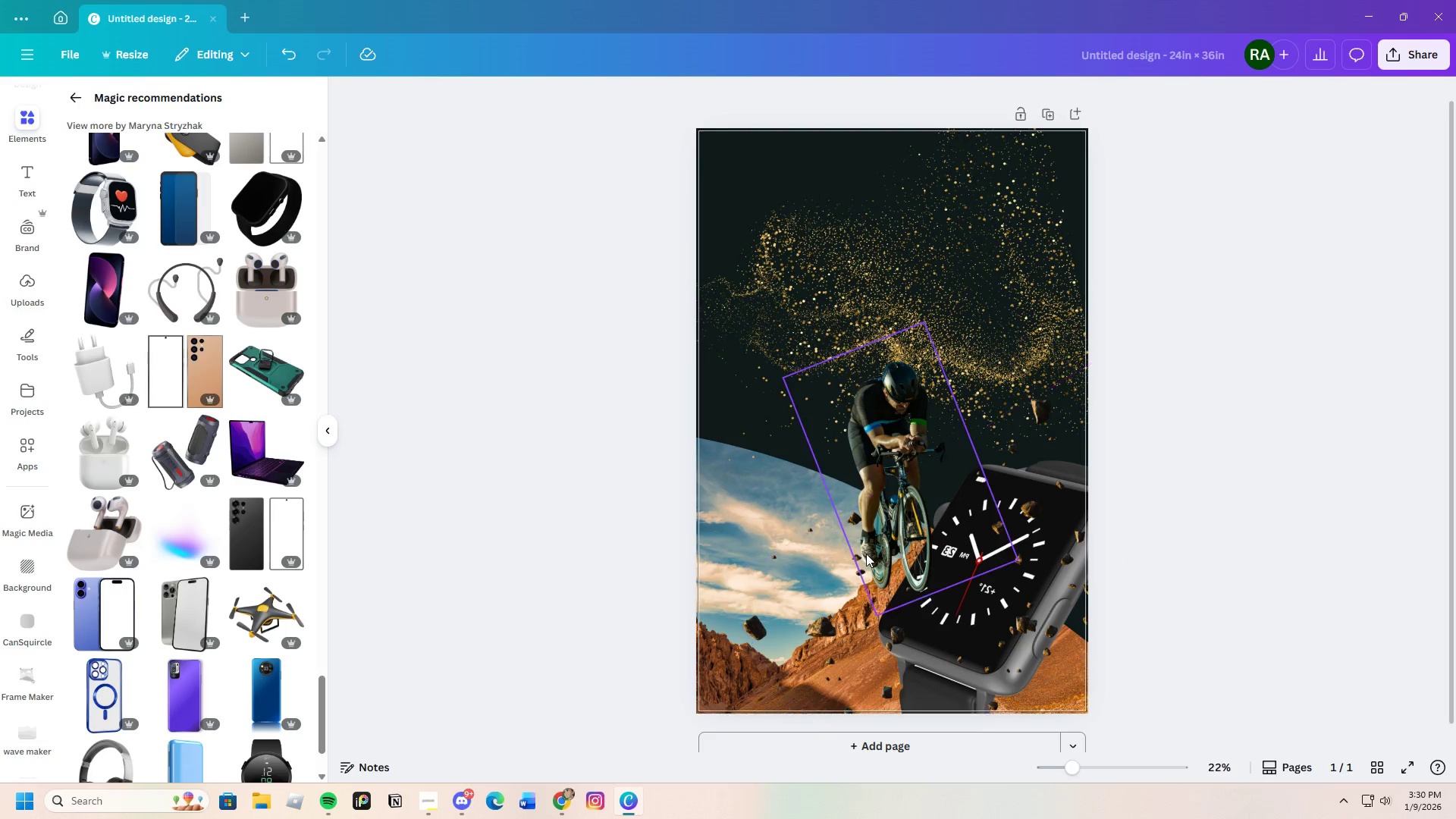 
left_click_drag(start_coordinate=[868, 557], to_coordinate=[914, 556])
 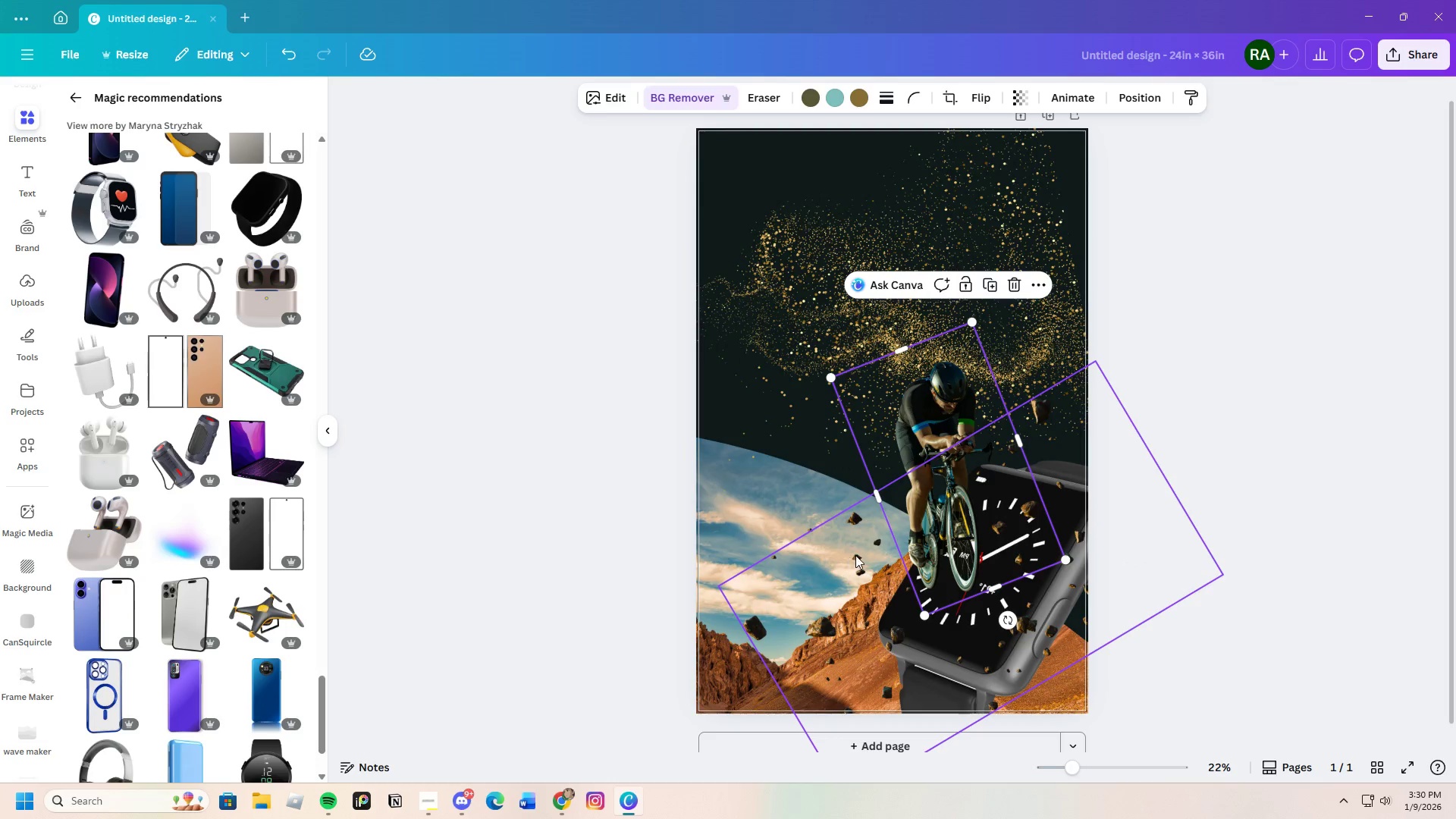 
left_click([858, 554])
 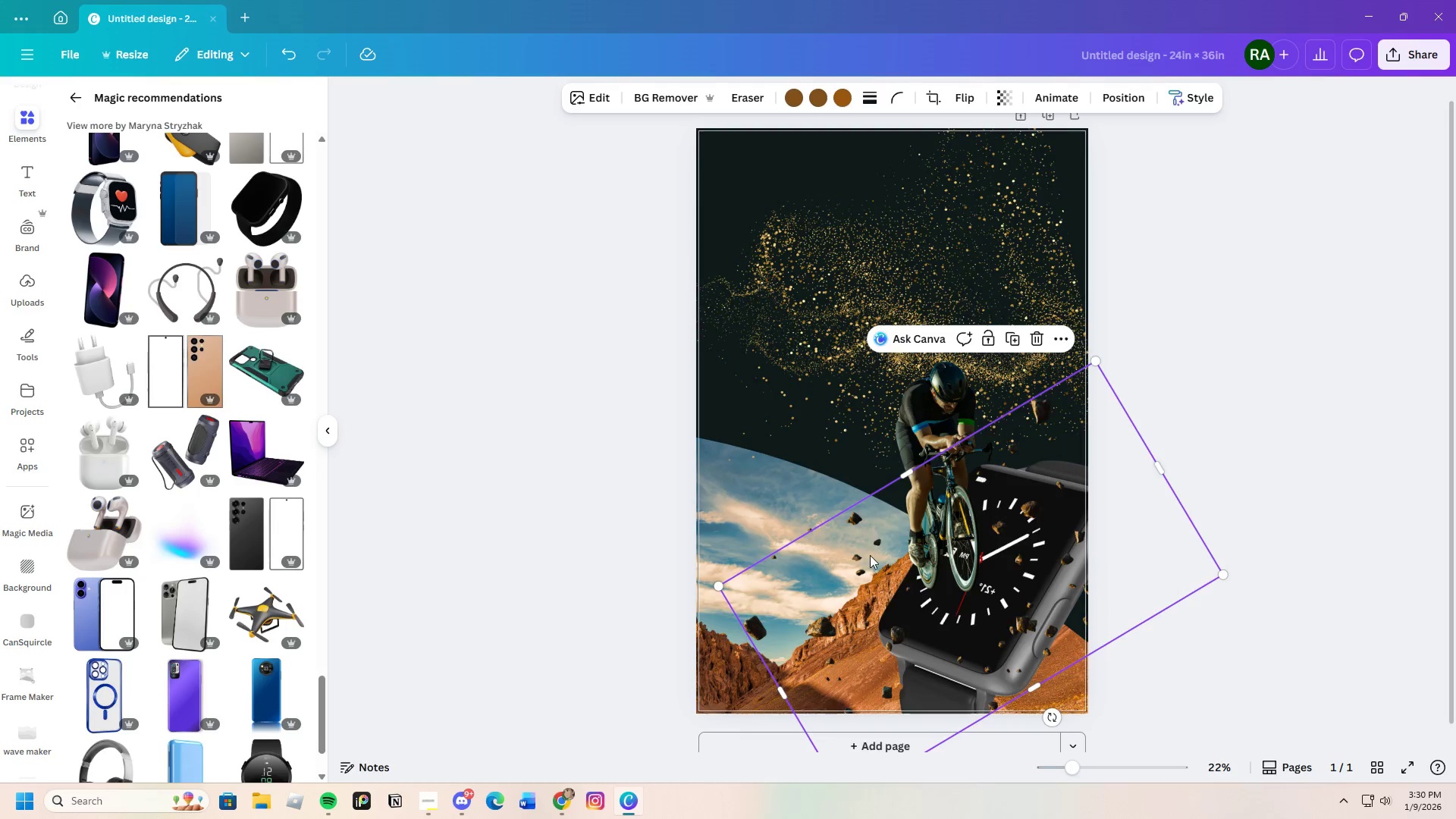 
left_click_drag(start_coordinate=[874, 558], to_coordinate=[925, 585])
 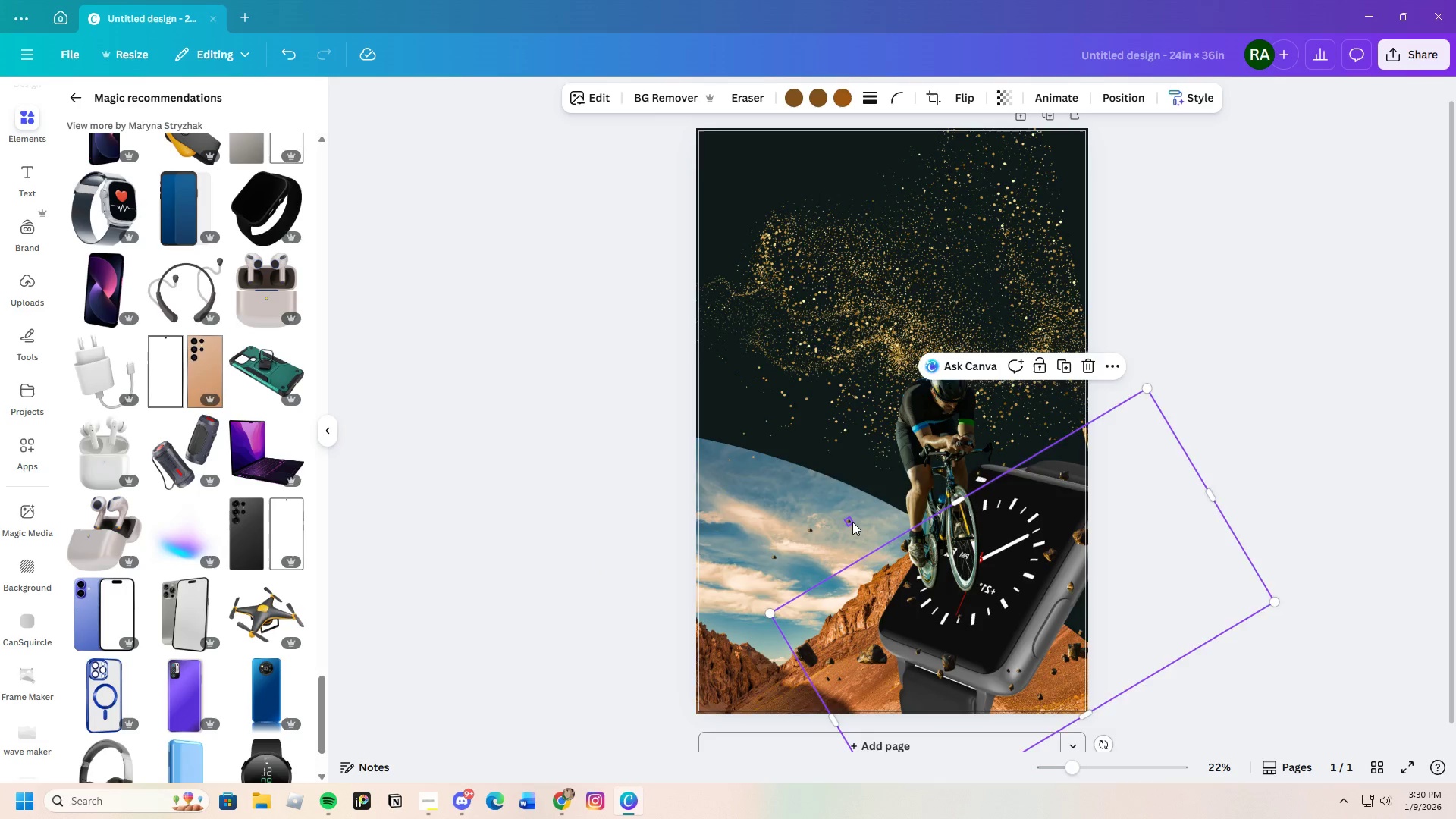 
left_click([852, 522])
 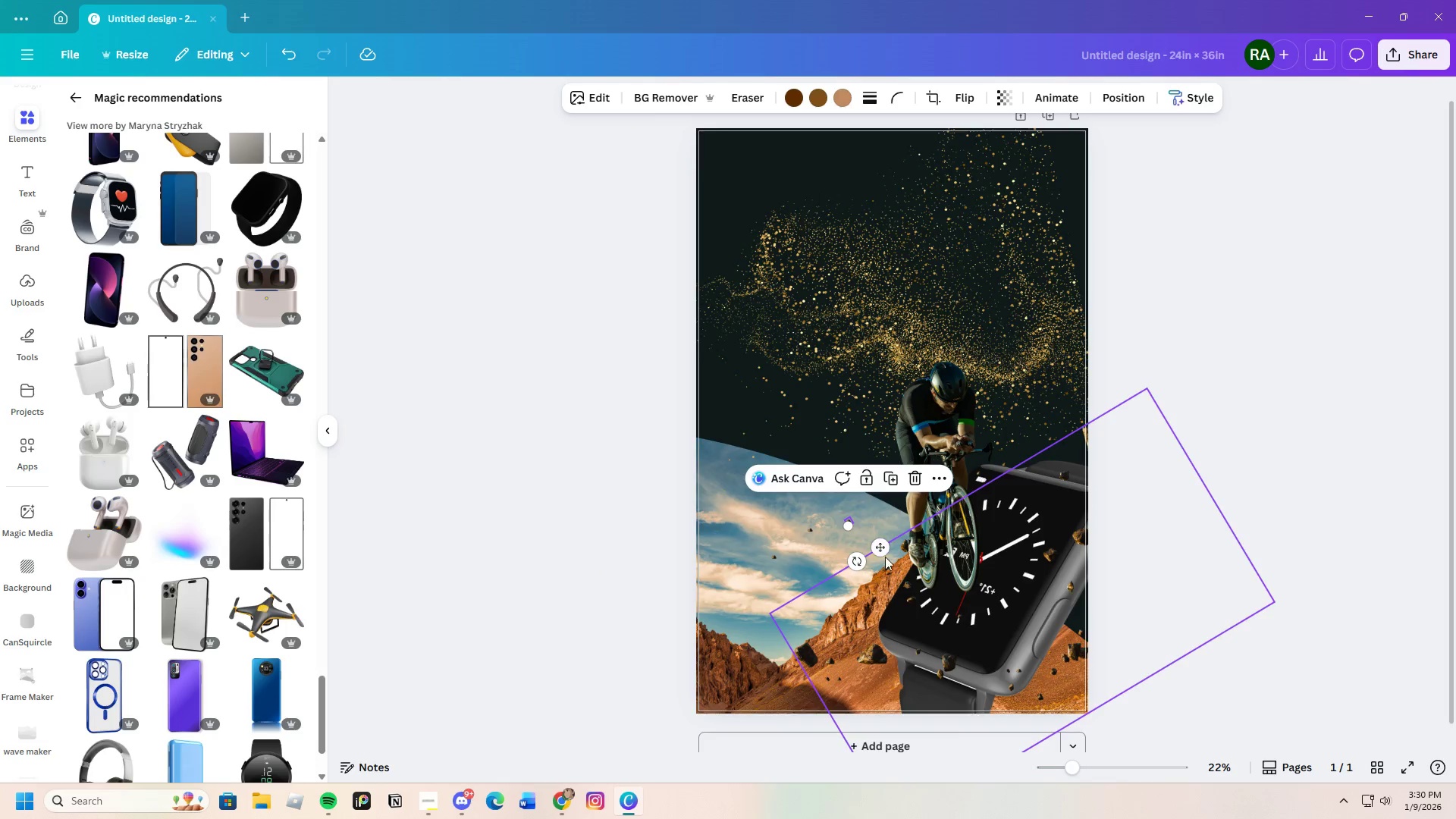 
left_click_drag(start_coordinate=[885, 546], to_coordinate=[882, 532])
 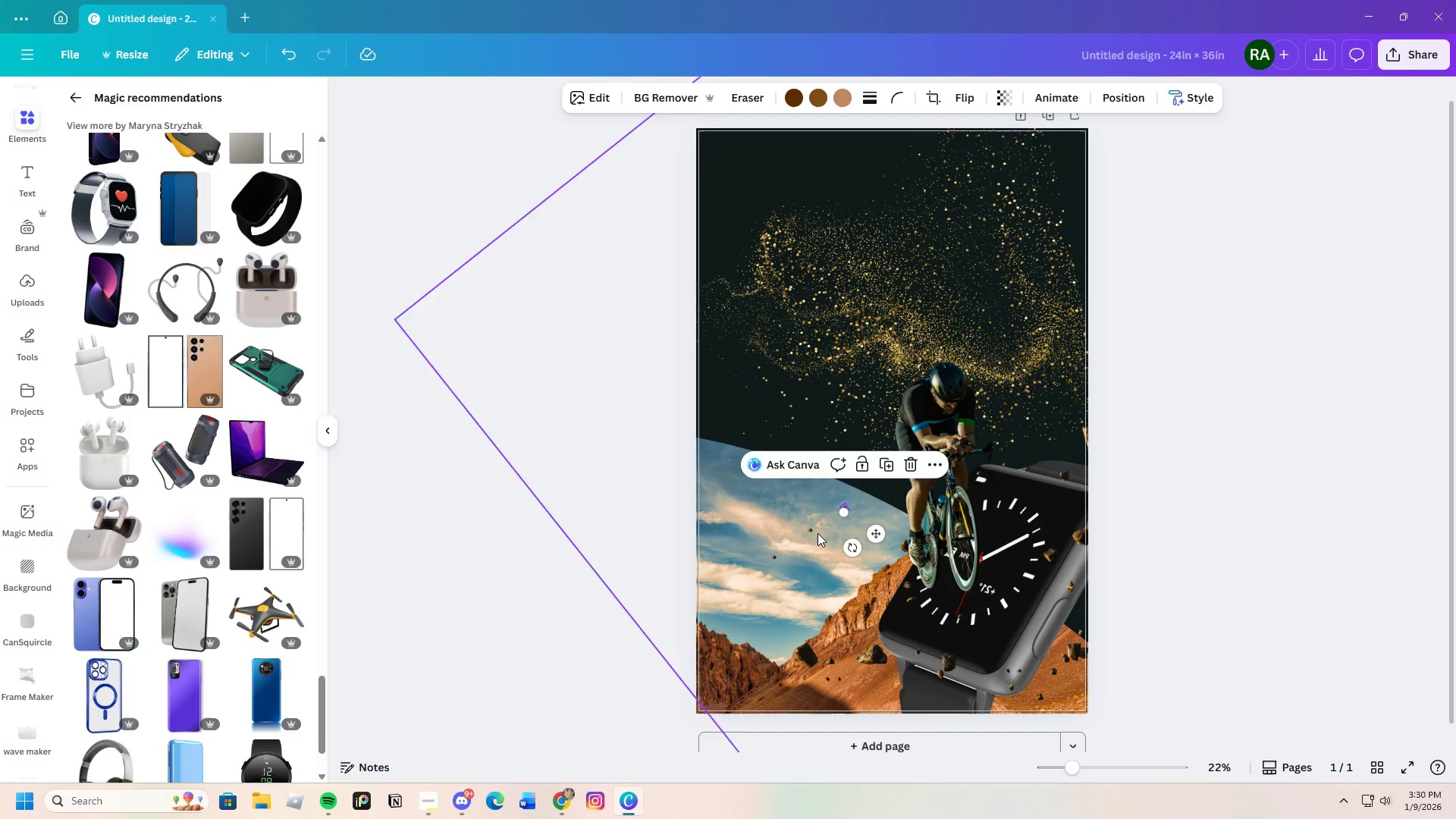 
left_click([813, 531])
 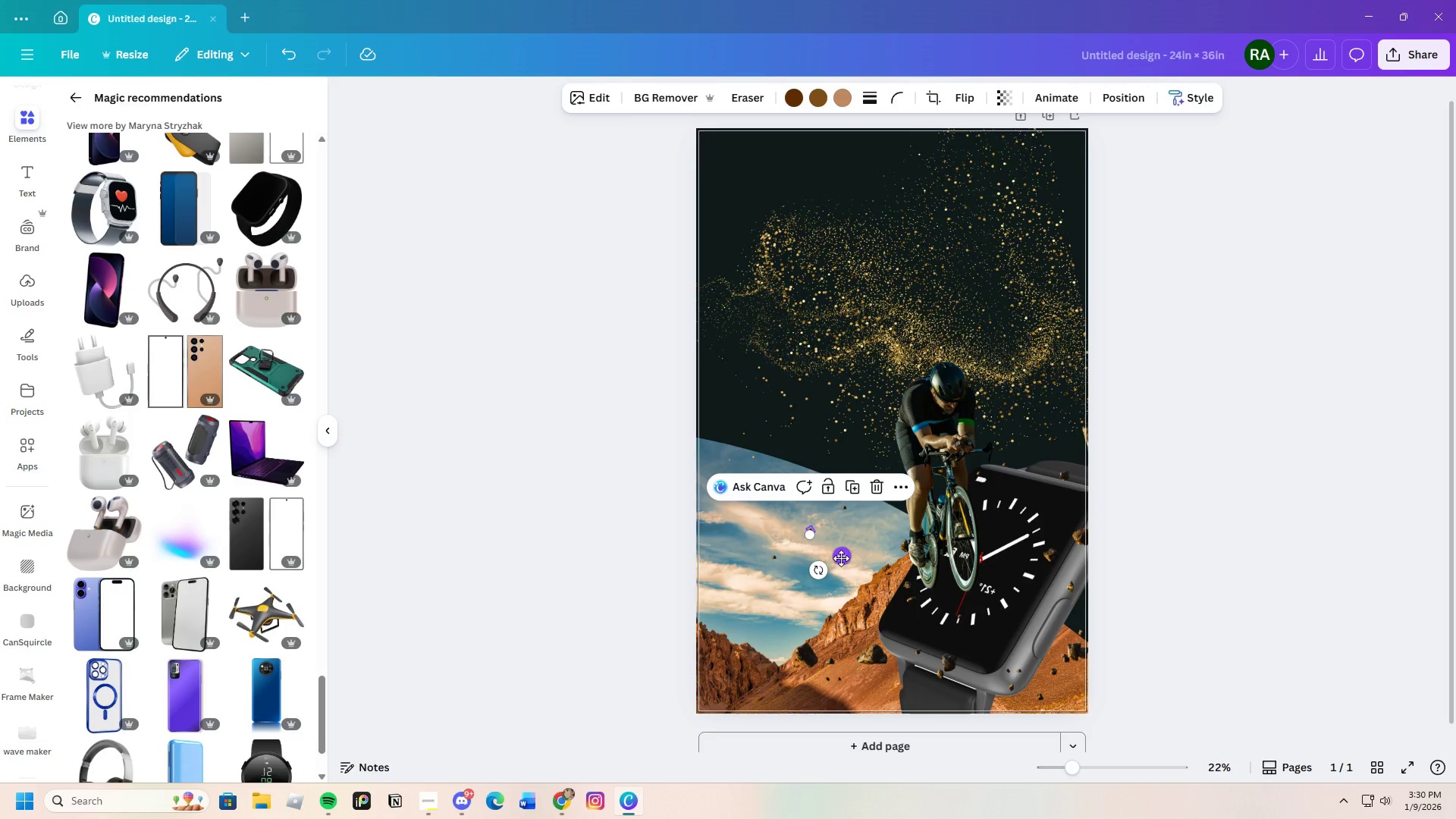 
left_click_drag(start_coordinate=[841, 557], to_coordinate=[829, 530])
 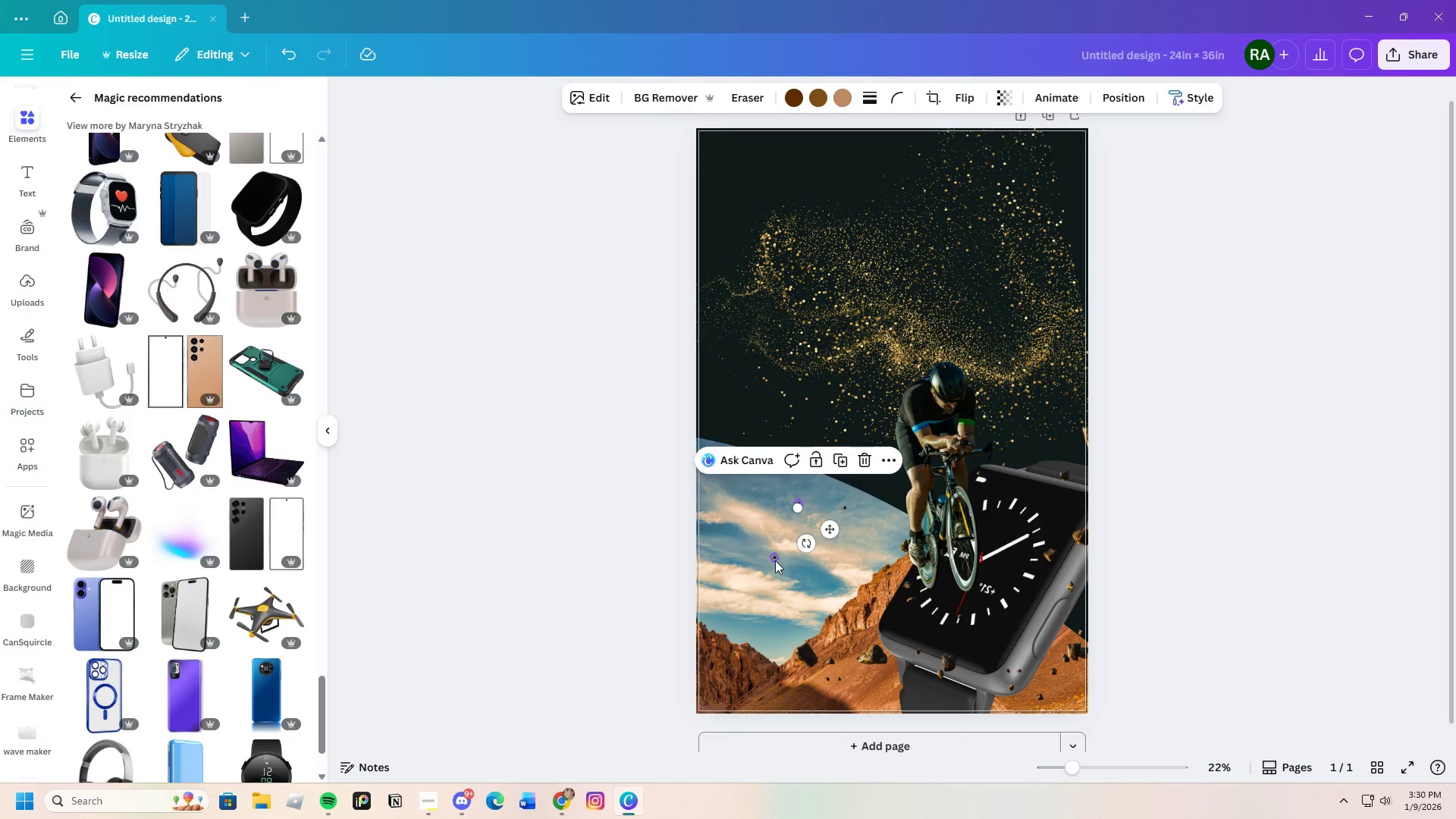 
left_click([775, 560])
 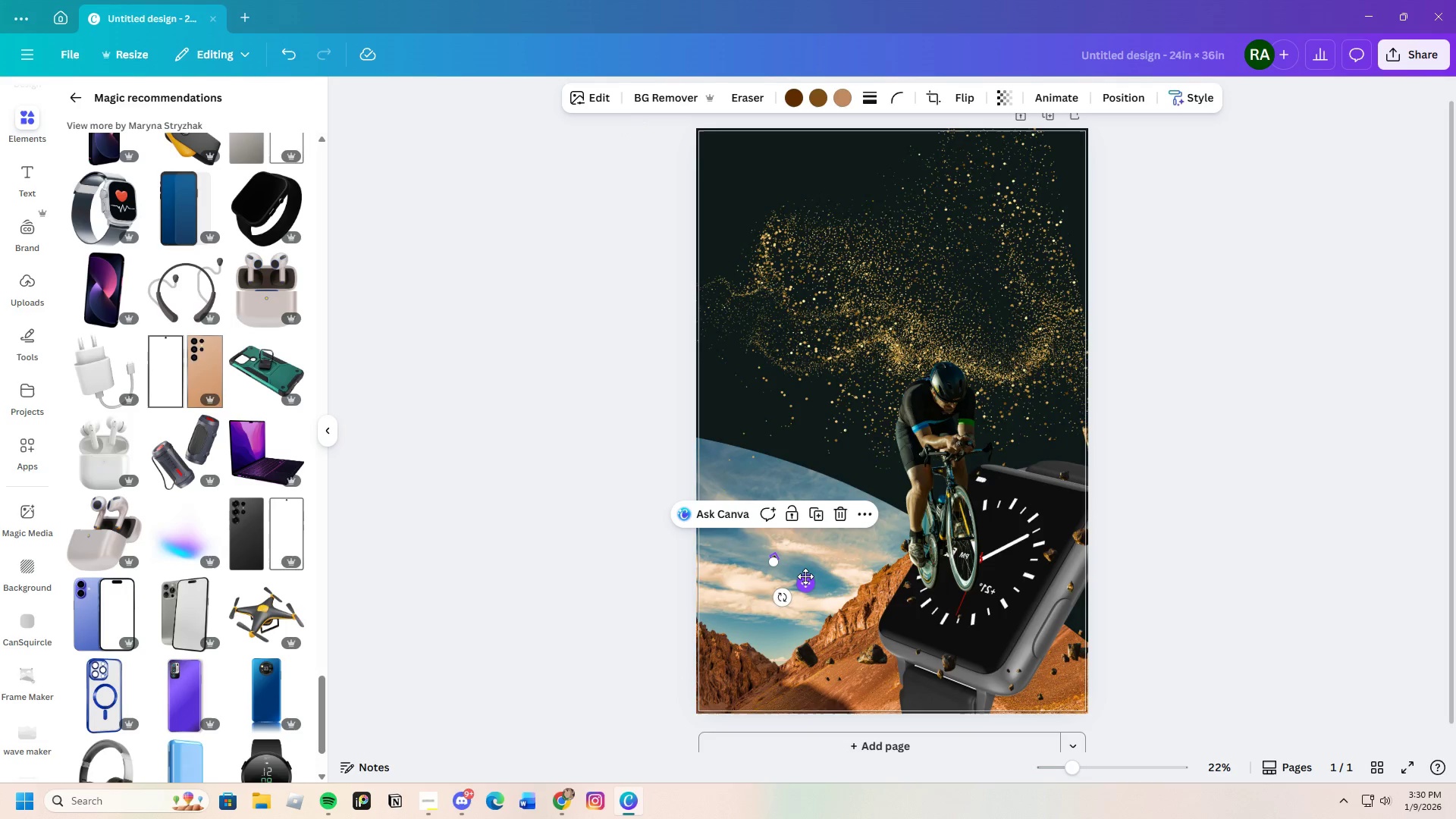 
left_click_drag(start_coordinate=[805, 576], to_coordinate=[817, 583])
 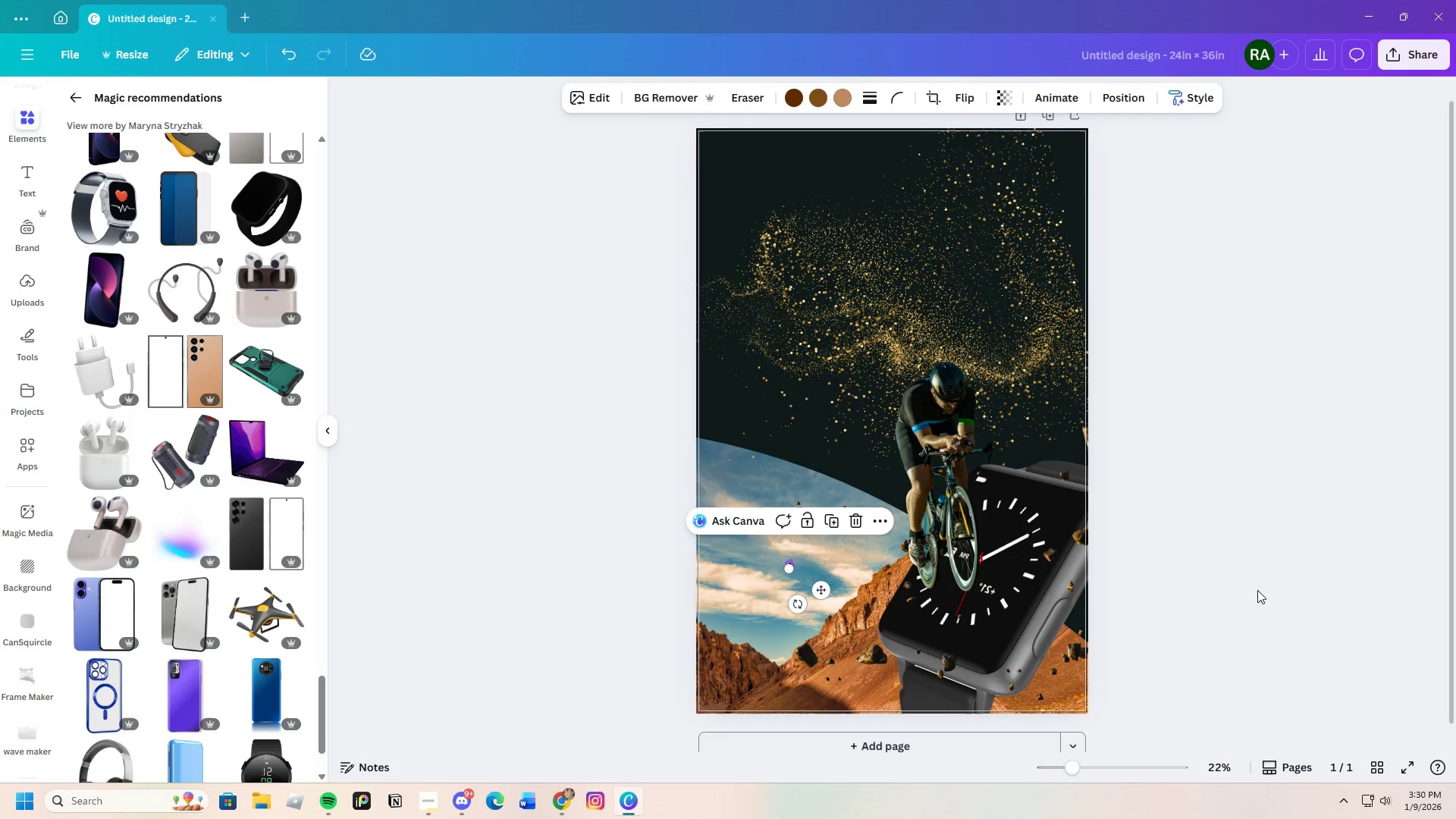 
left_click([1257, 590])
 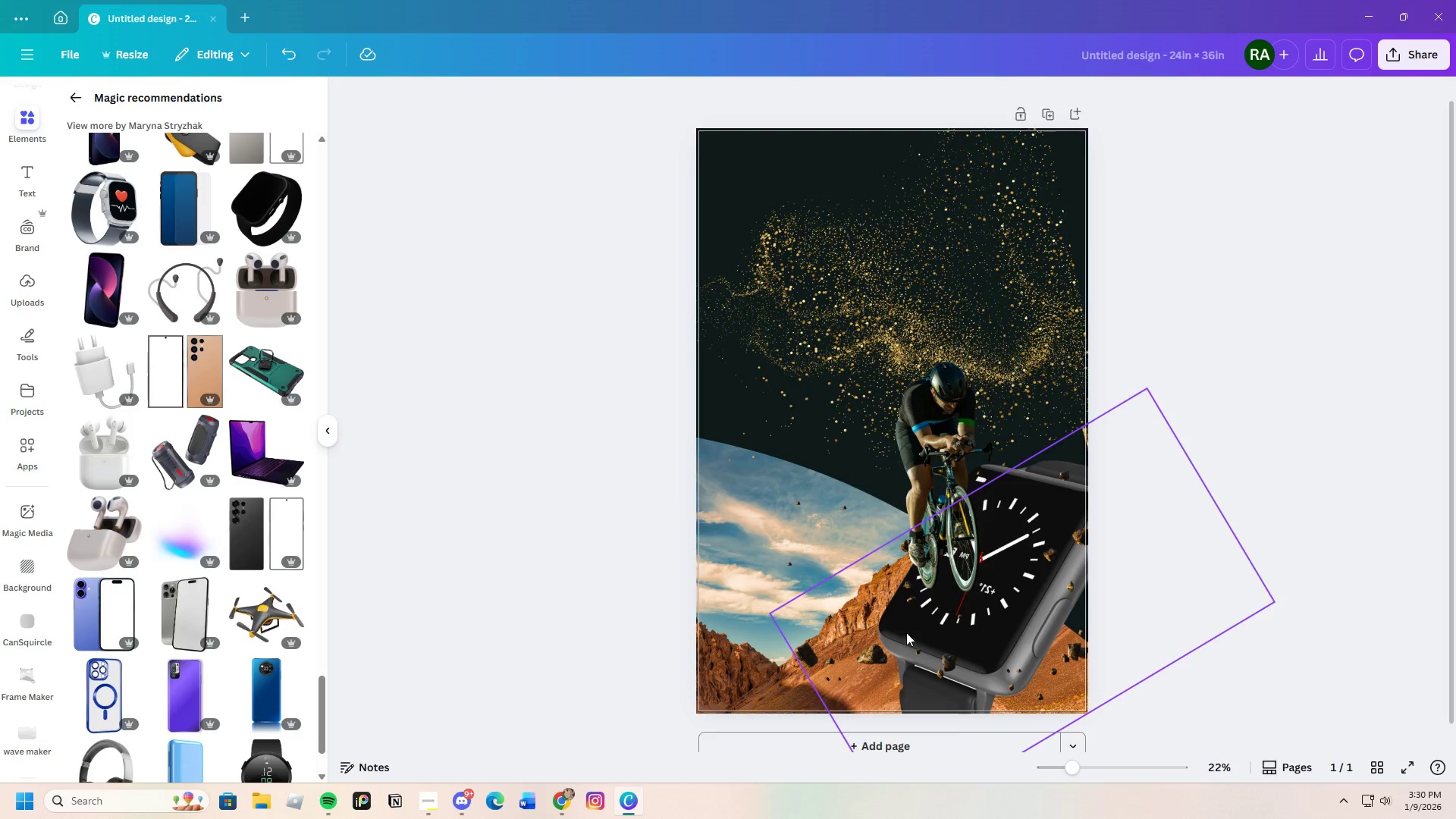 
left_click([906, 632])
 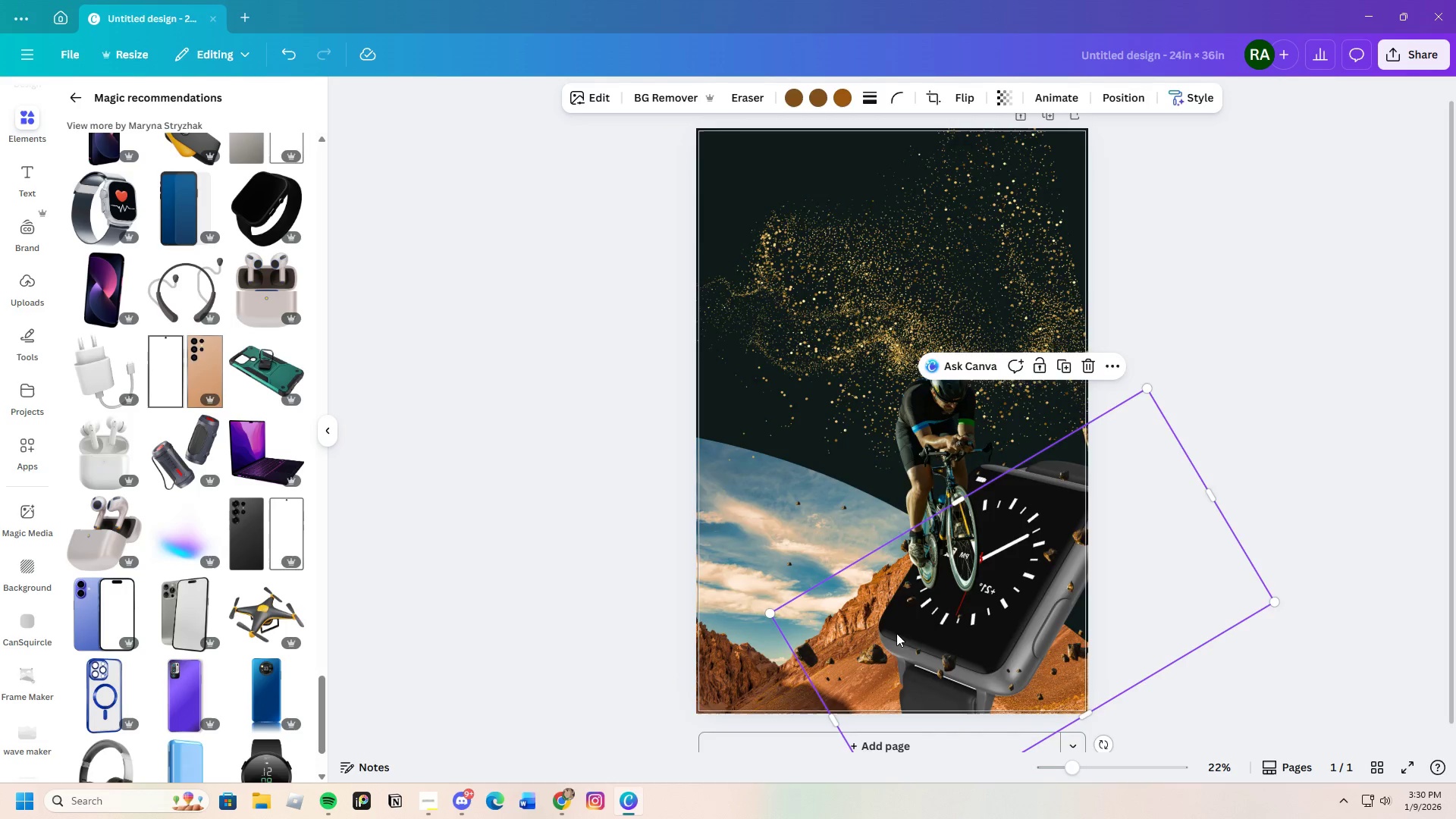 
left_click_drag(start_coordinate=[896, 633], to_coordinate=[830, 623])
 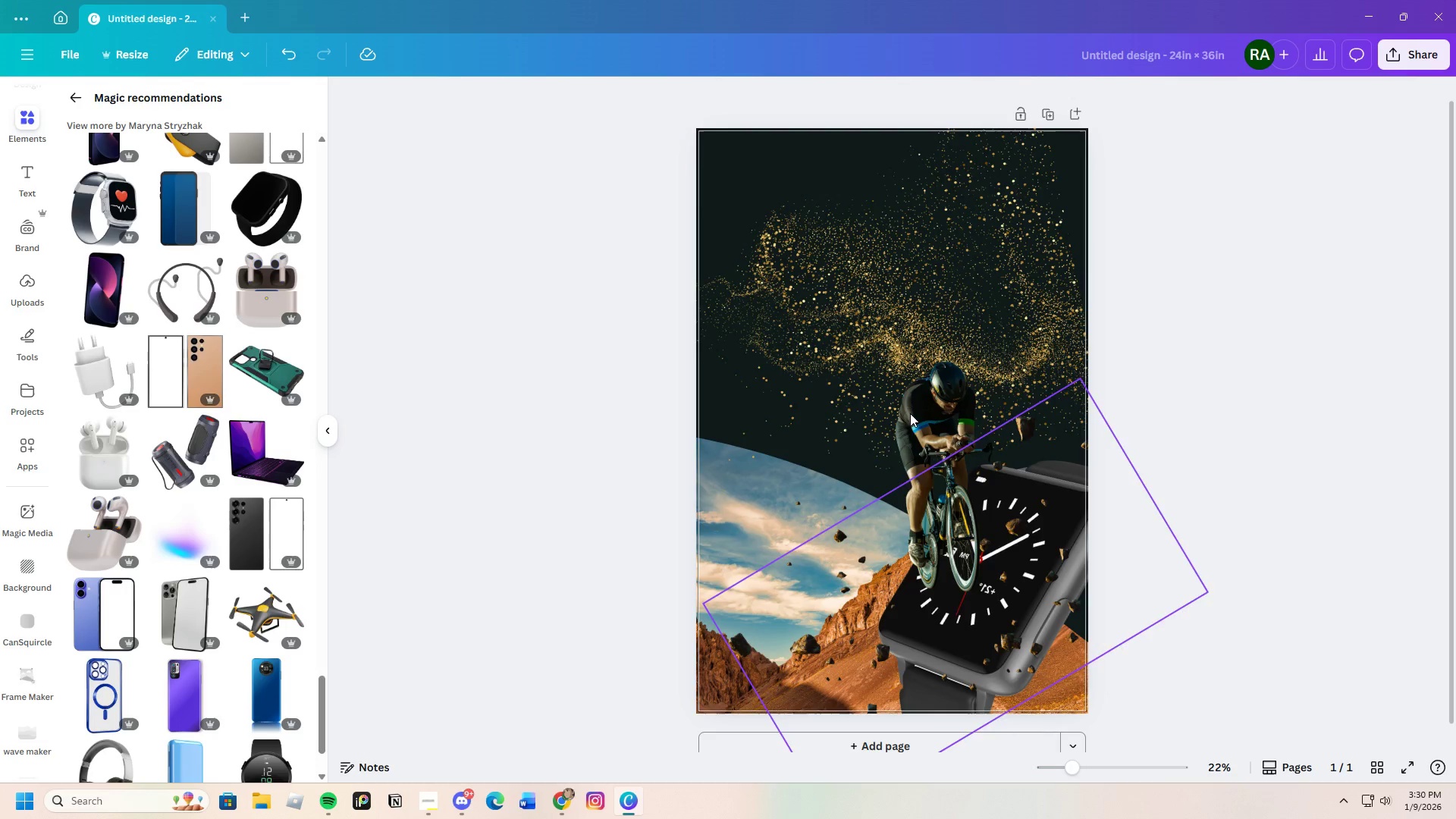 
left_click([827, 320])
 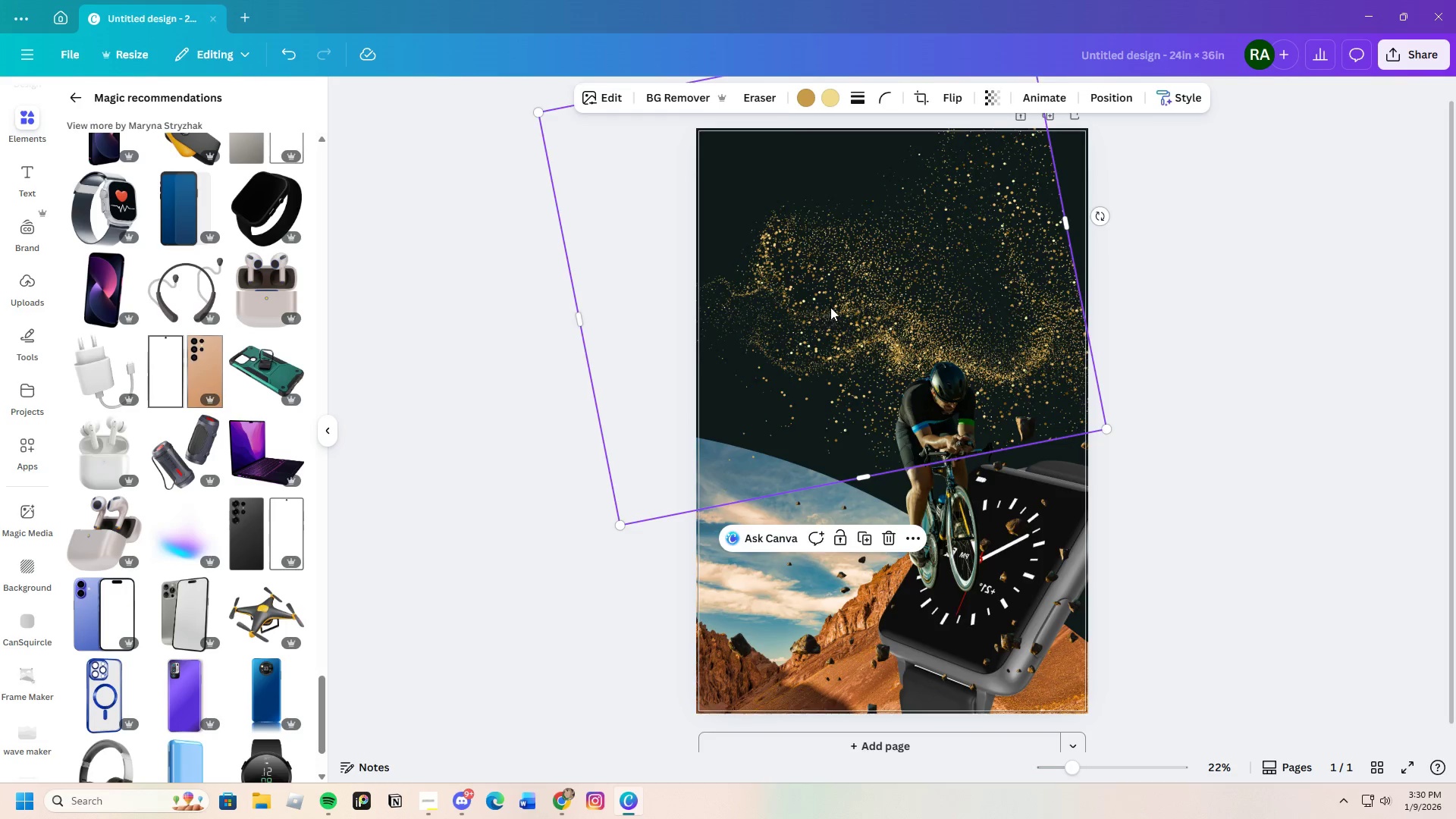 
left_click_drag(start_coordinate=[837, 311], to_coordinate=[957, 607])
 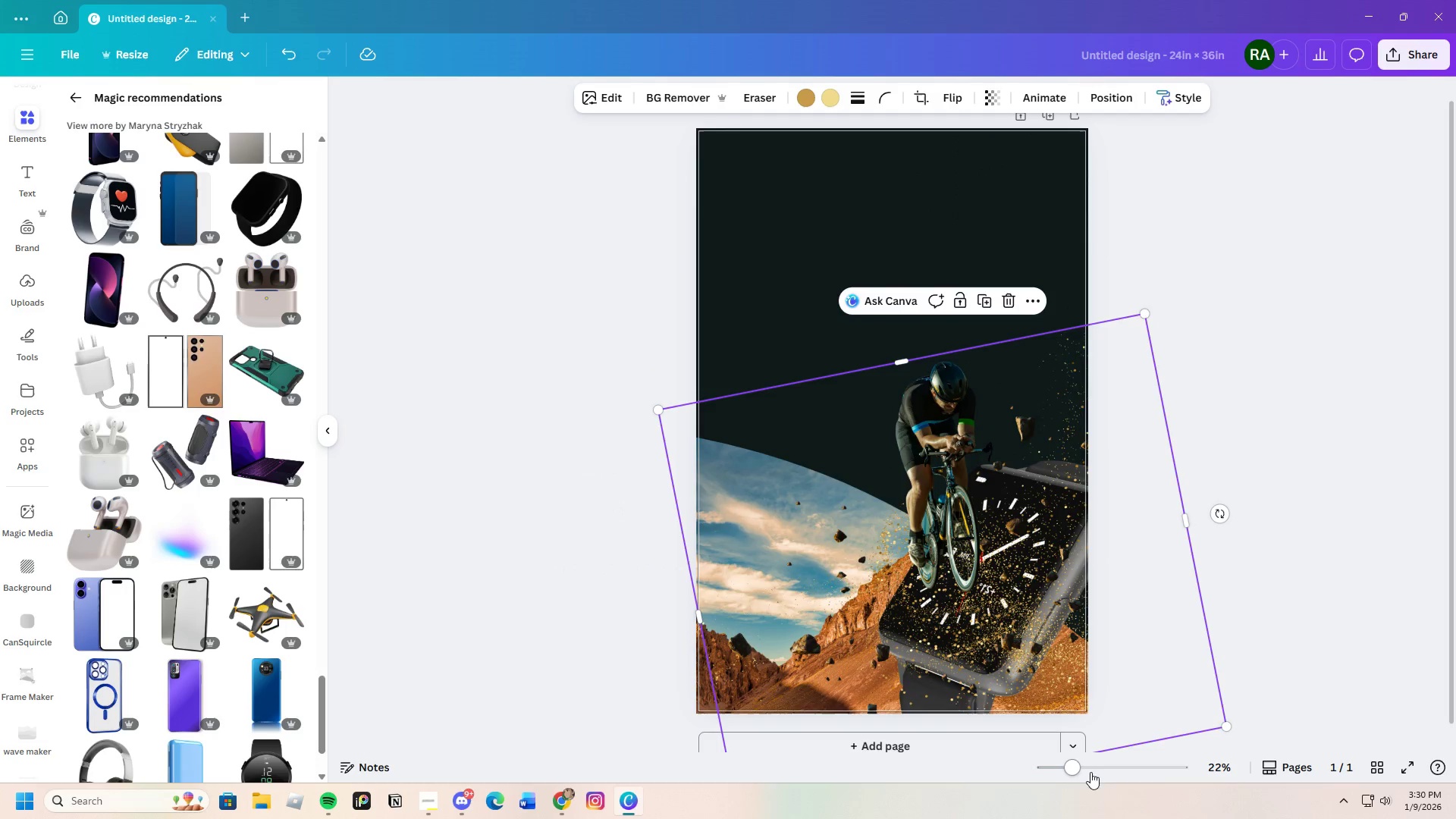 
left_click_drag(start_coordinate=[1068, 772], to_coordinate=[1067, 782])
 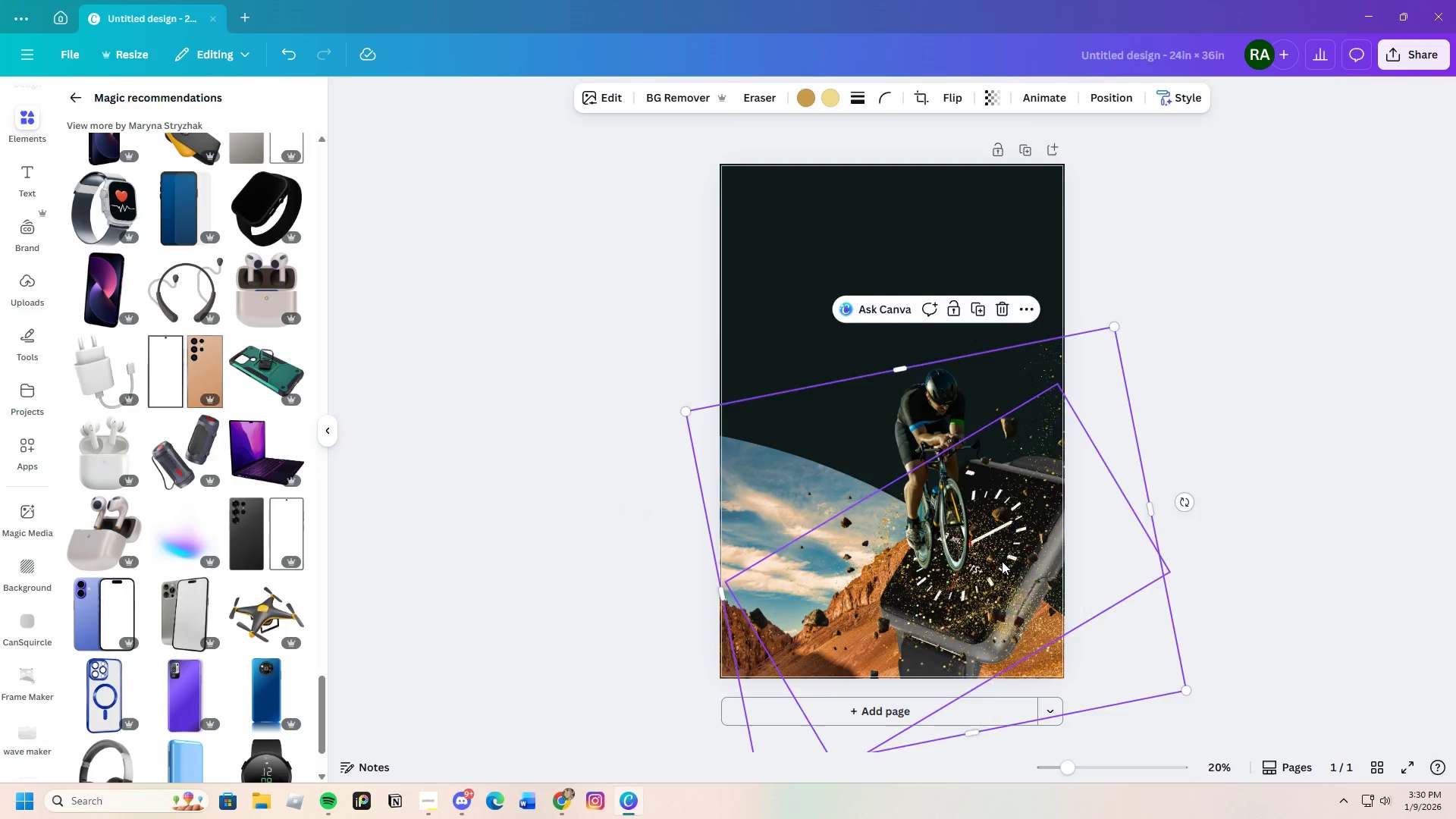 
left_click_drag(start_coordinate=[1002, 561], to_coordinate=[989, 610])
 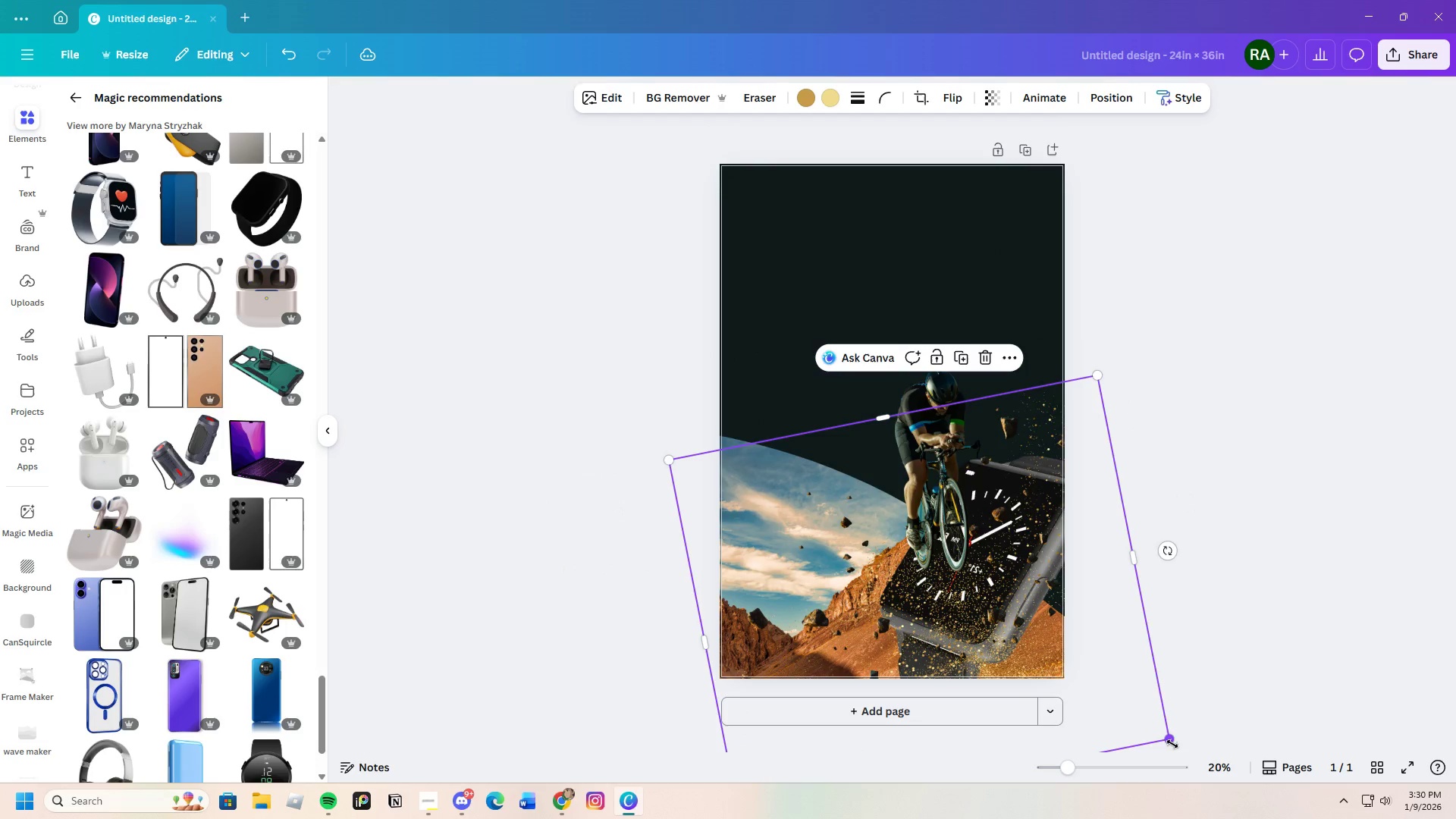 
left_click_drag(start_coordinate=[1172, 742], to_coordinate=[1065, 682])
 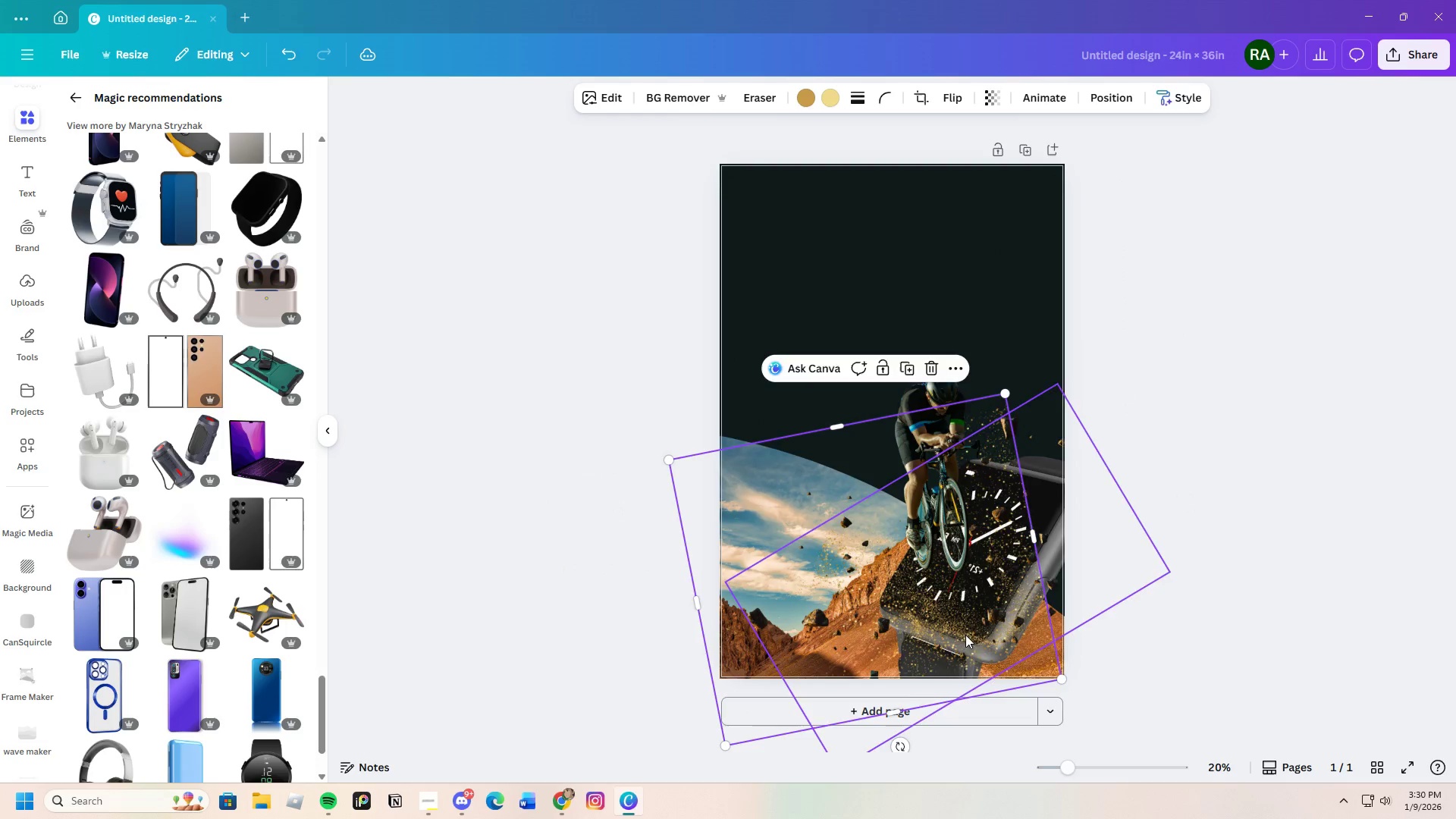 
left_click_drag(start_coordinate=[965, 635], to_coordinate=[1042, 662])
 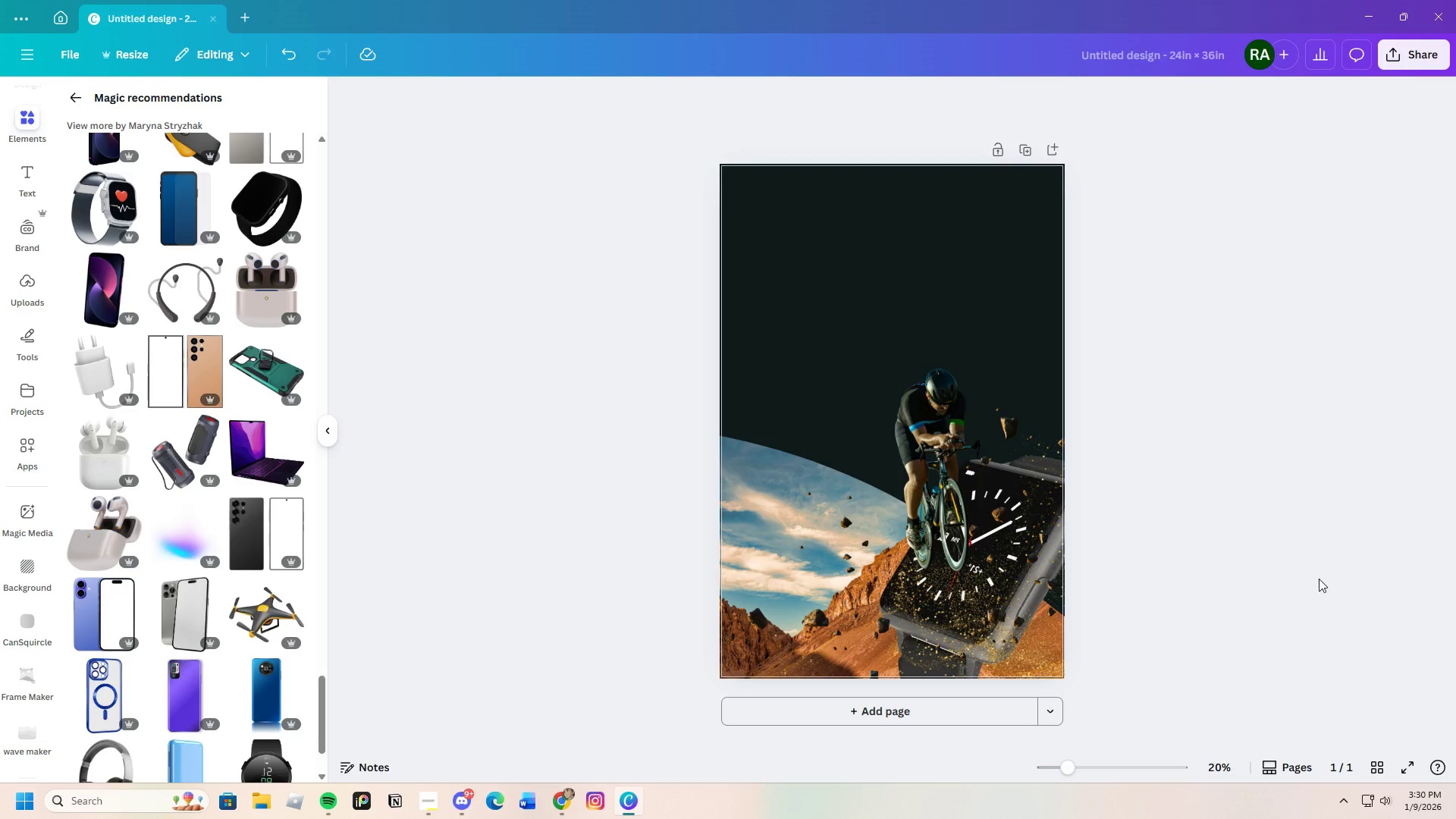 
left_click_drag(start_coordinate=[943, 595], to_coordinate=[949, 617])
 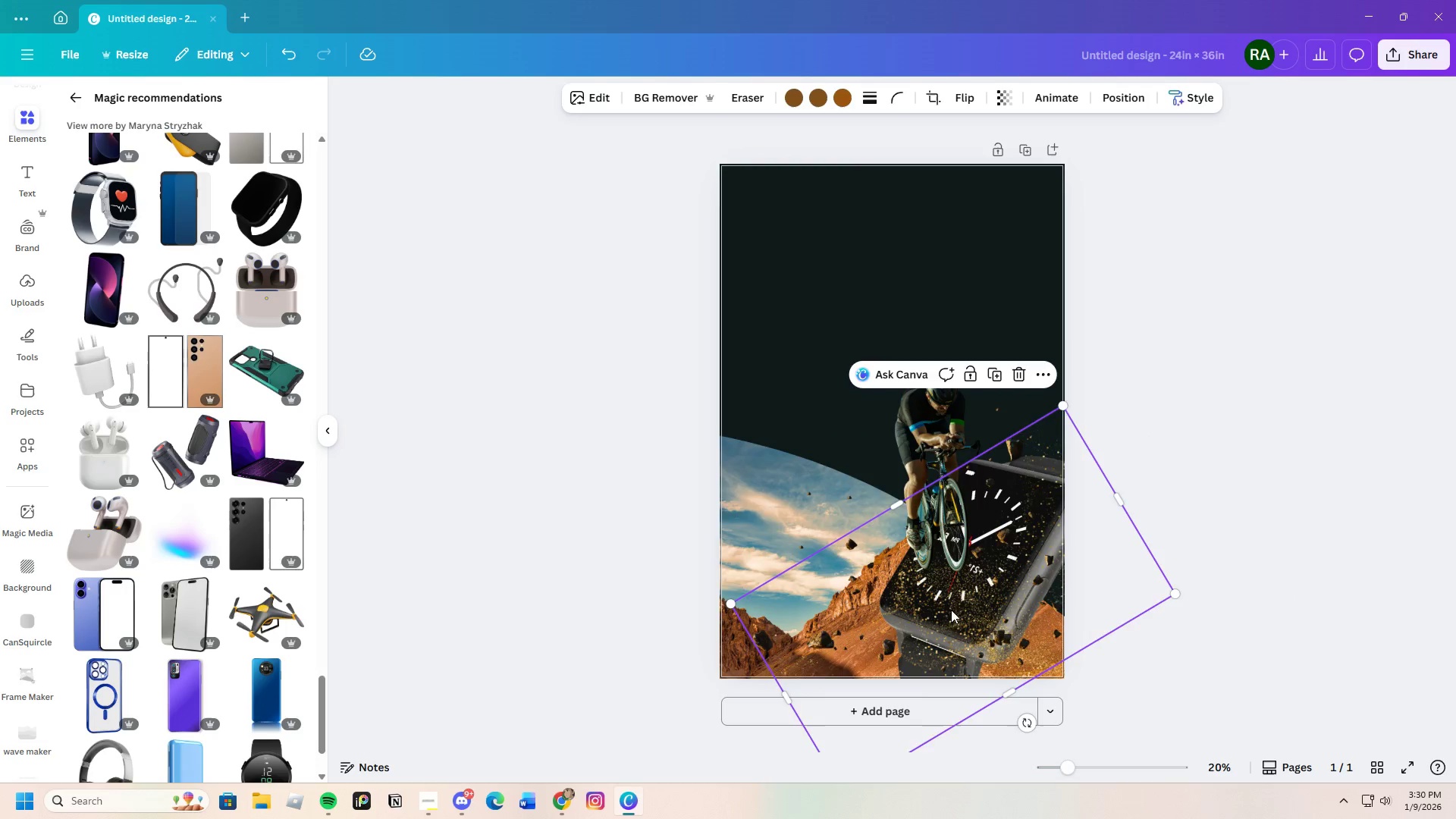 
left_click_drag(start_coordinate=[952, 610], to_coordinate=[946, 582])
 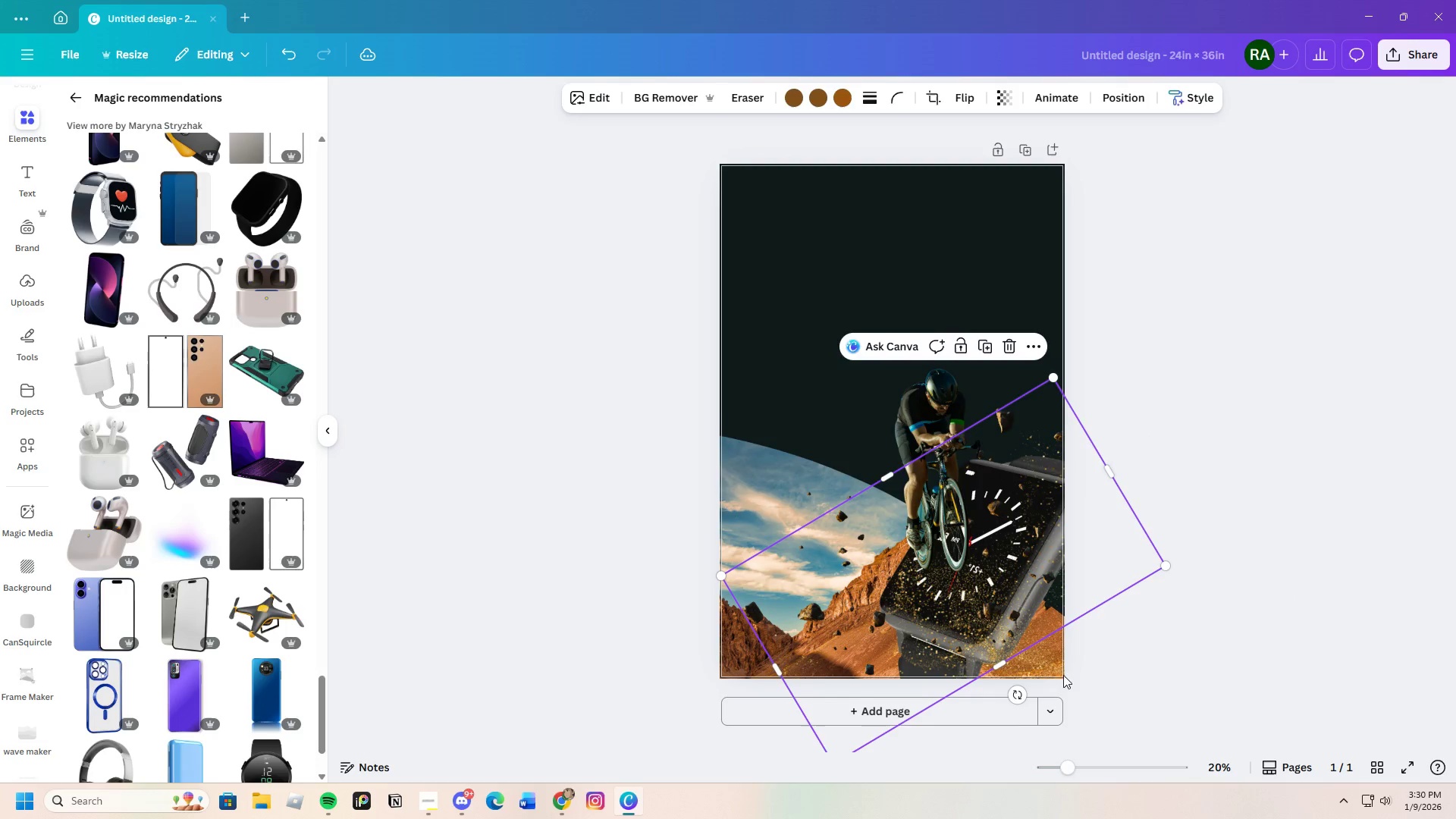 
left_click([1059, 668])
 